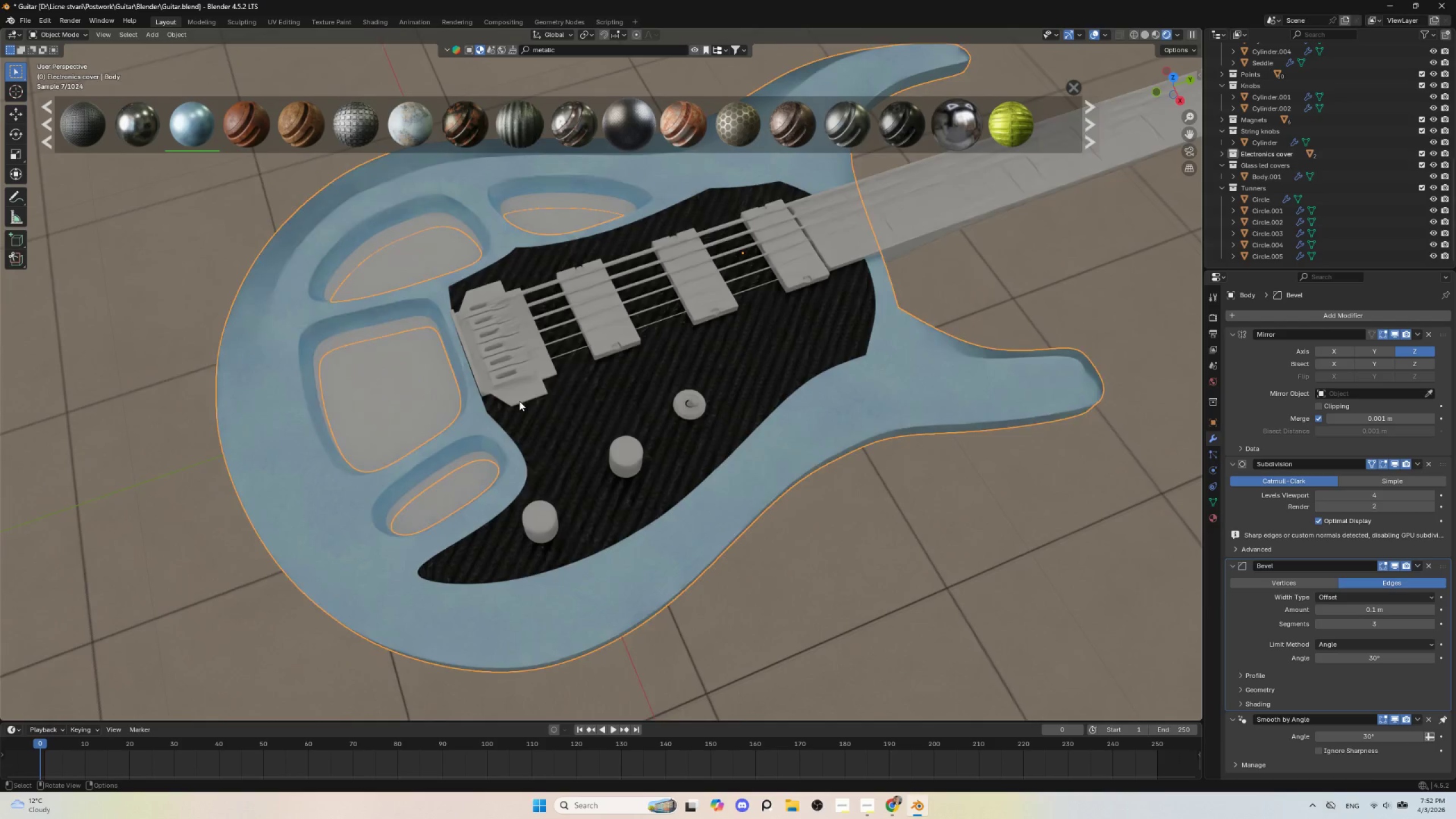 
scroll: coordinate [519, 401], scroll_direction: up, amount: 3.0
 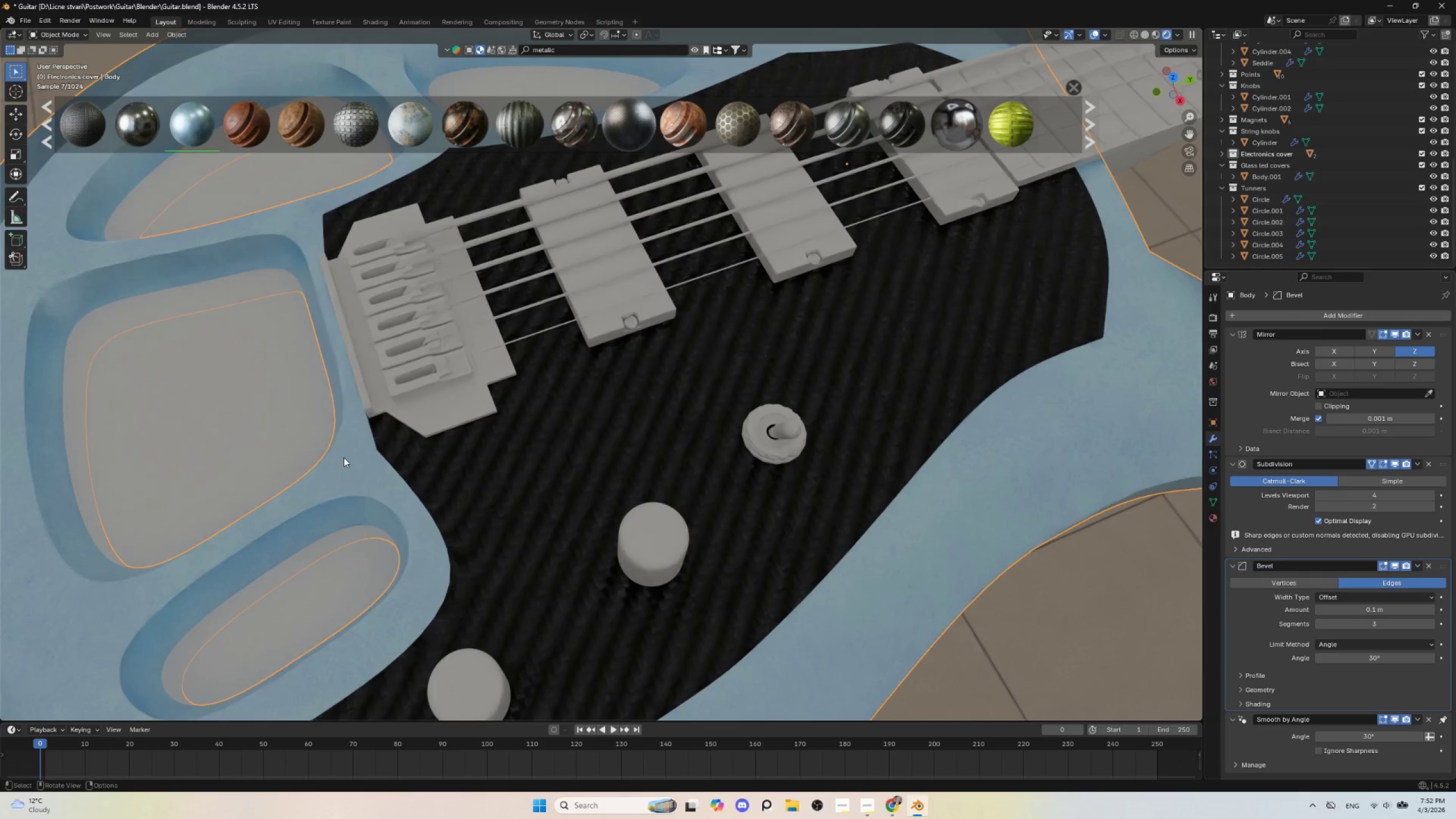 
scroll: coordinate [345, 456], scroll_direction: down, amount: 3.0
 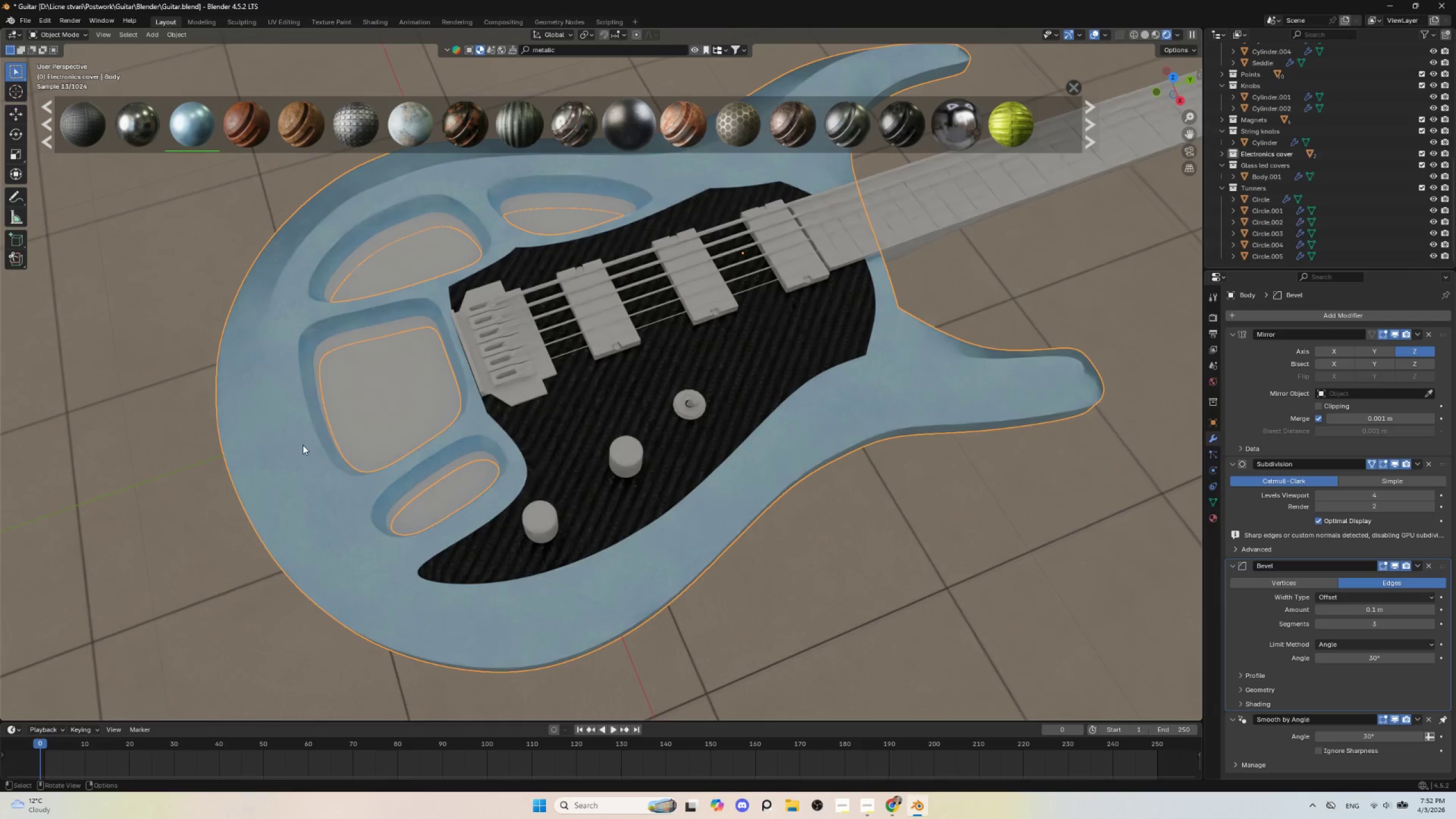 
left_click([303, 445])
 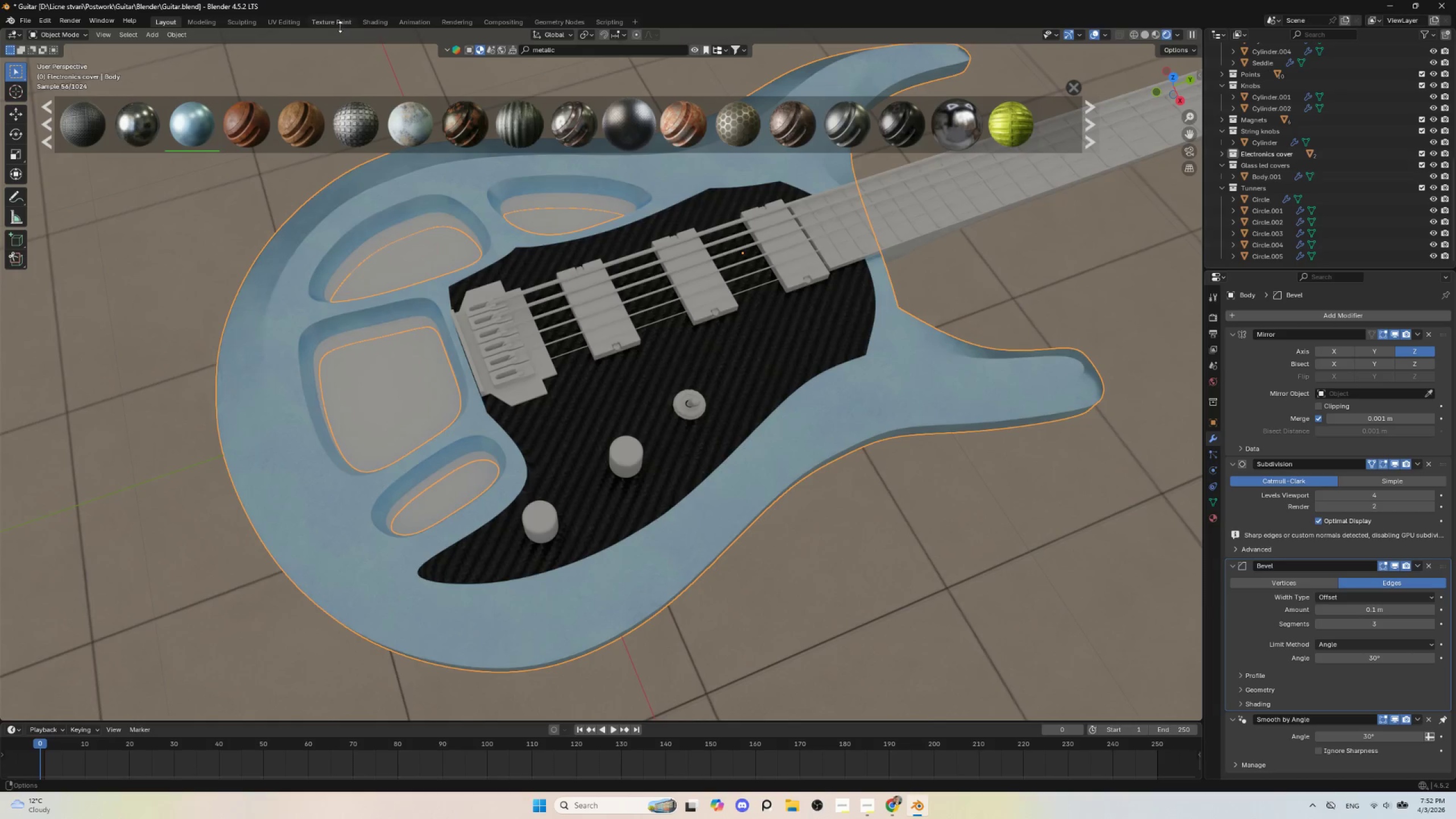 
left_click([370, 19])
 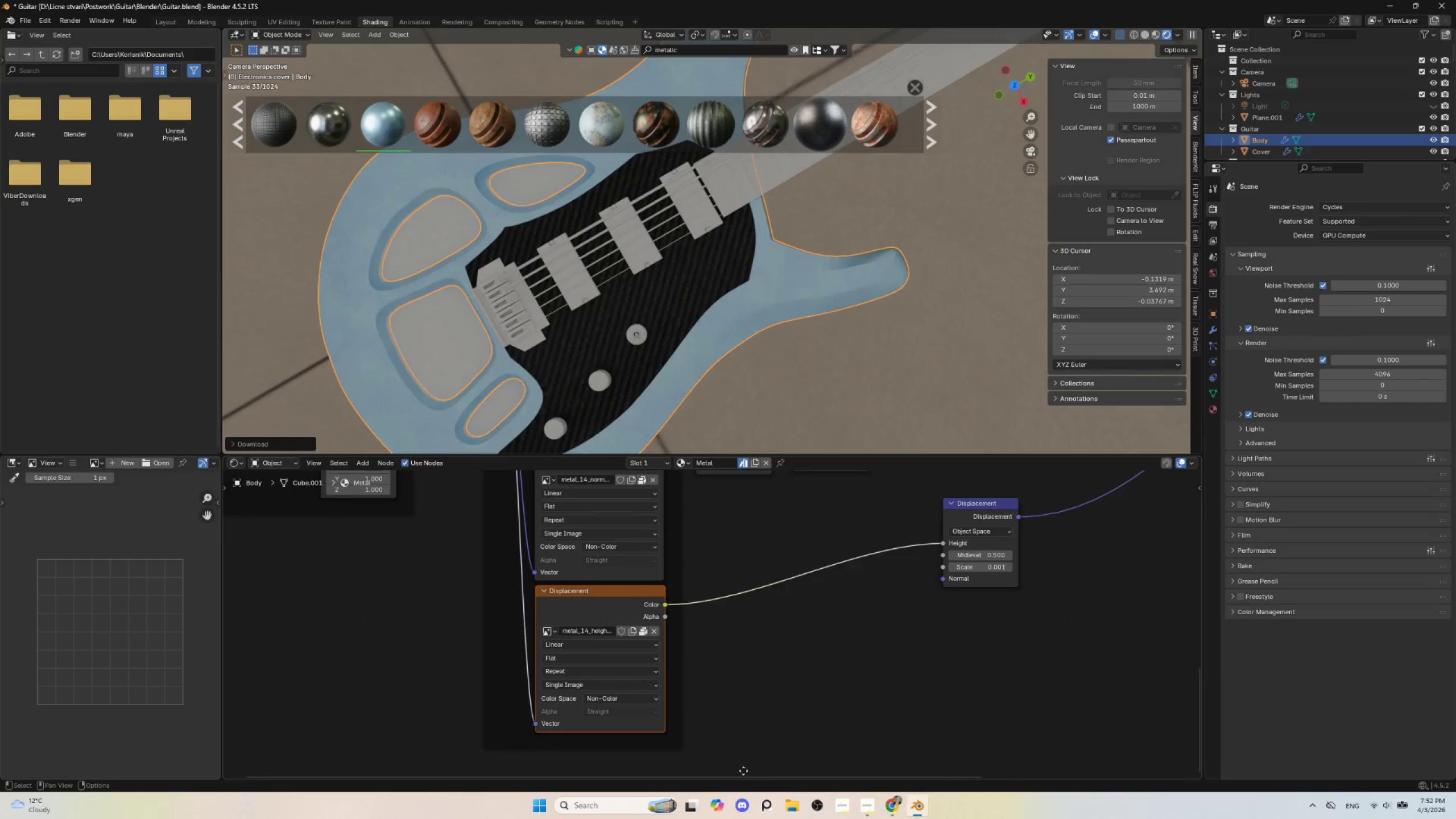 
hold_key(key=ShiftLeft, duration=0.64)
 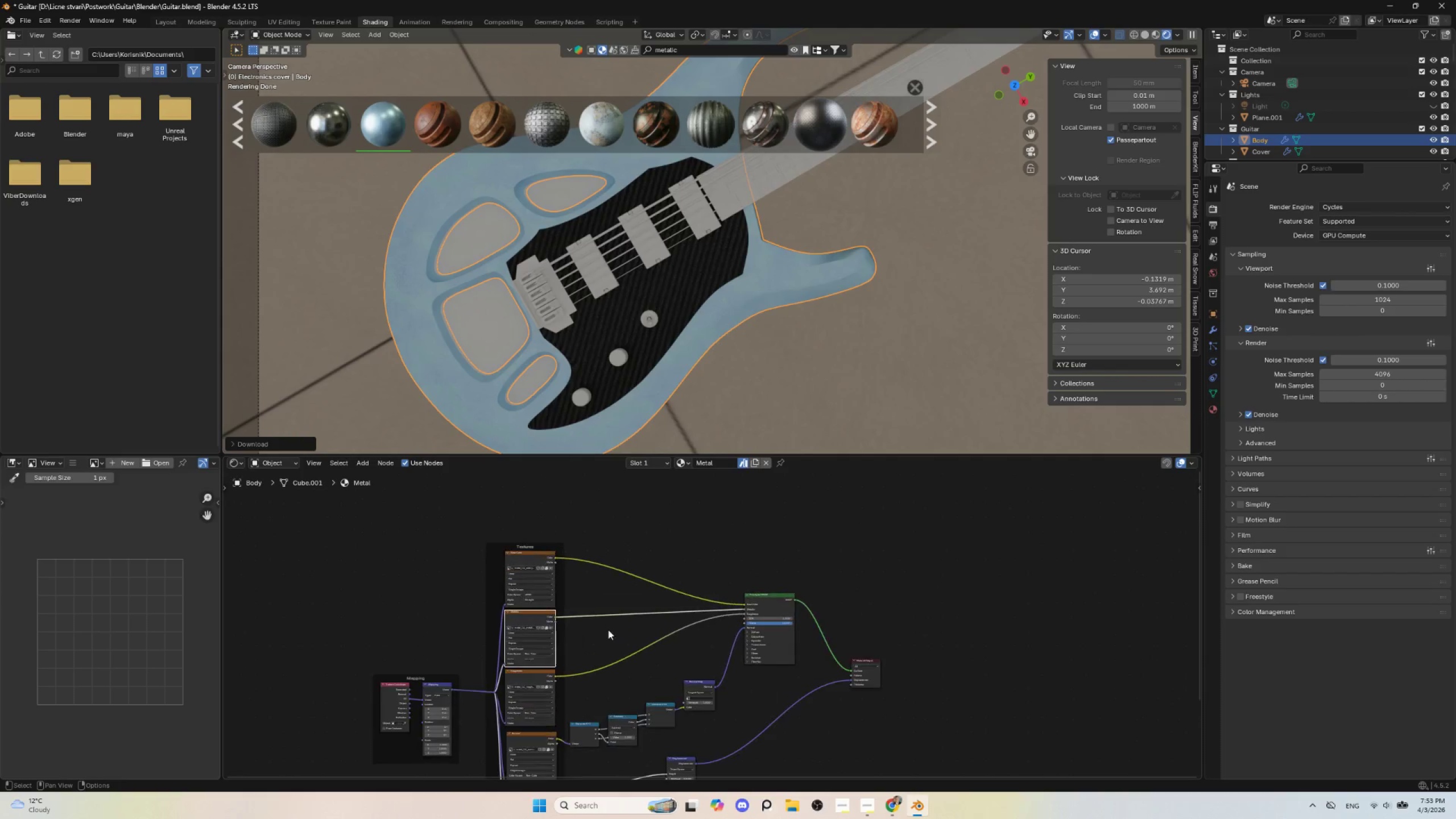 
scroll: coordinate [698, 601], scroll_direction: down, amount: 18.0
 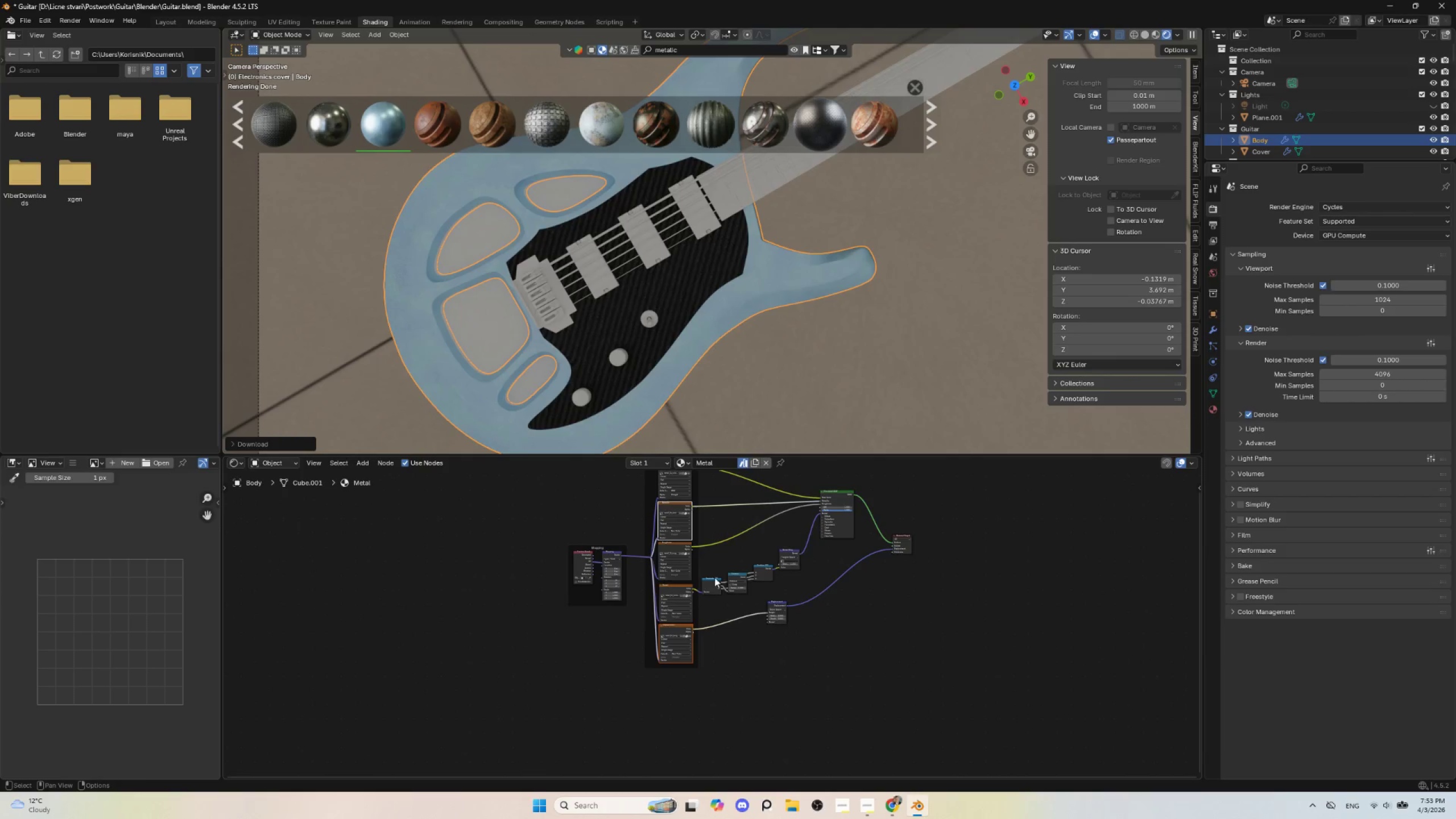 
scroll: coordinate [549, 601], scroll_direction: up, amount: 9.0
 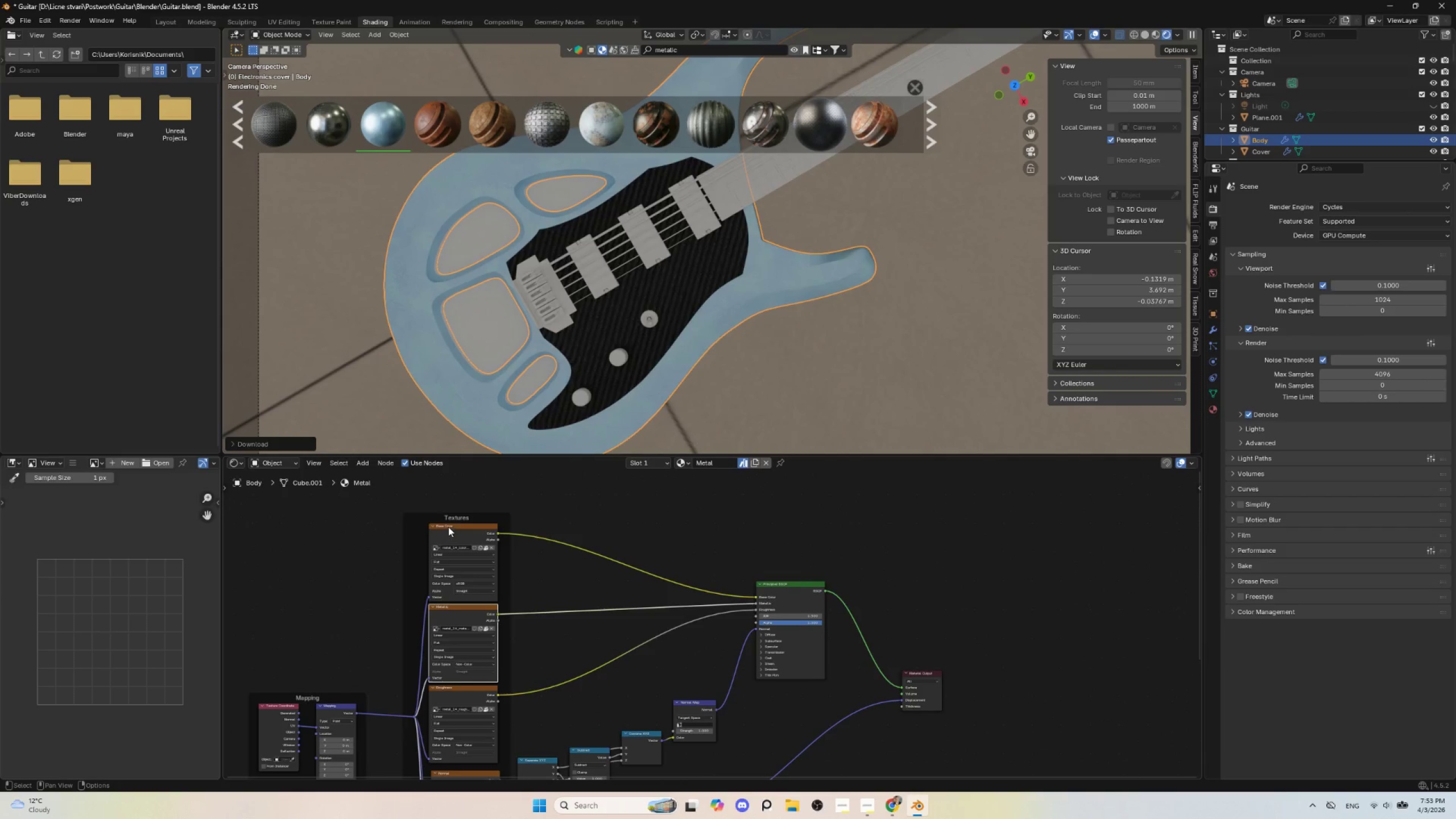 
left_click([448, 526])
 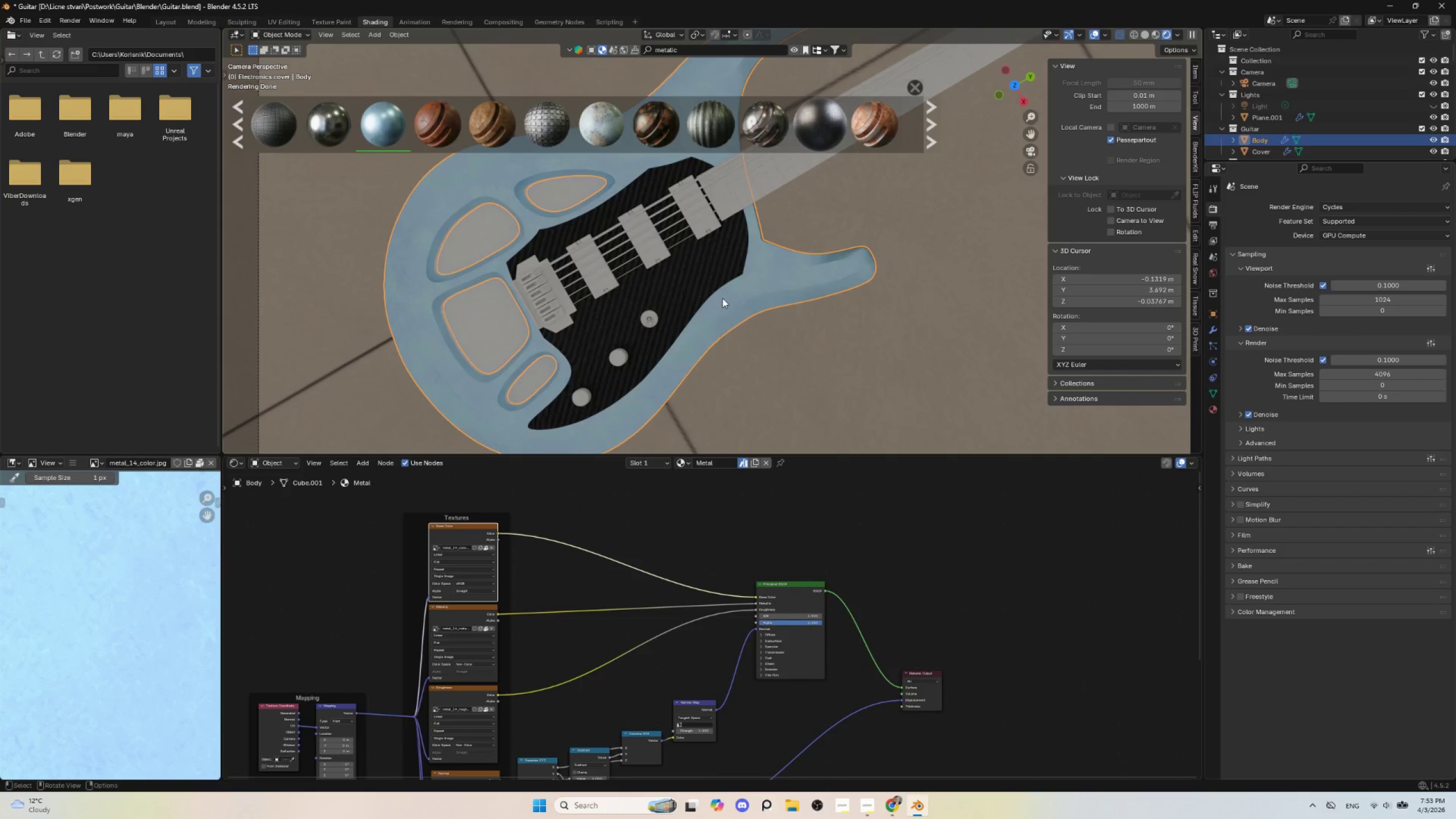 
key(Control+Z)
 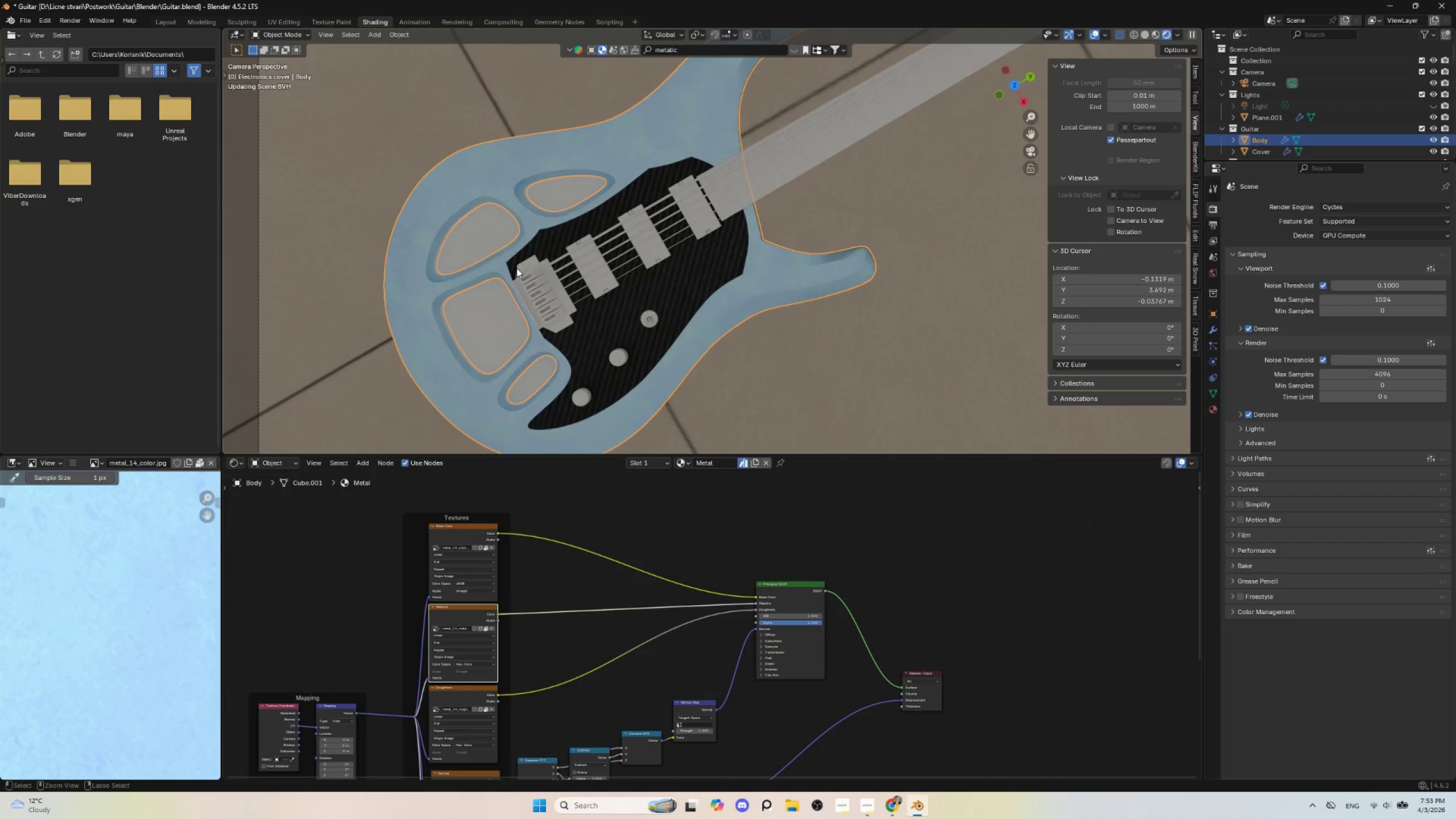 
key(Control+Z)
 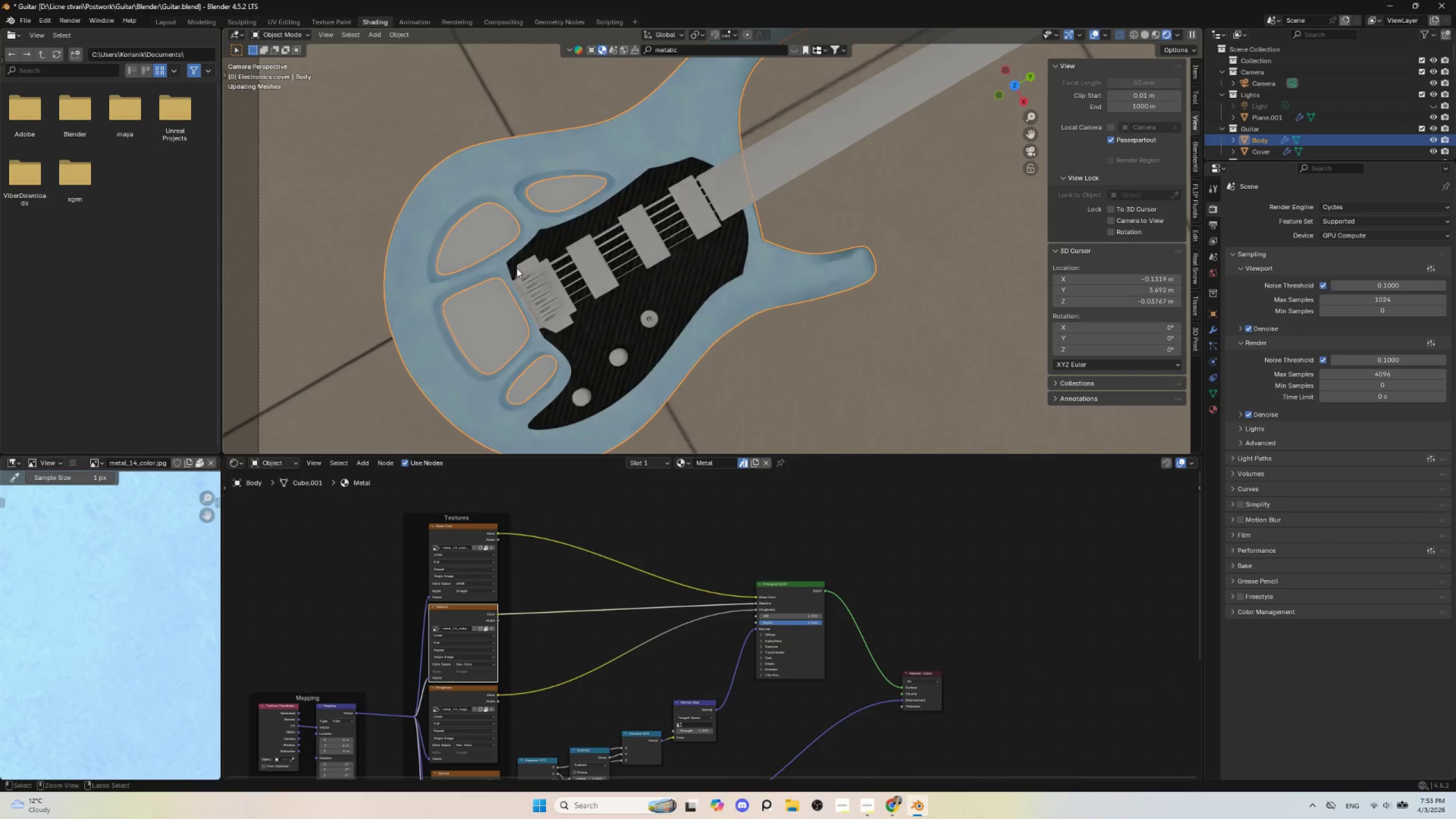 
key(Control+Z)
 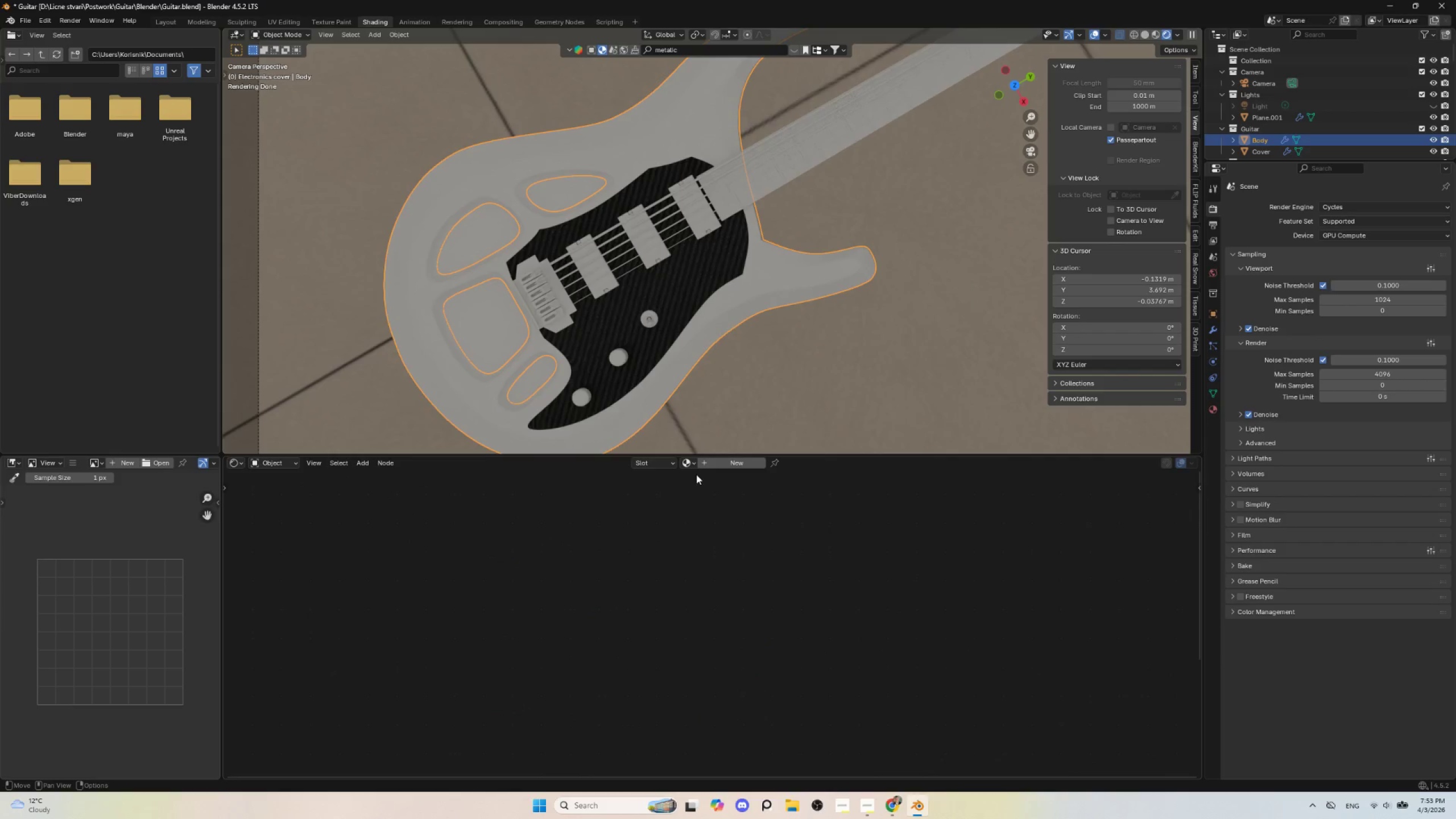 
left_click([731, 461])
 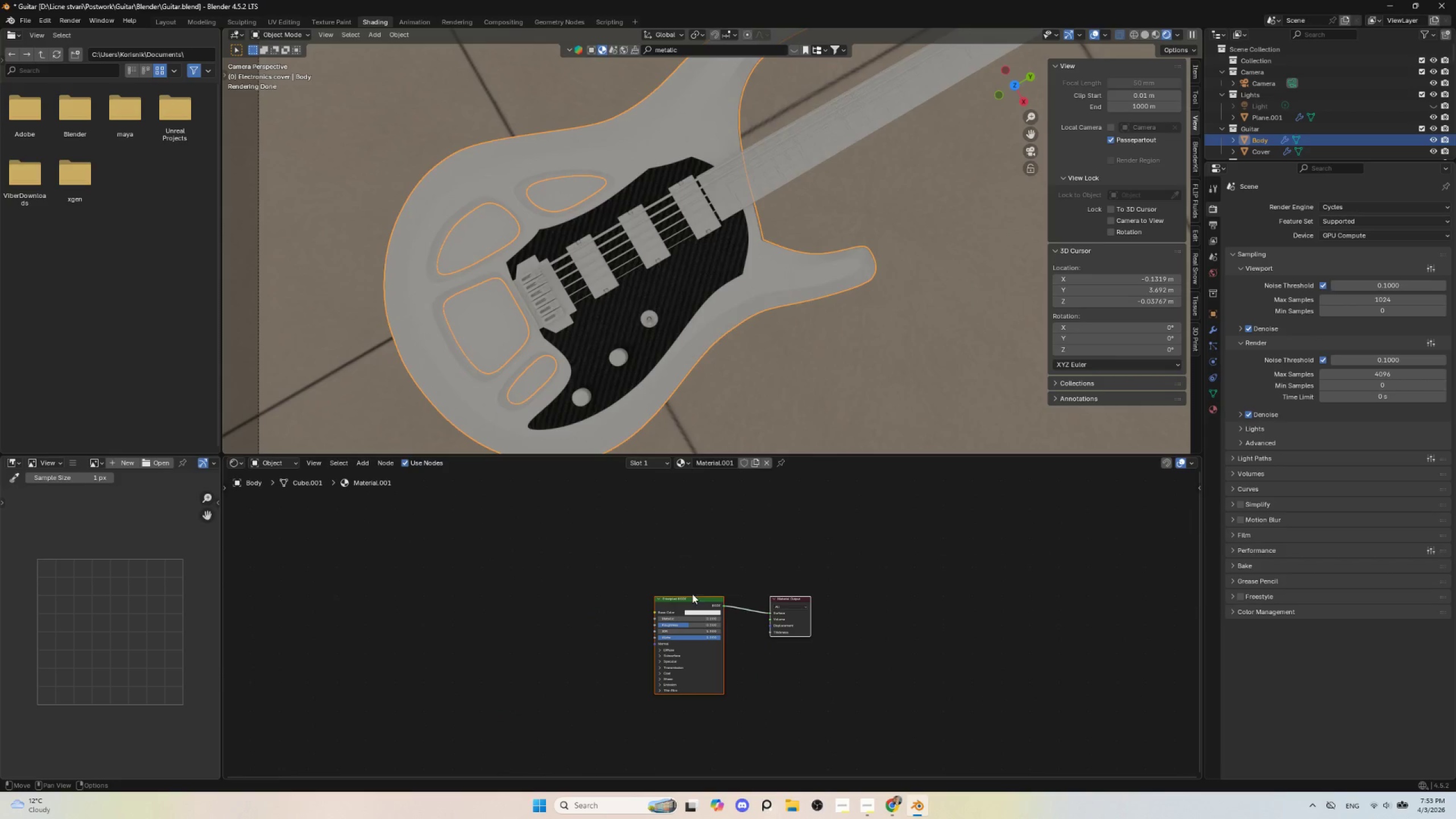 
scroll: coordinate [667, 628], scroll_direction: up, amount: 9.0
 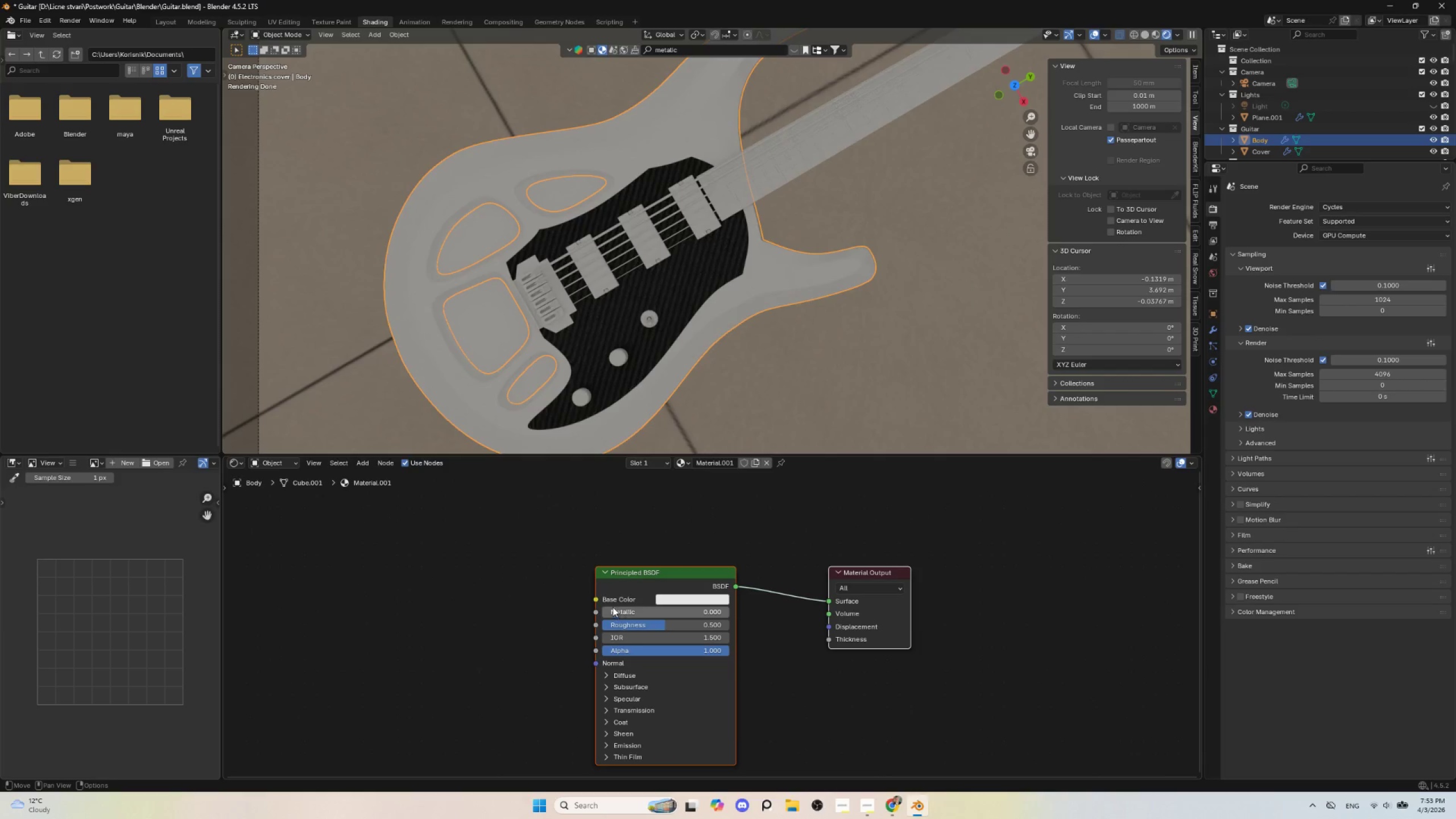 
left_click_drag(start_coordinate=[613, 607], to_coordinate=[706, 602])
 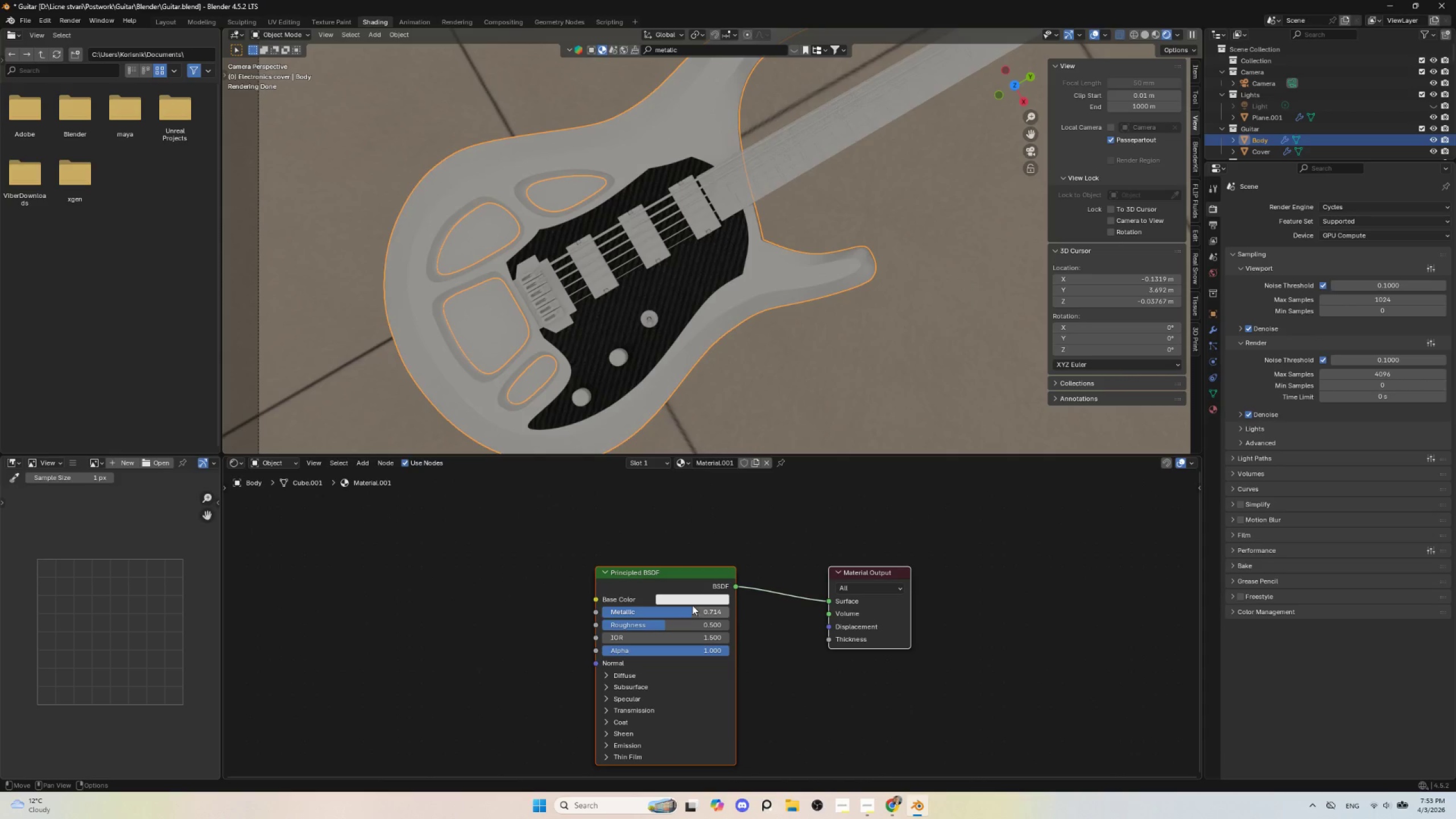 
left_click([694, 599])
 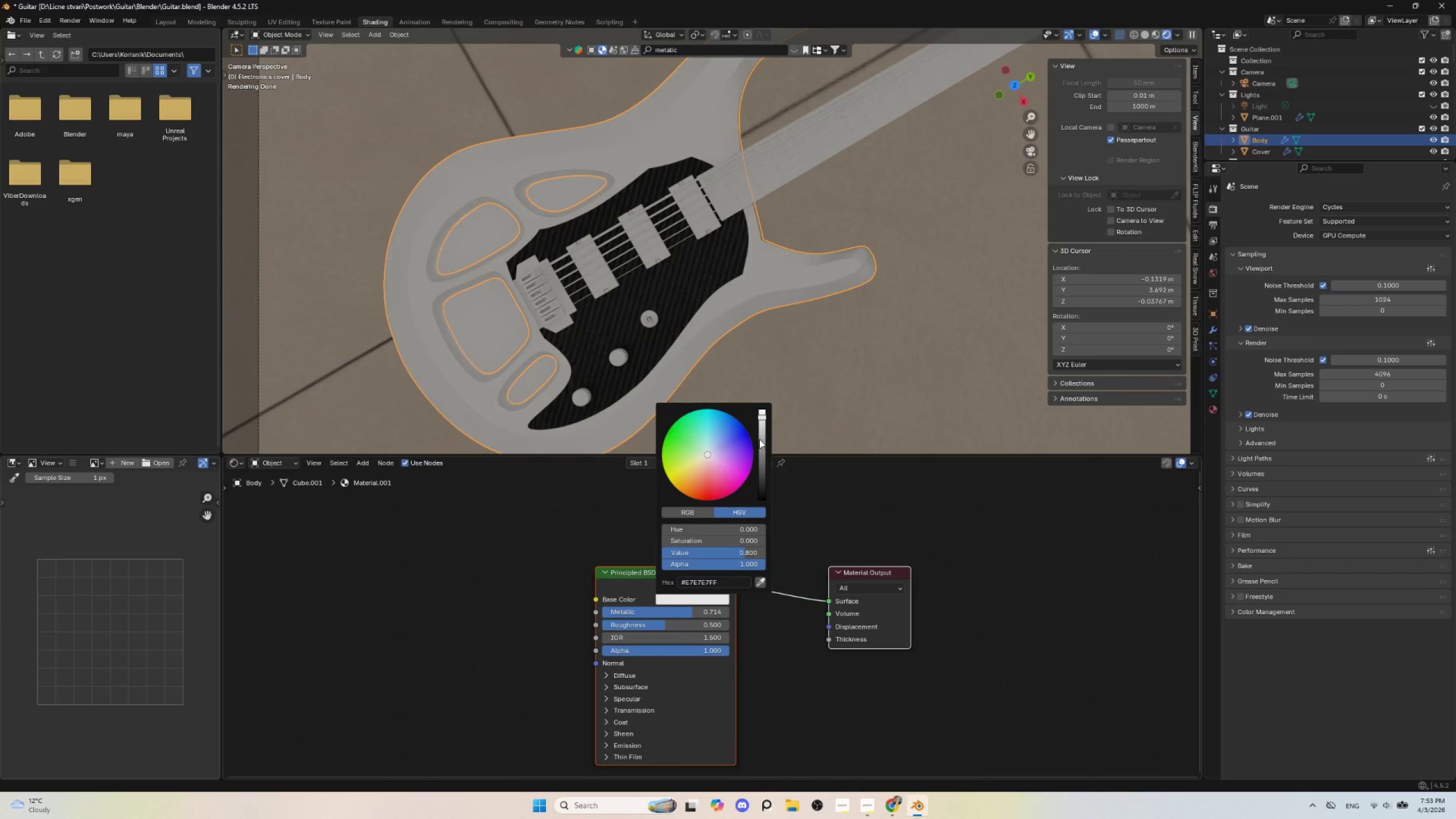 
left_click_drag(start_coordinate=[760, 439], to_coordinate=[760, 458])
 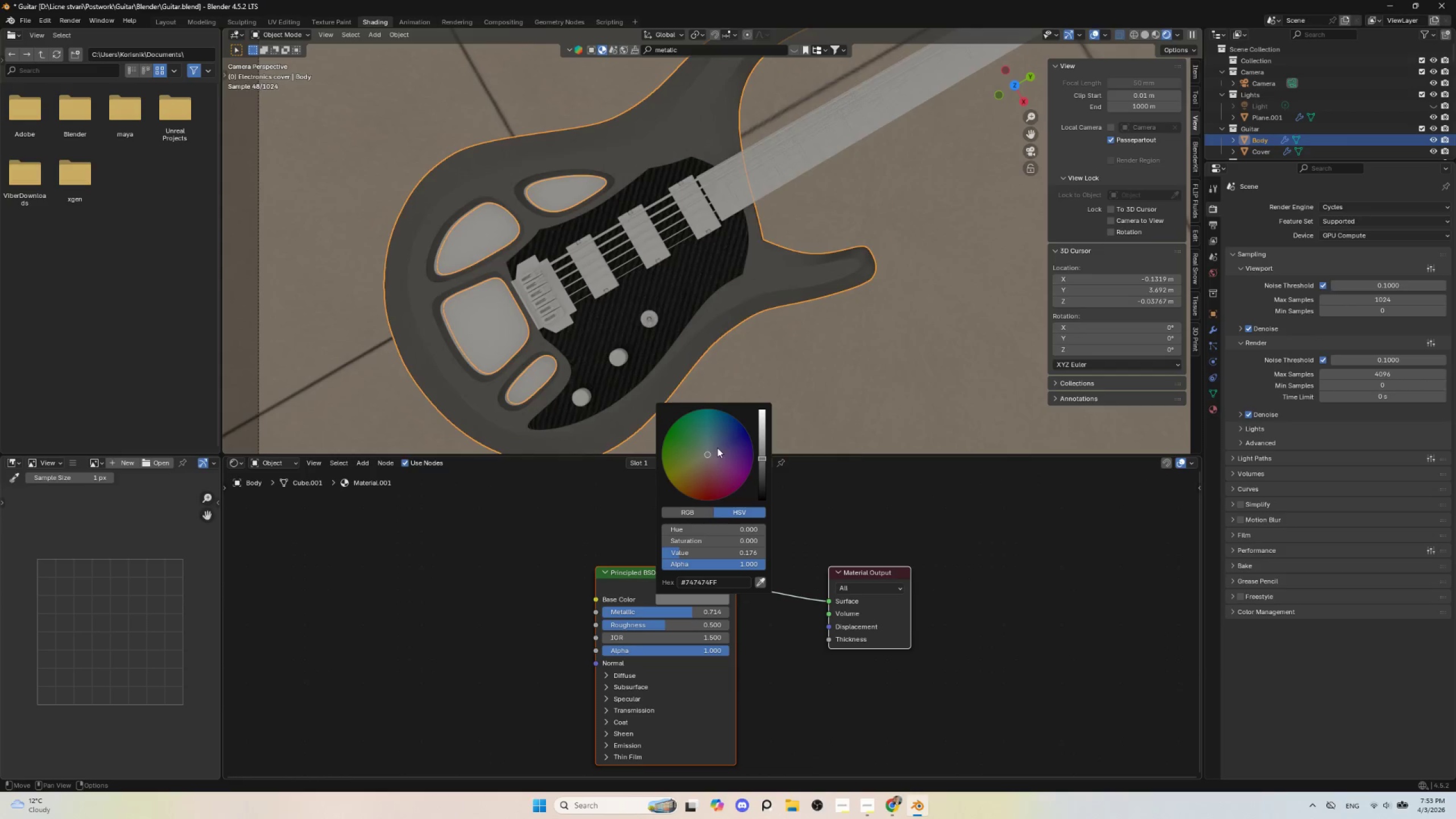 
left_click_drag(start_coordinate=[721, 442], to_coordinate=[725, 435])
 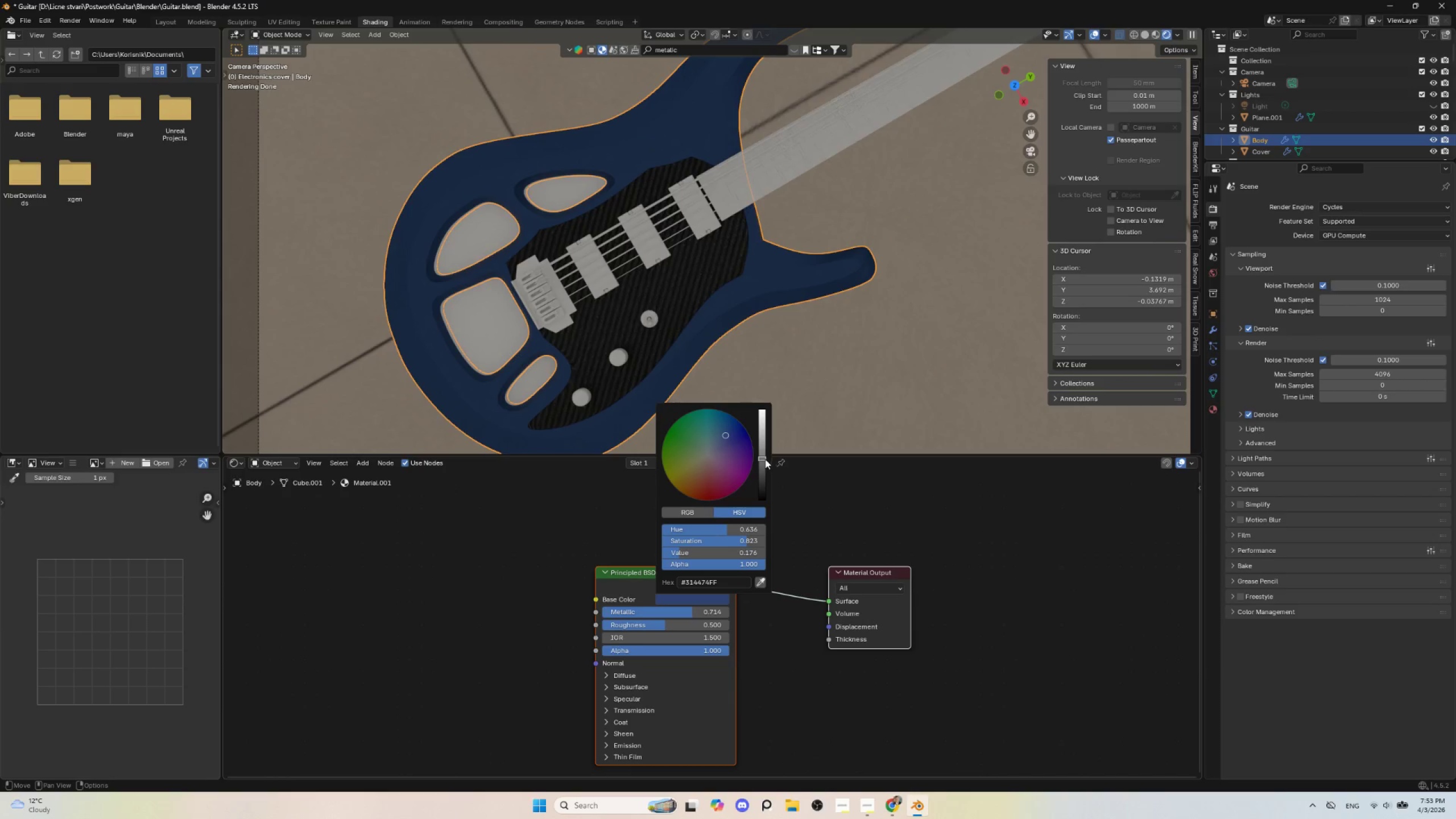 
left_click_drag(start_coordinate=[764, 458], to_coordinate=[759, 468])
 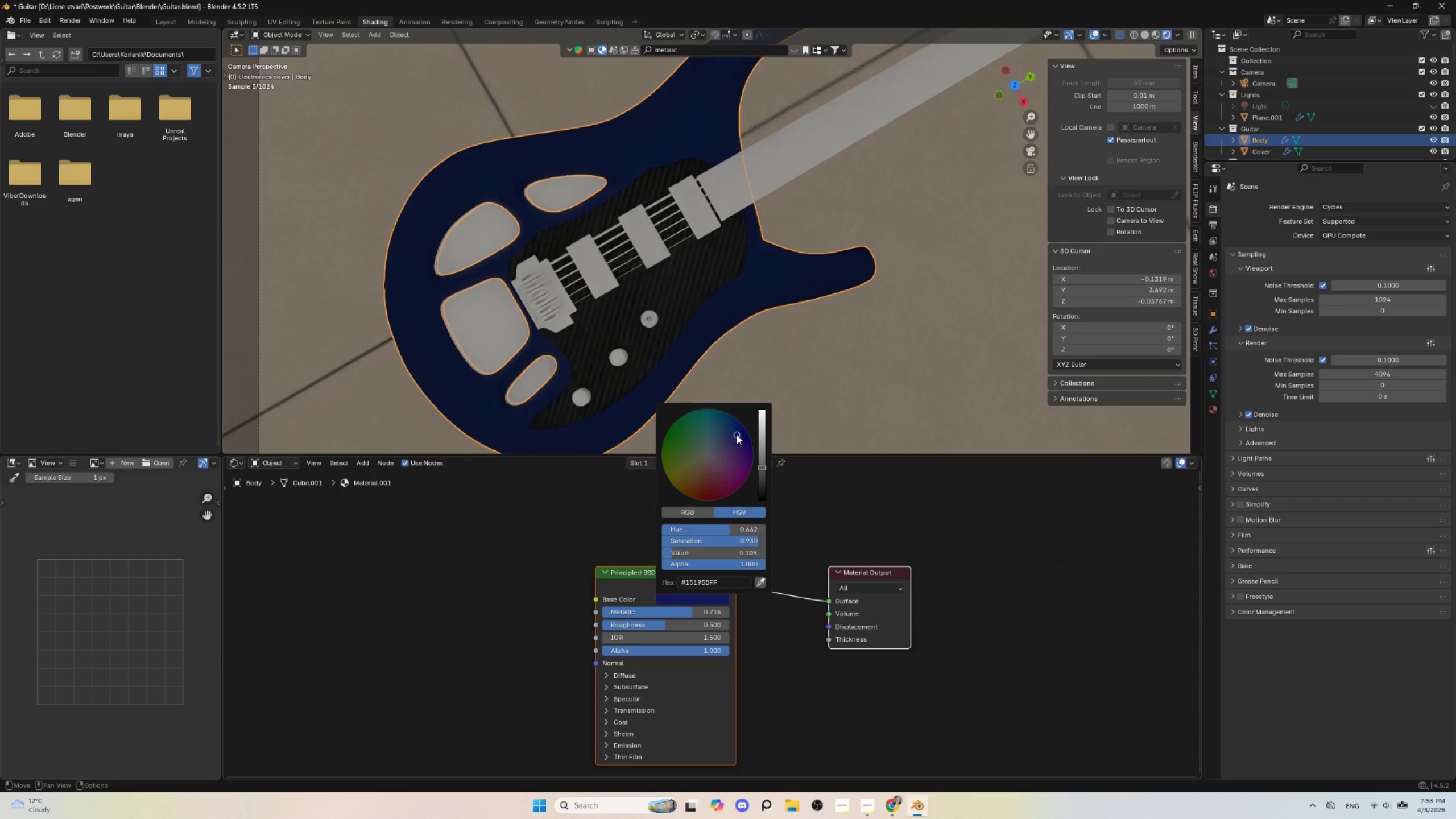 
double_click([735, 446])
 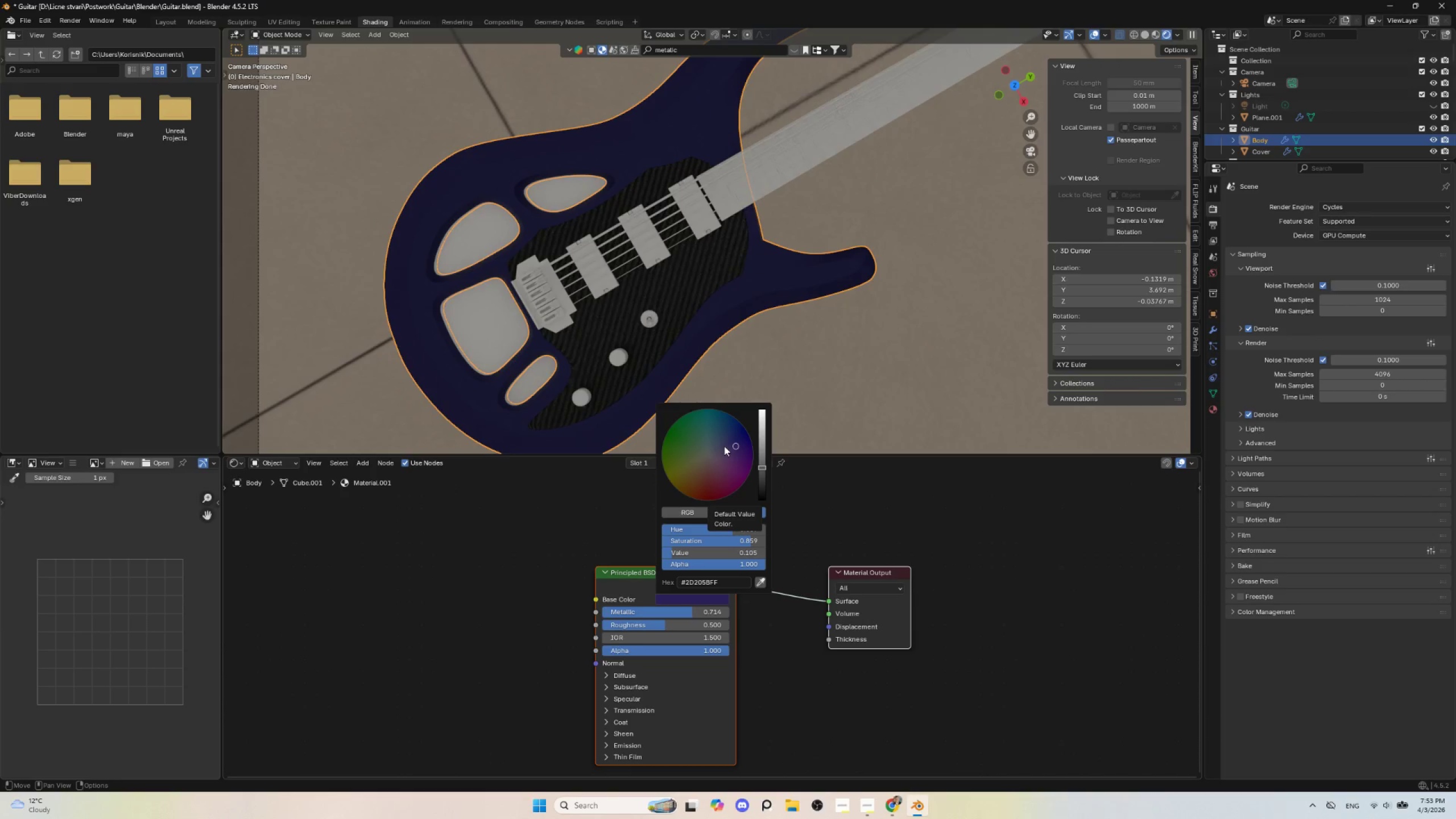 
left_click([728, 446])
 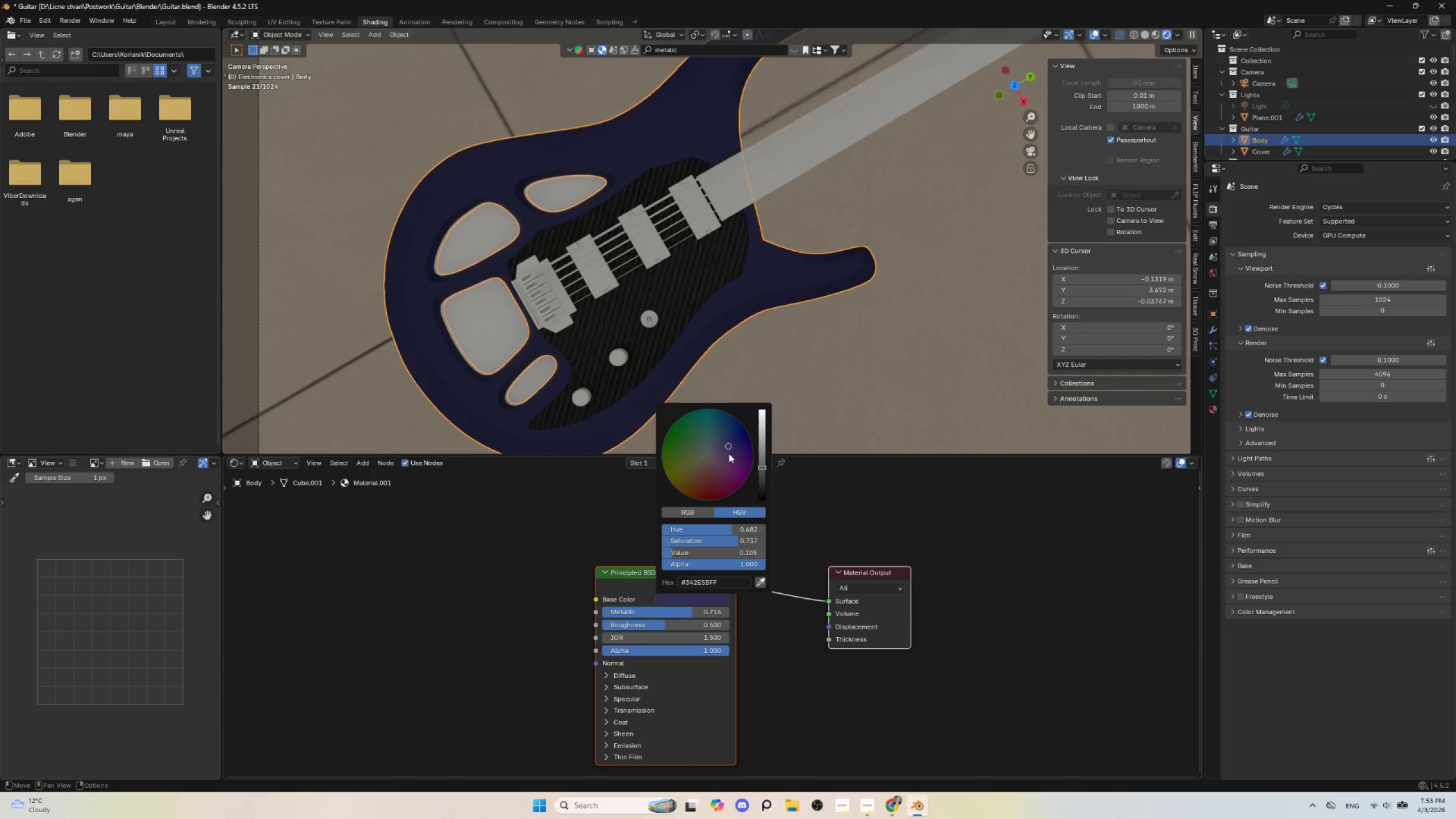 
left_click([729, 453])
 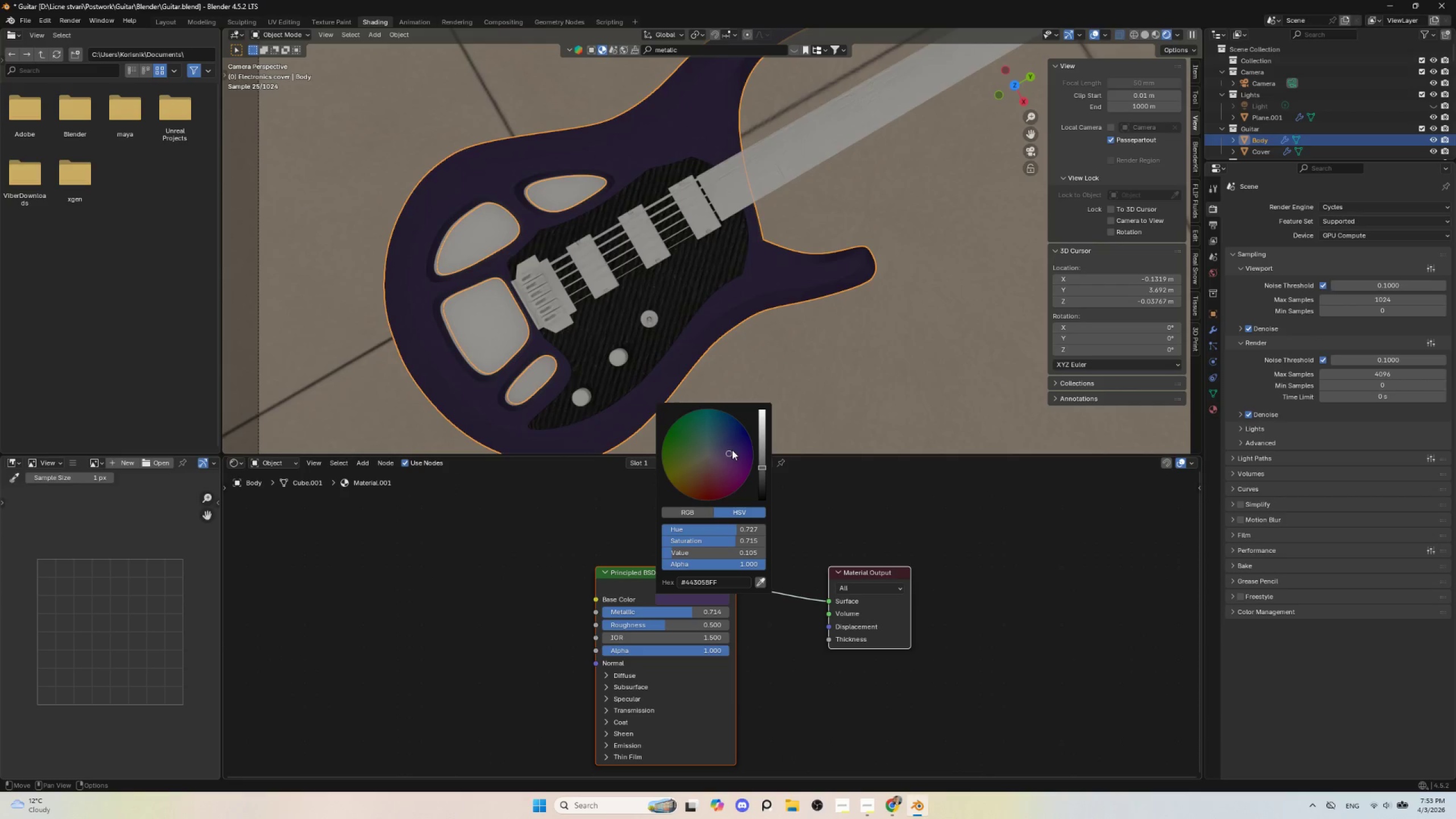 
left_click([733, 449])
 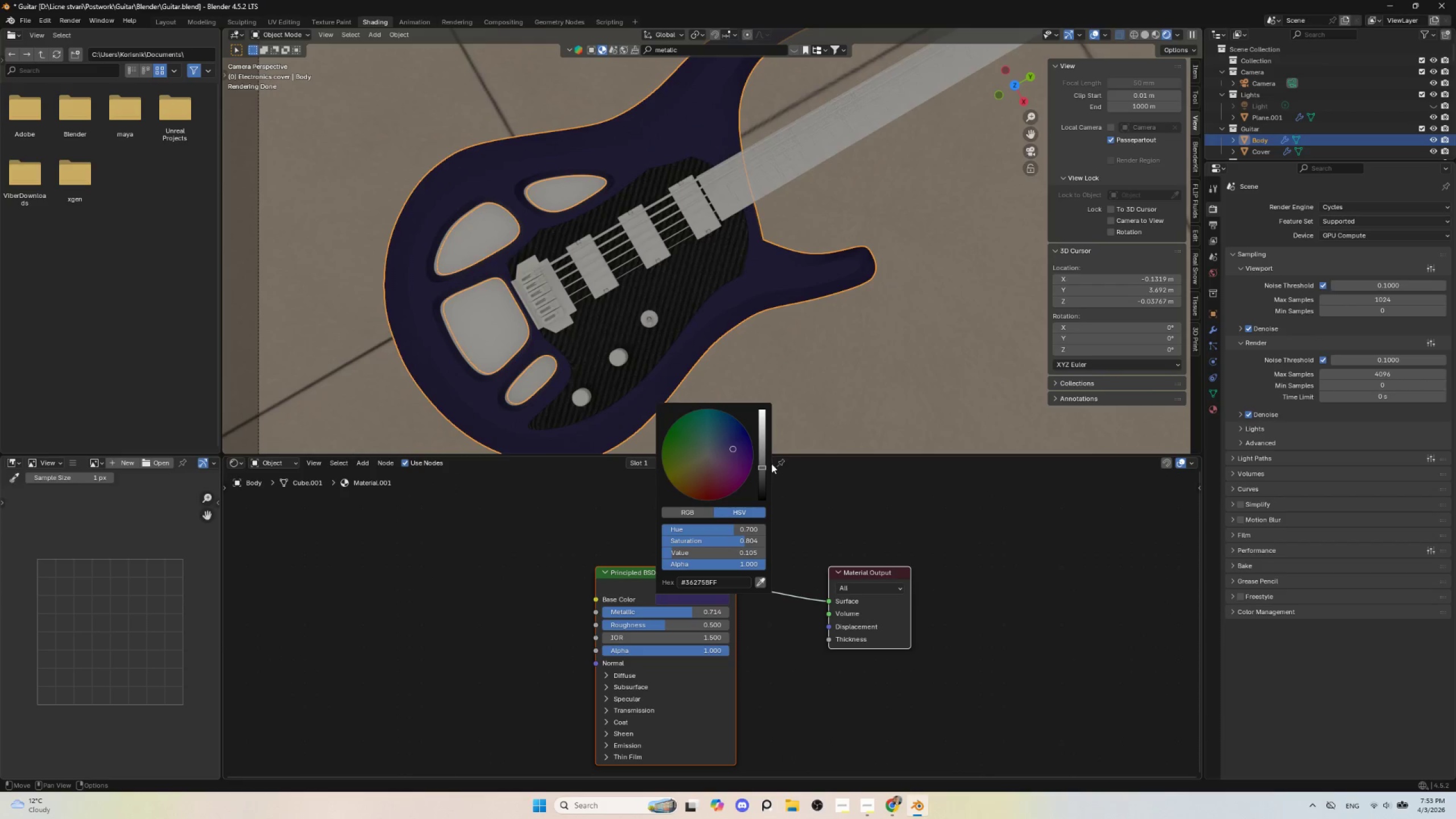 
left_click_drag(start_coordinate=[762, 467], to_coordinate=[764, 458])
 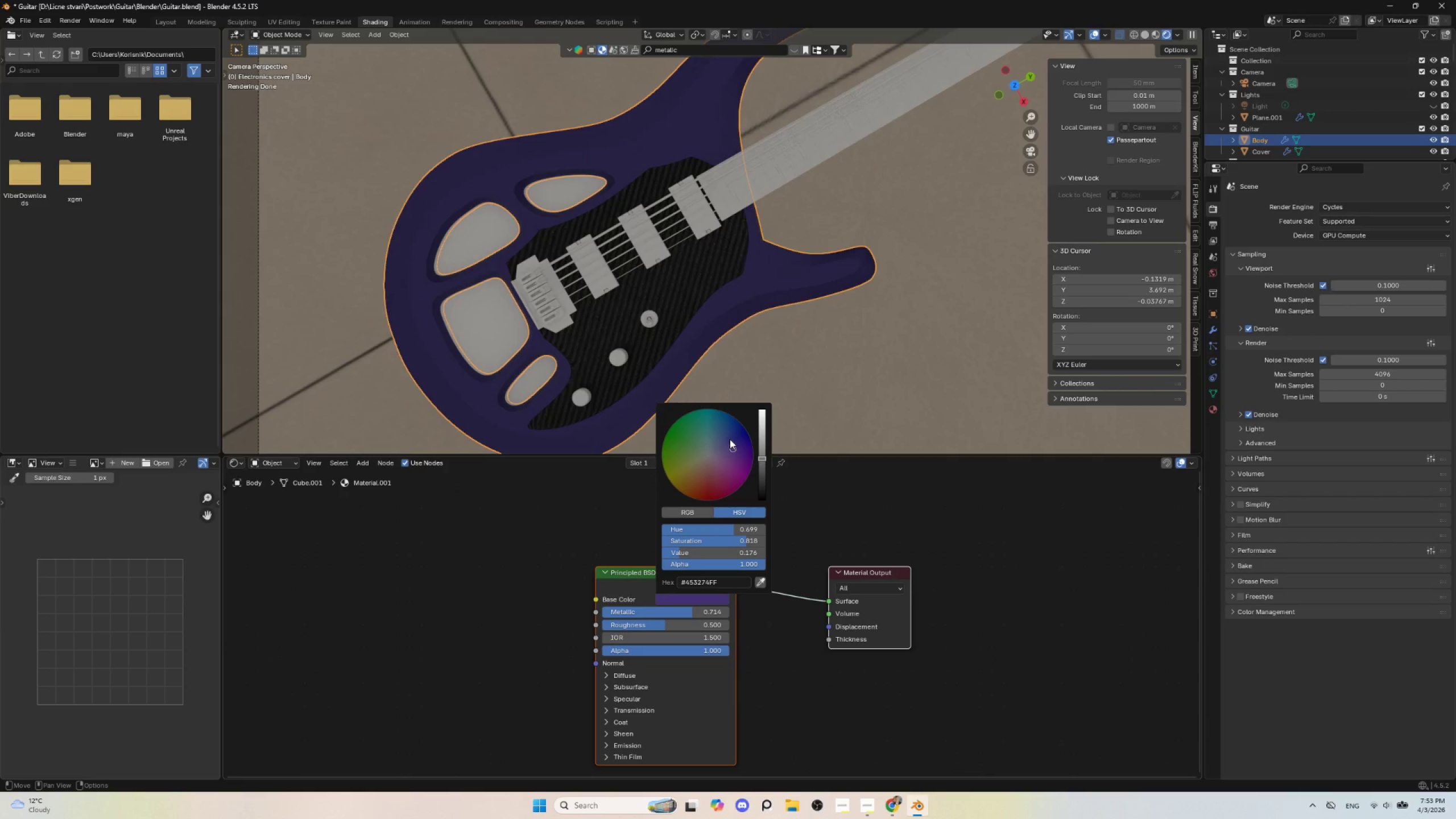 
left_click([729, 437])
 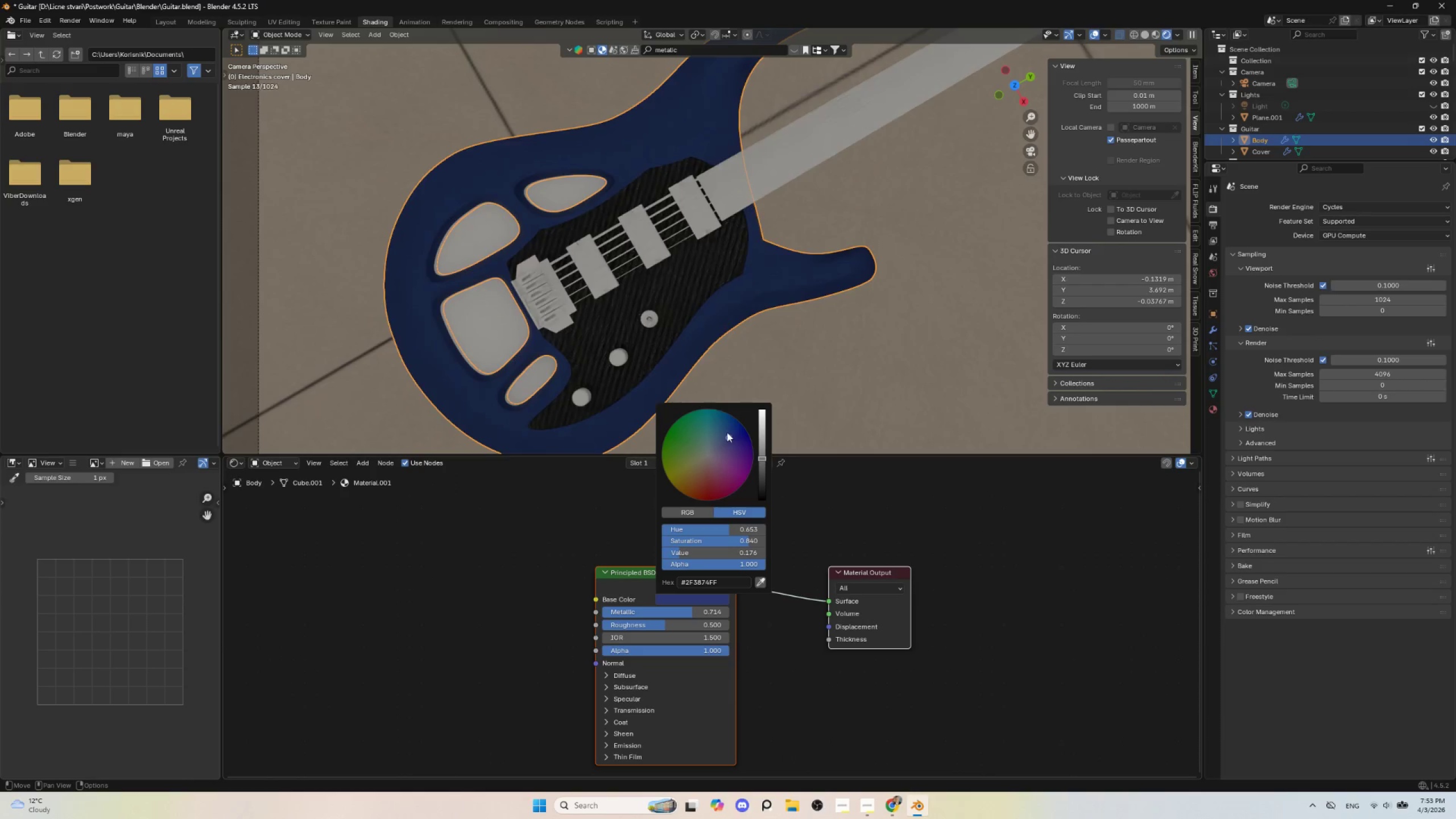 
left_click([727, 432])
 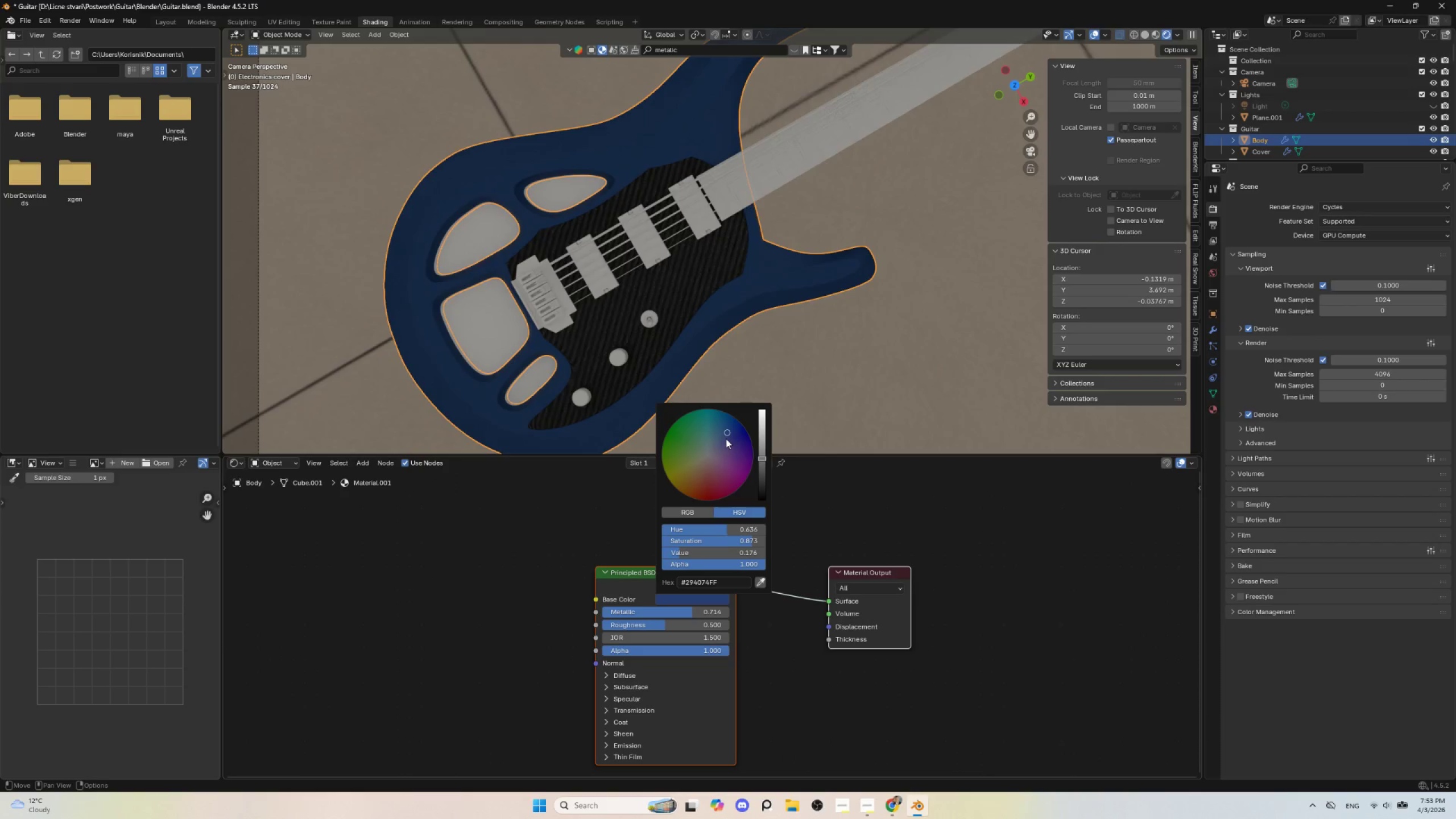 
left_click([726, 420])
 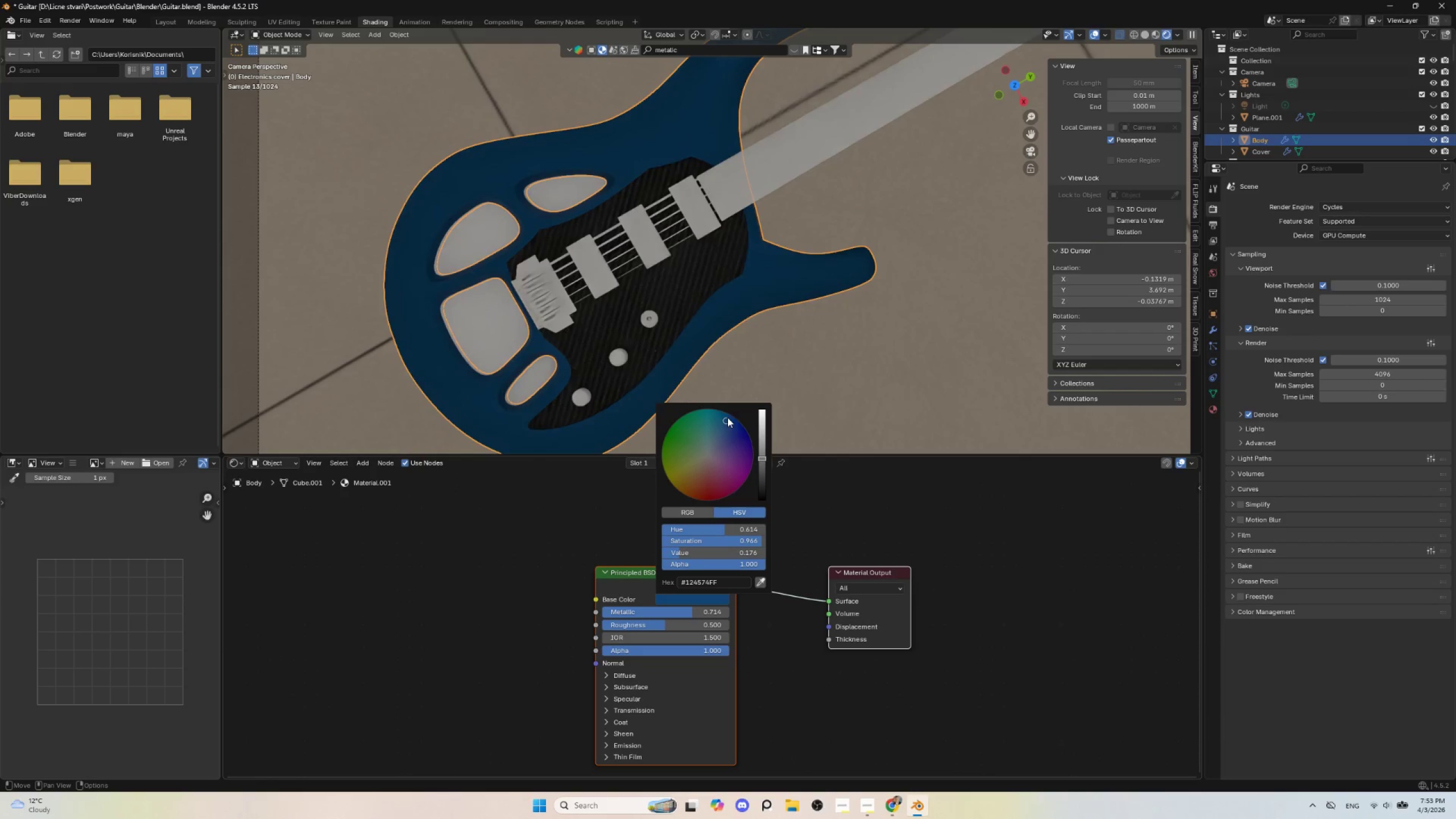 
left_click_drag(start_coordinate=[729, 417], to_coordinate=[743, 487])
 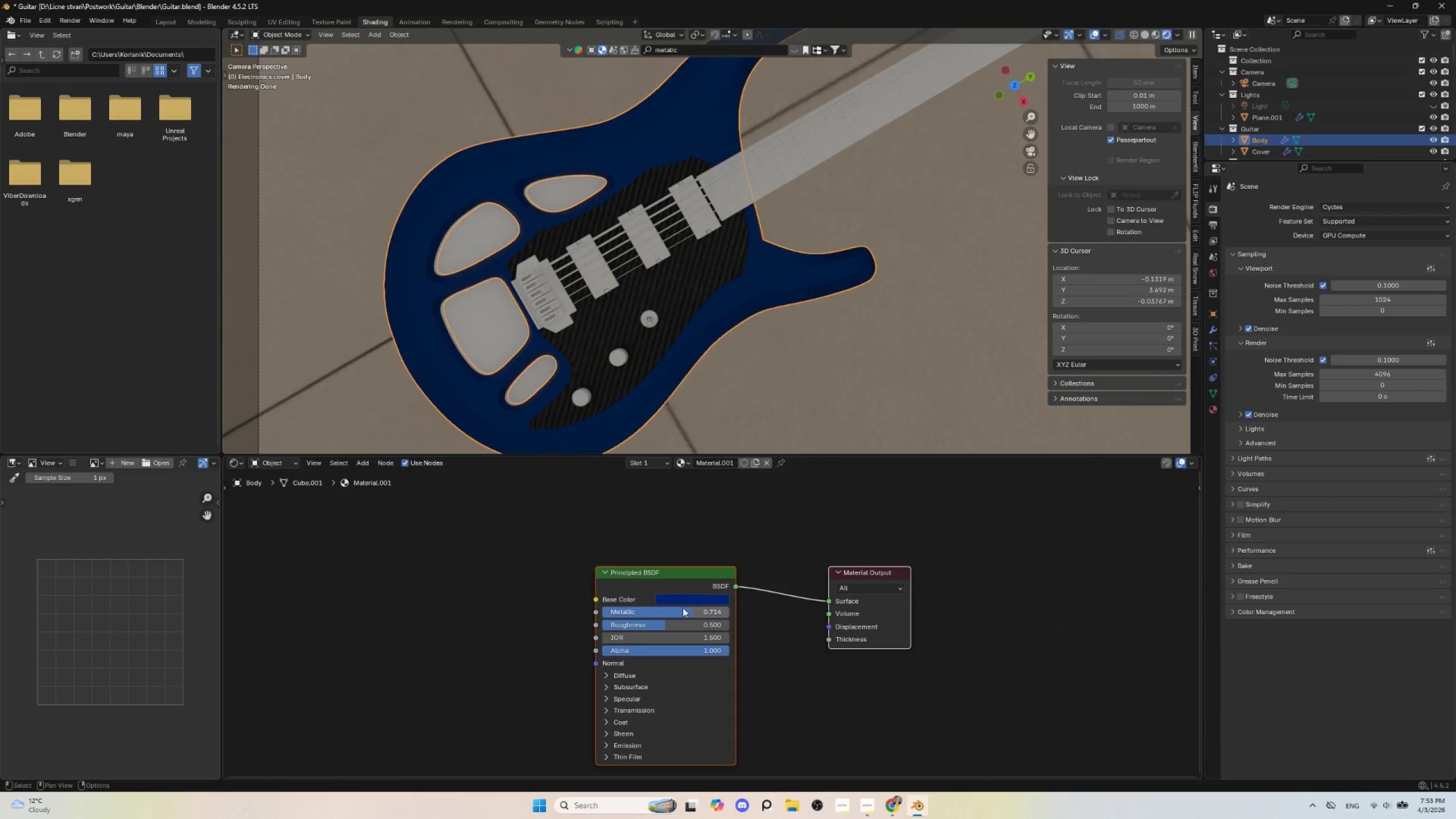 
wait(8.33)
 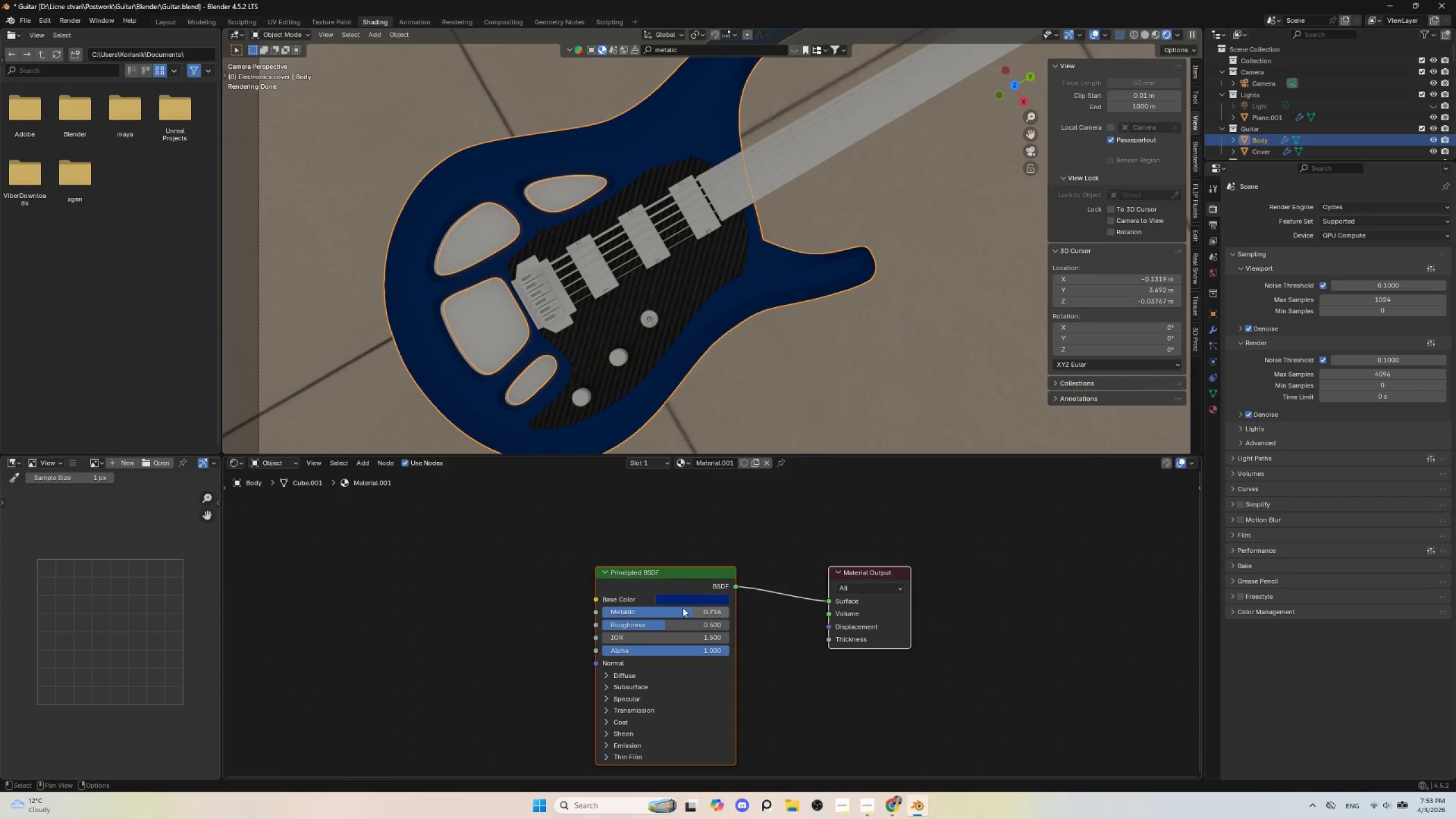 
mouse_move([640, 632])
 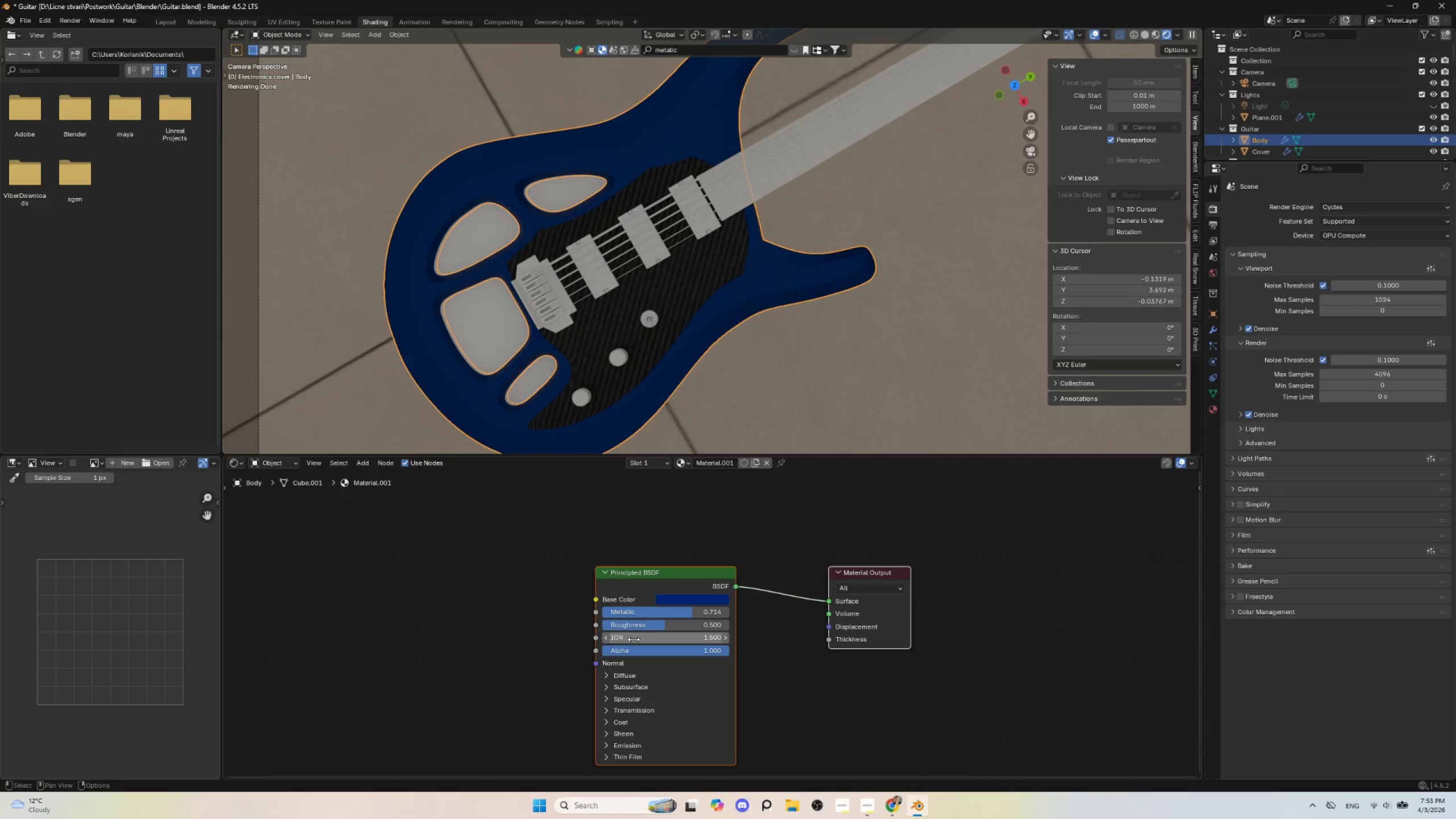 
left_click_drag(start_coordinate=[634, 639], to_coordinate=[753, 636])
 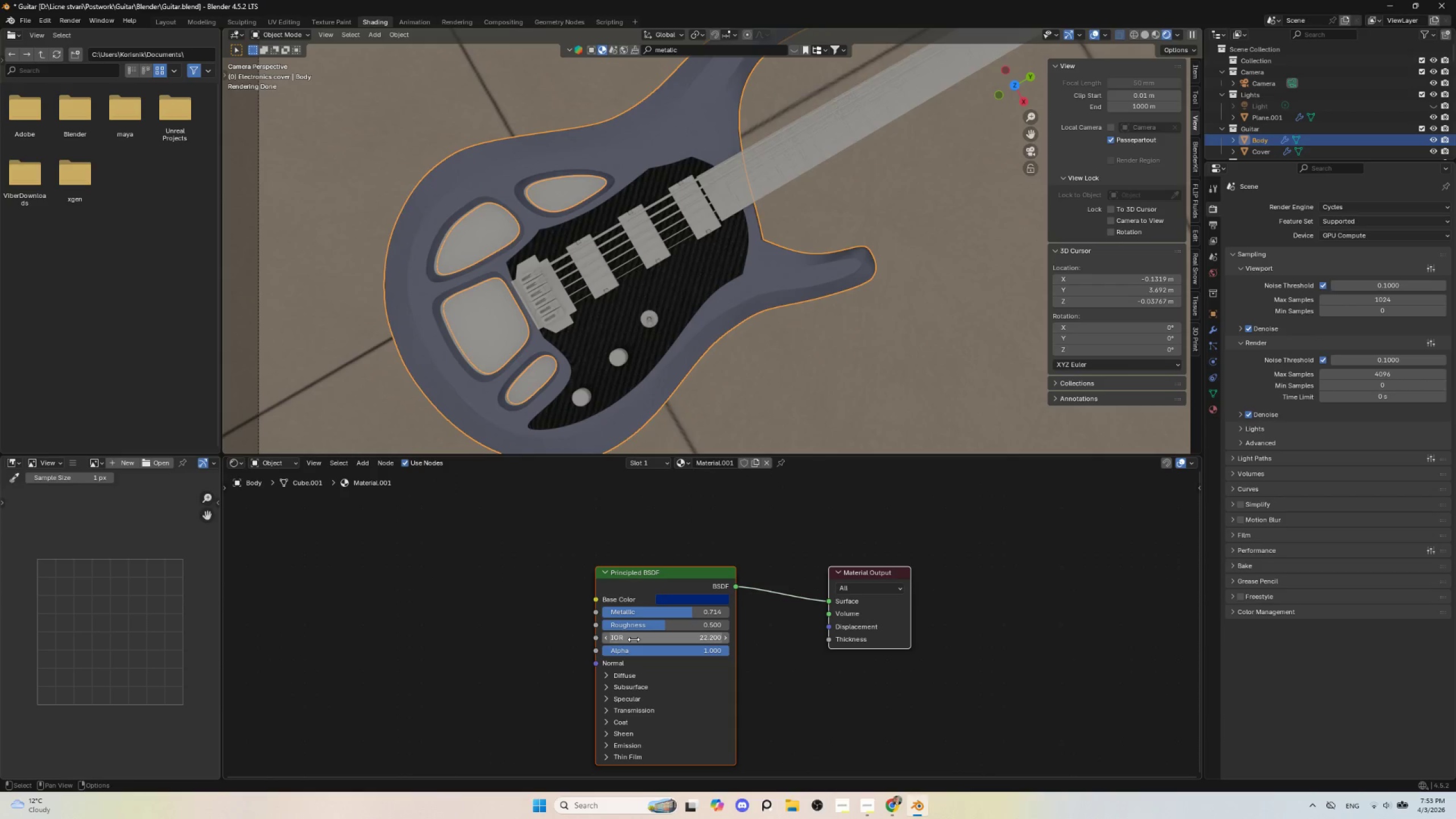 
key(Control+Z)
 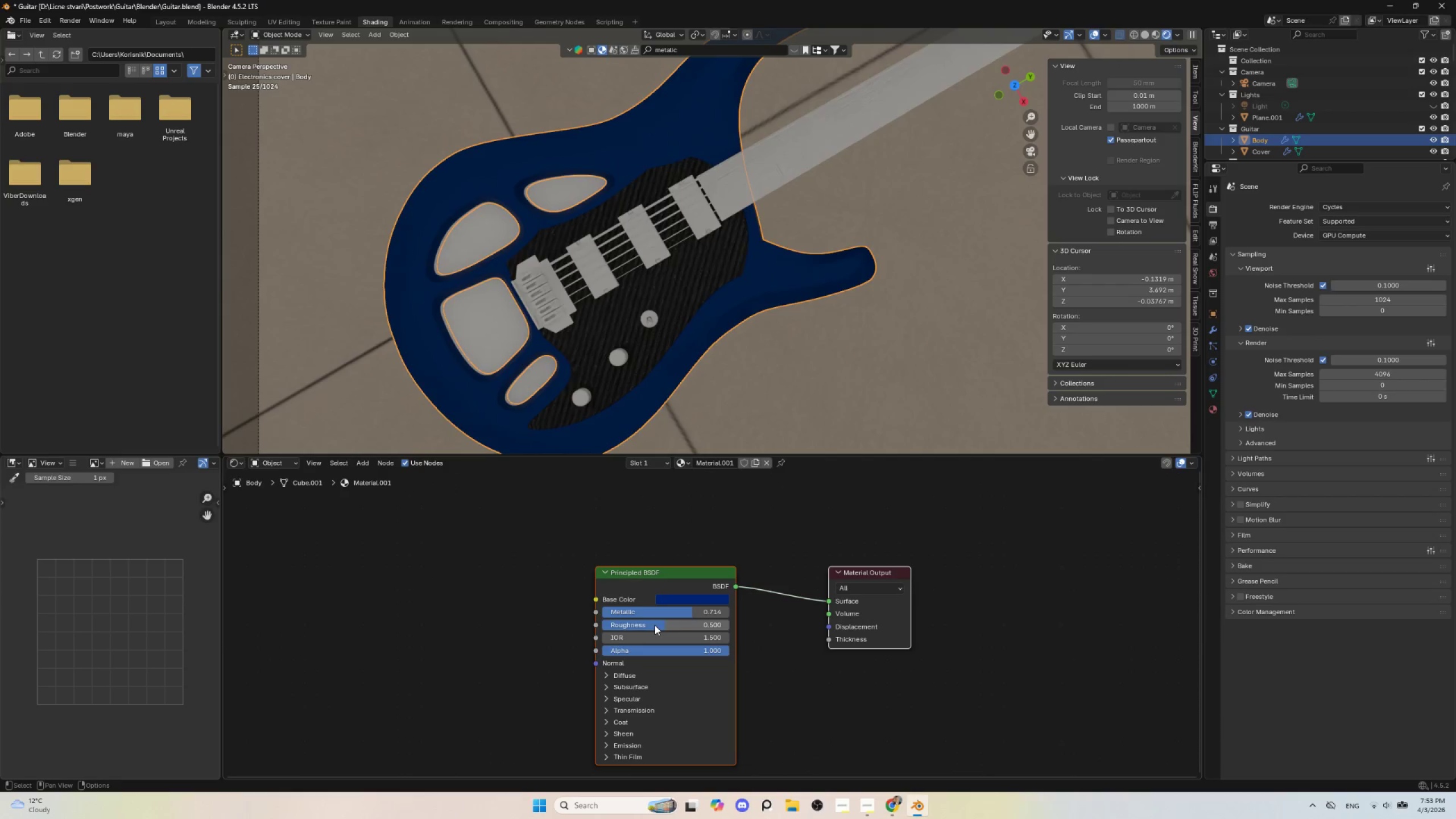 
left_click_drag(start_coordinate=[655, 625], to_coordinate=[599, 626])
 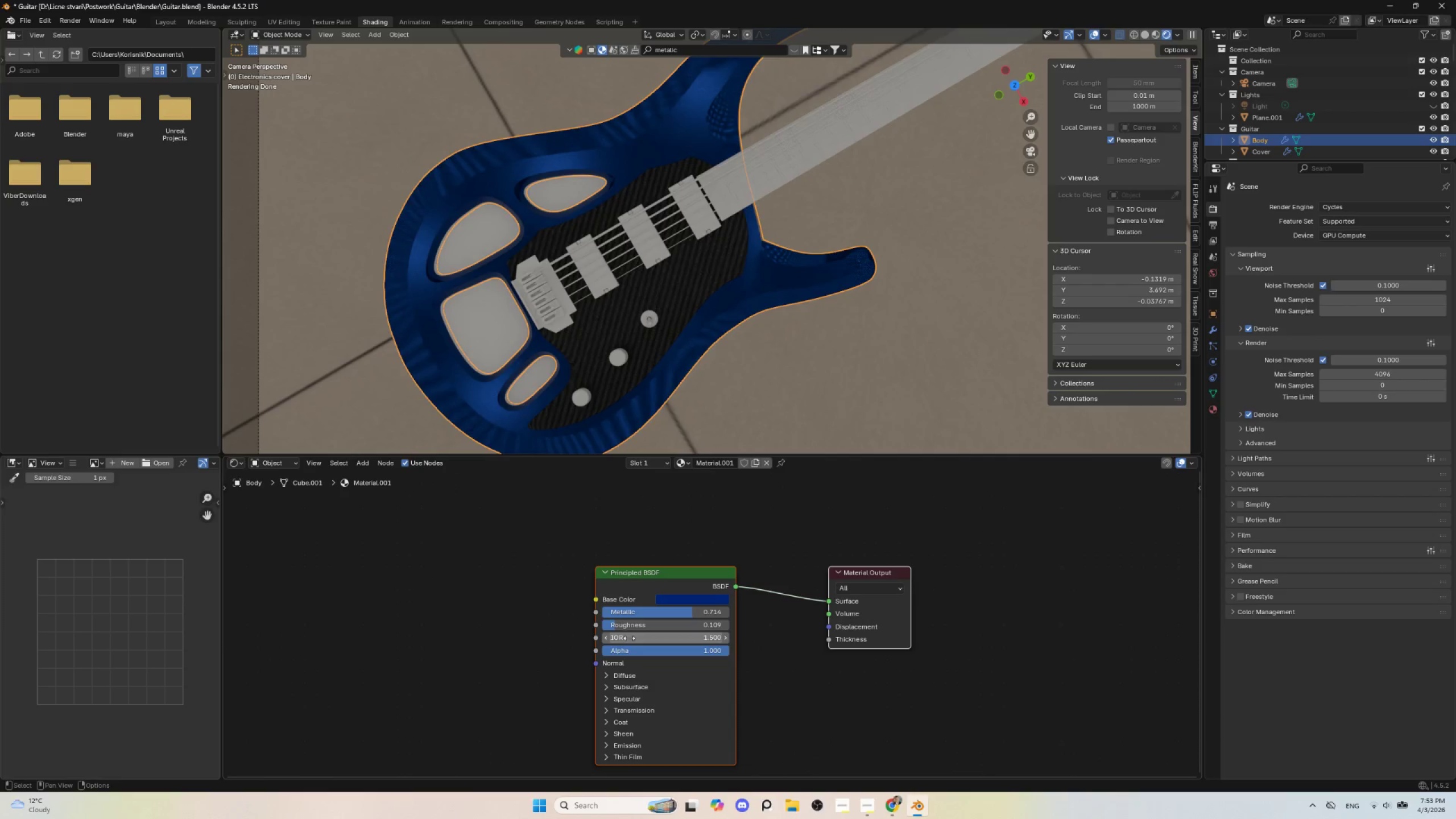 
left_click_drag(start_coordinate=[629, 638], to_coordinate=[644, 636])
 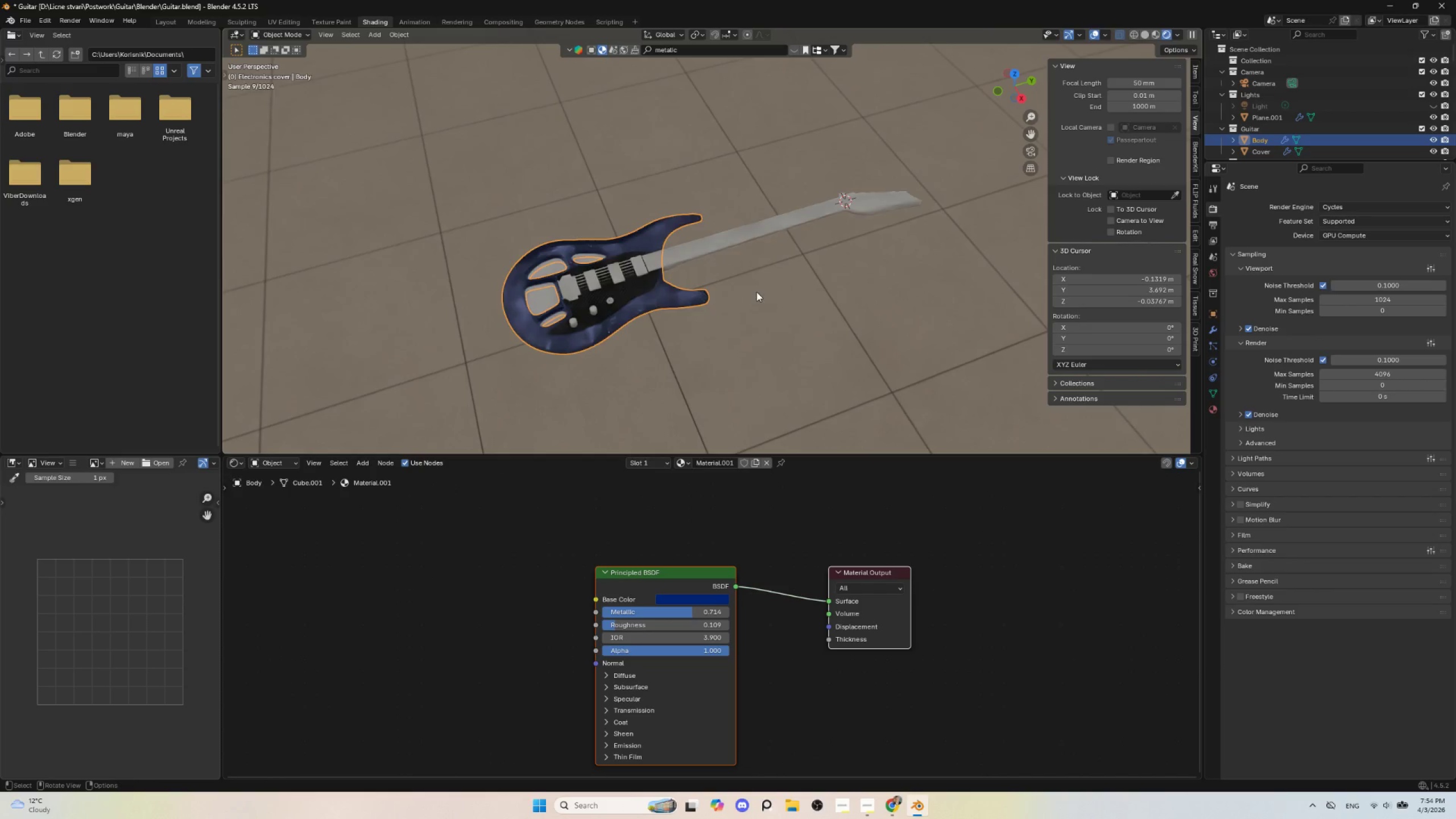 
hold_key(key=ShiftLeft, duration=0.56)
 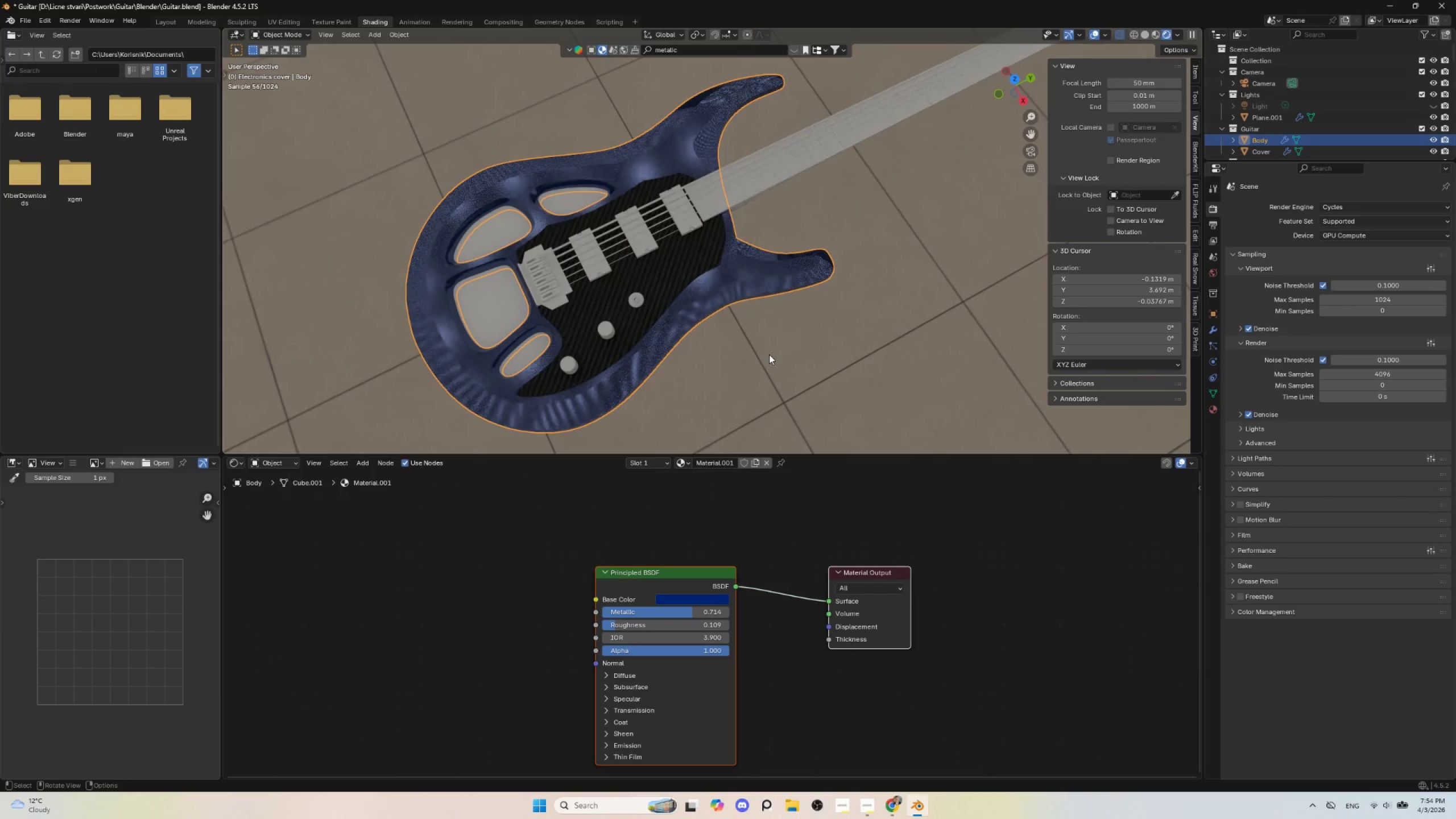 
scroll: coordinate [769, 354], scroll_direction: up, amount: 6.0
 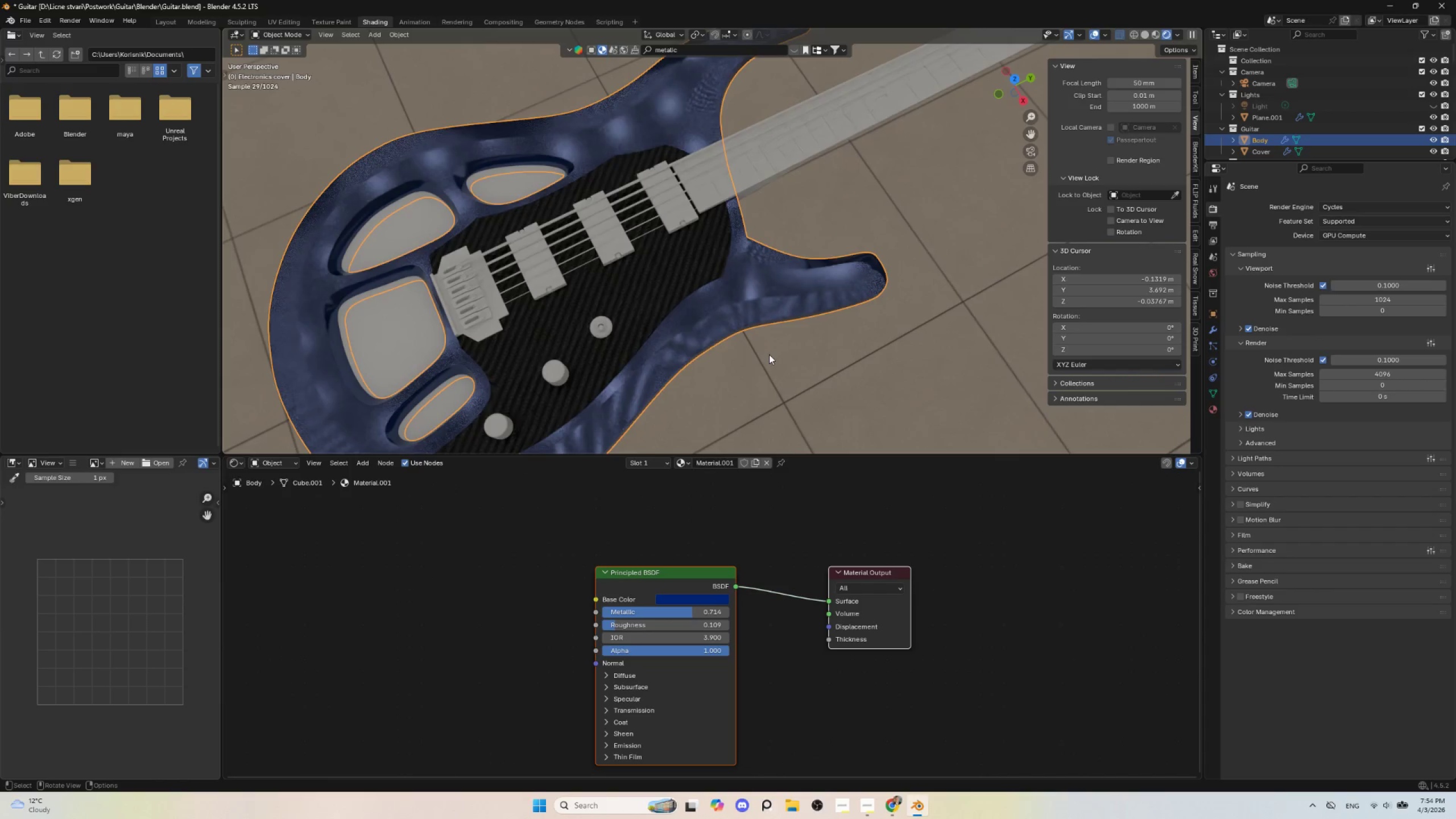 
hold_key(key=ShiftLeft, duration=0.64)
 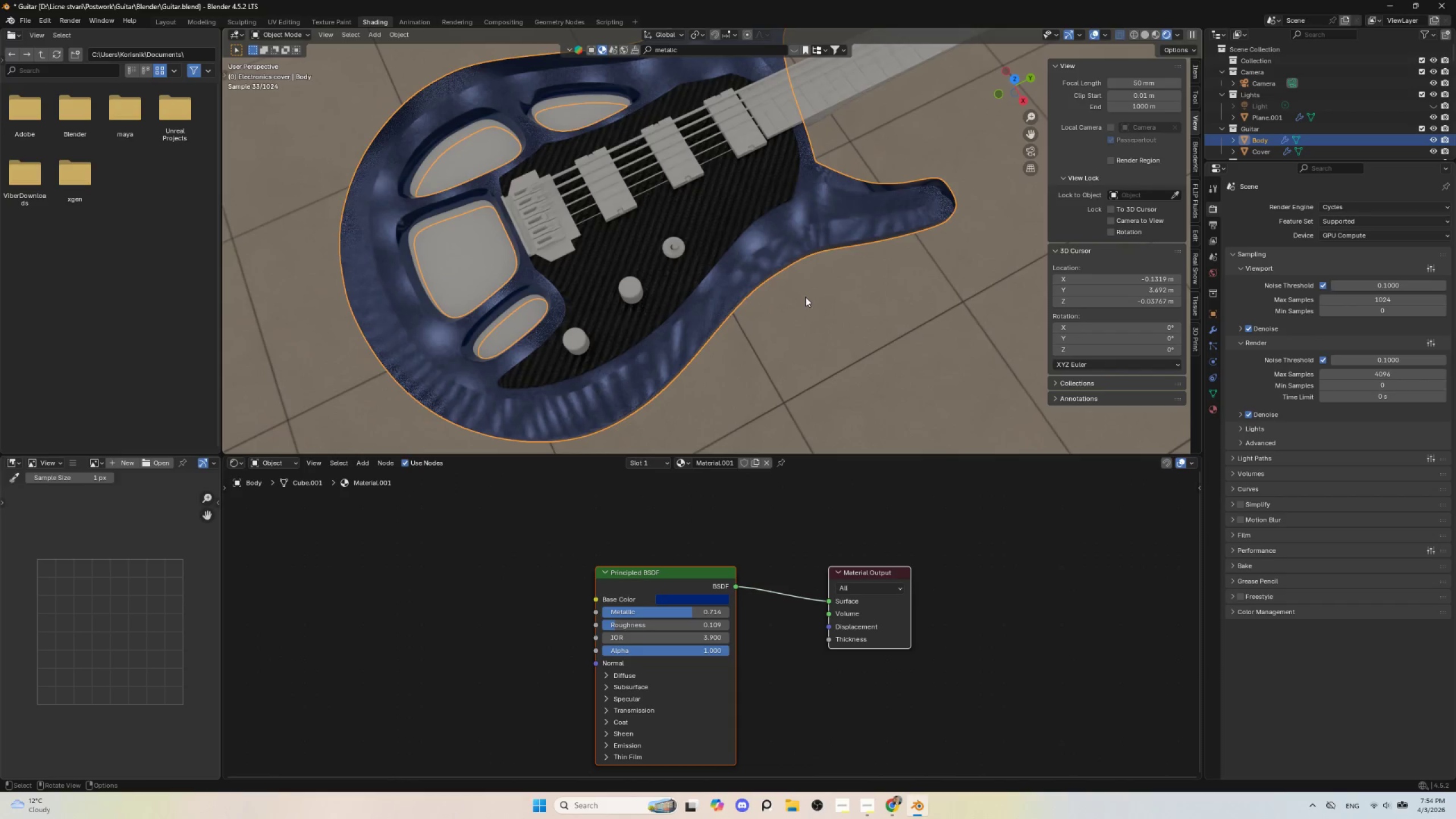 
scroll: coordinate [805, 297], scroll_direction: down, amount: 1.0
 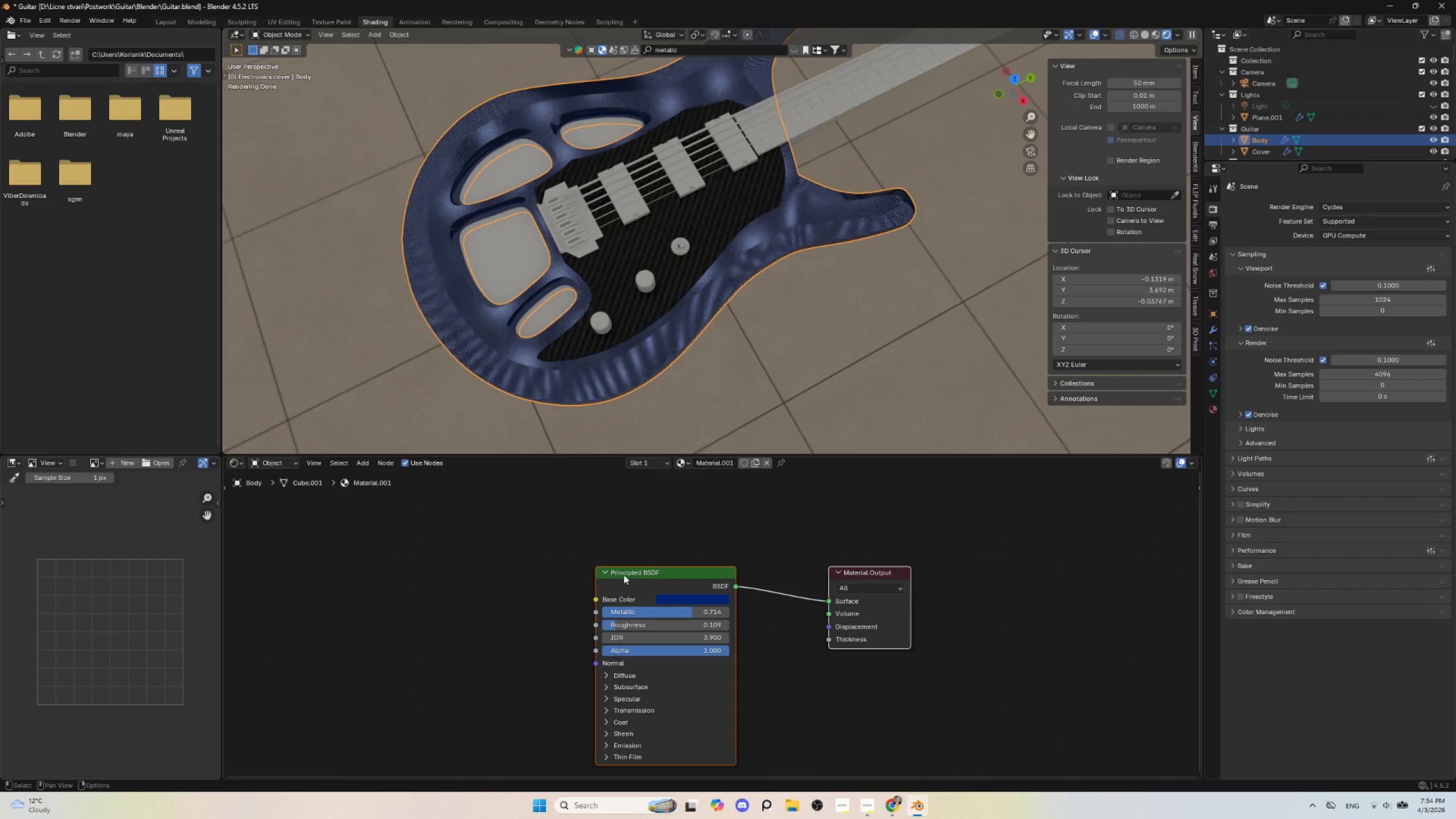 
left_click([685, 603])
 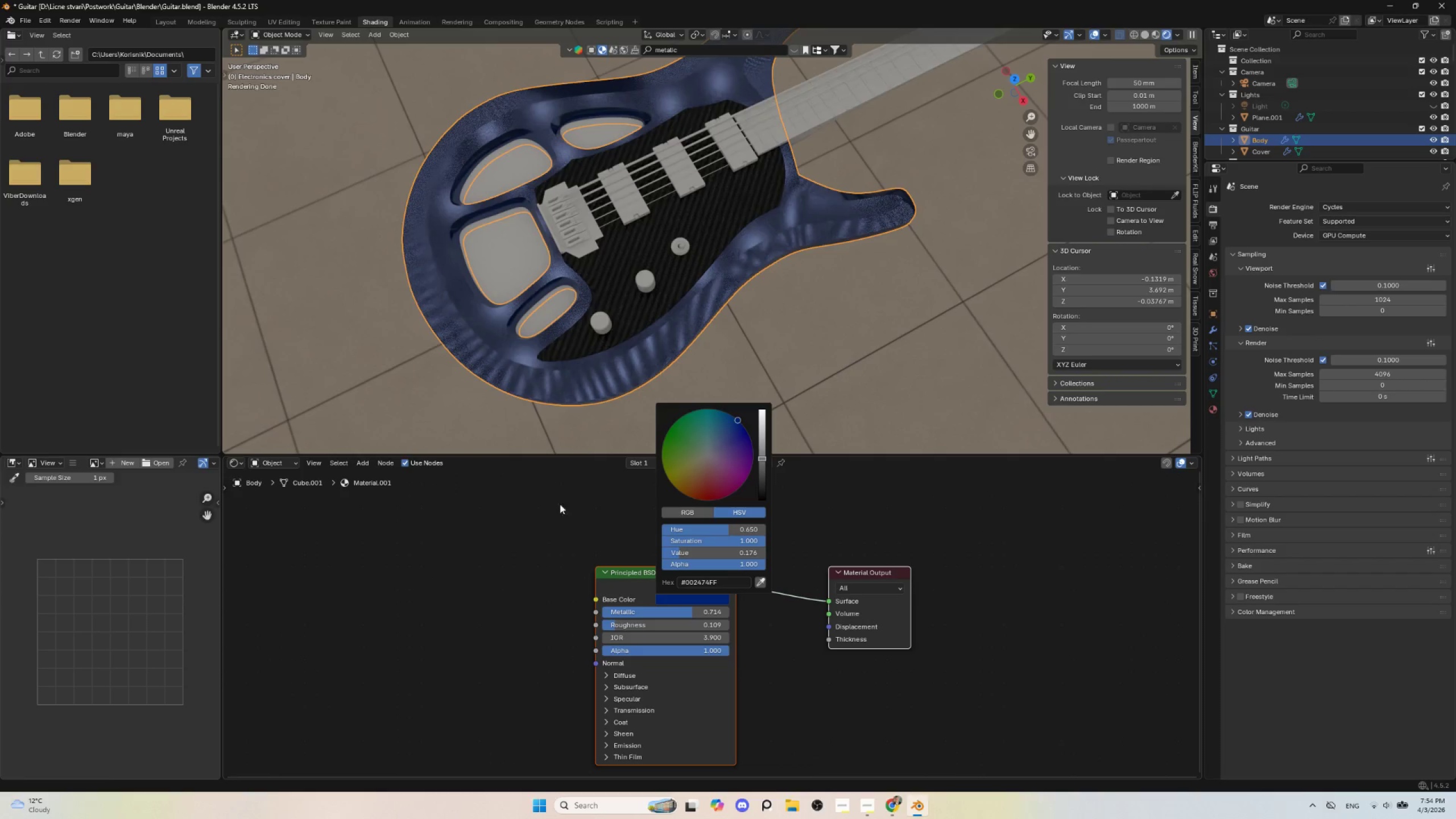 
left_click([480, 586])
 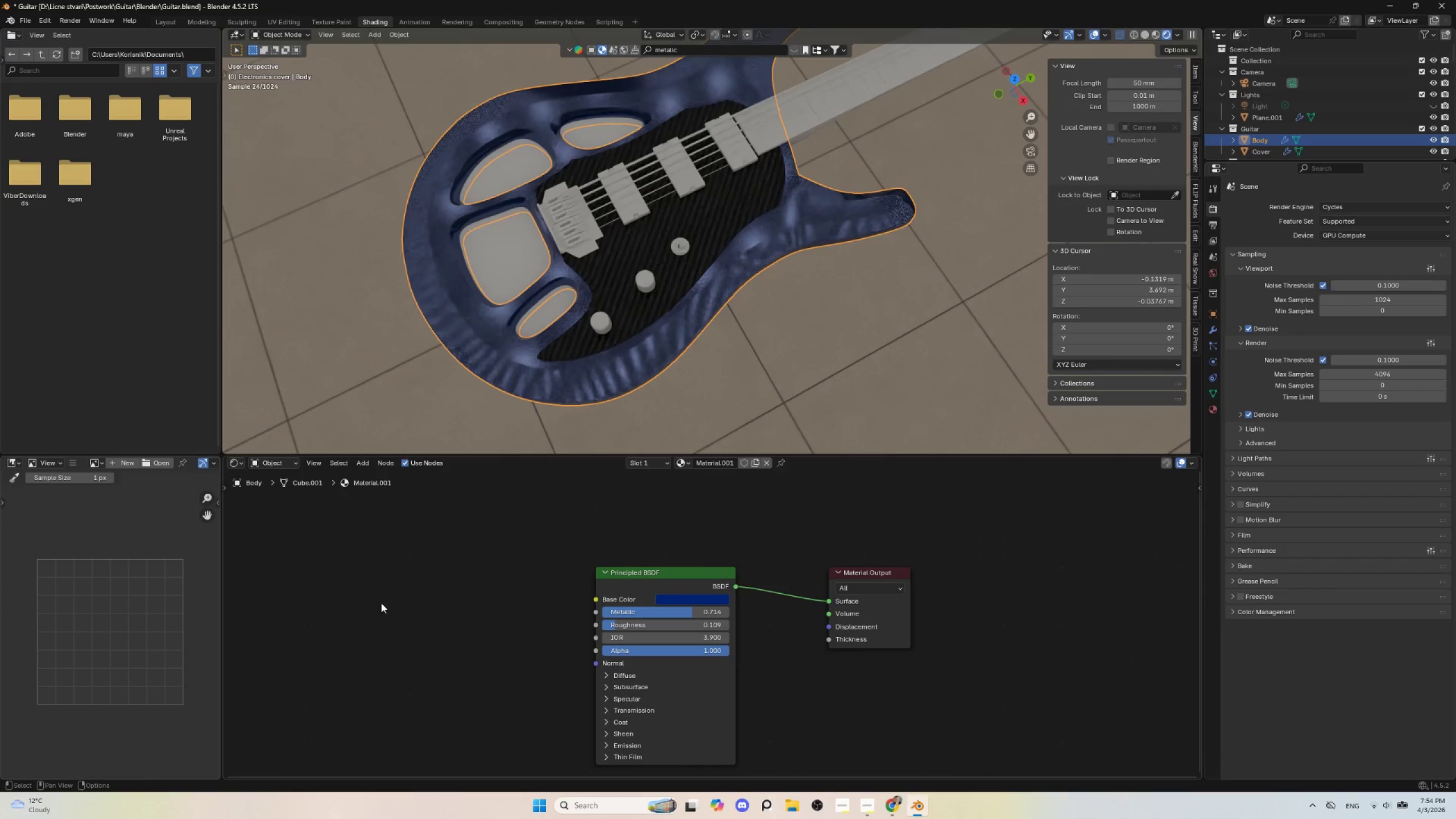 
key(Shift+A)
 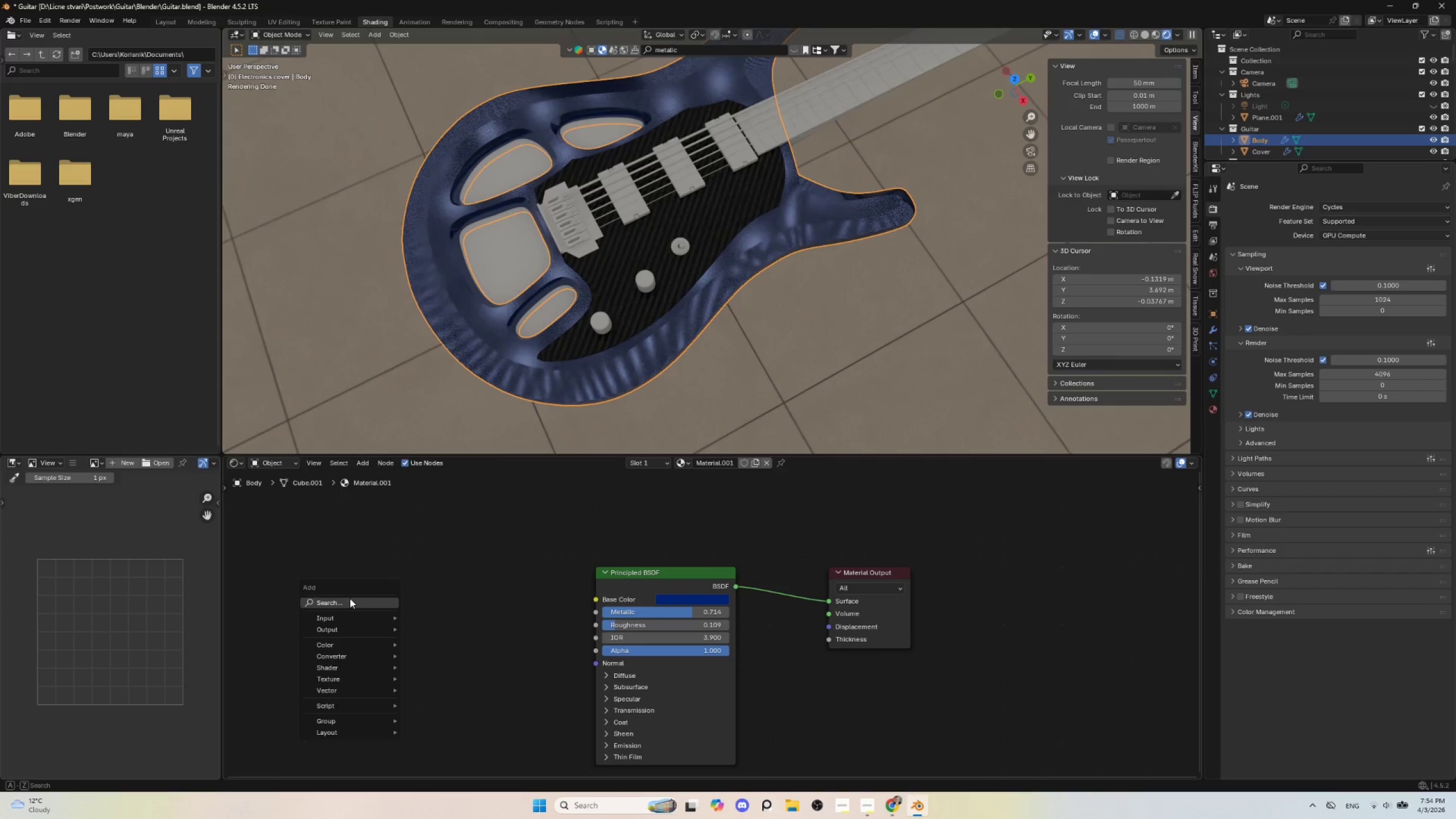 
left_click([350, 598])
 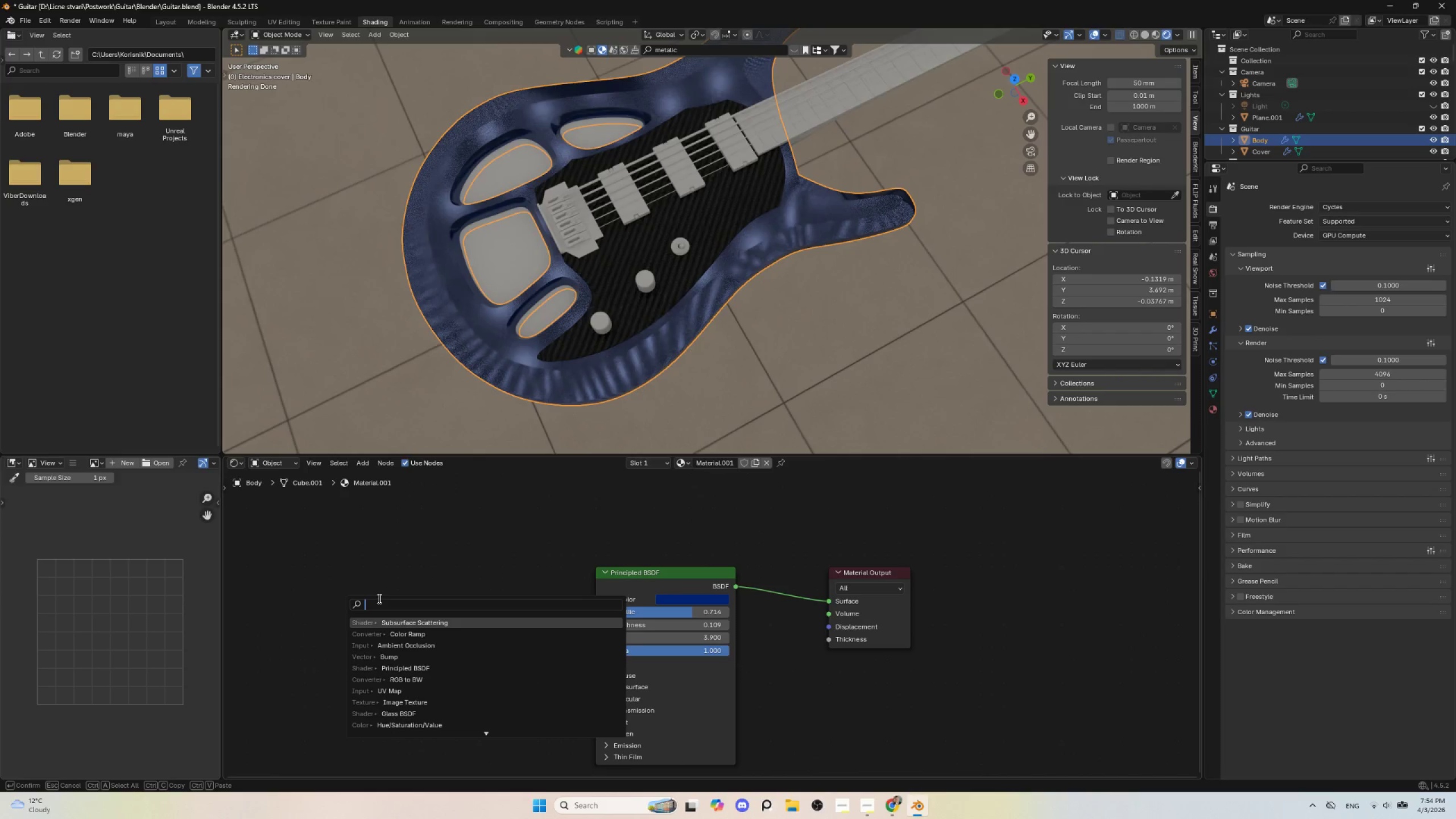 
type(gra)
key(Escape)
 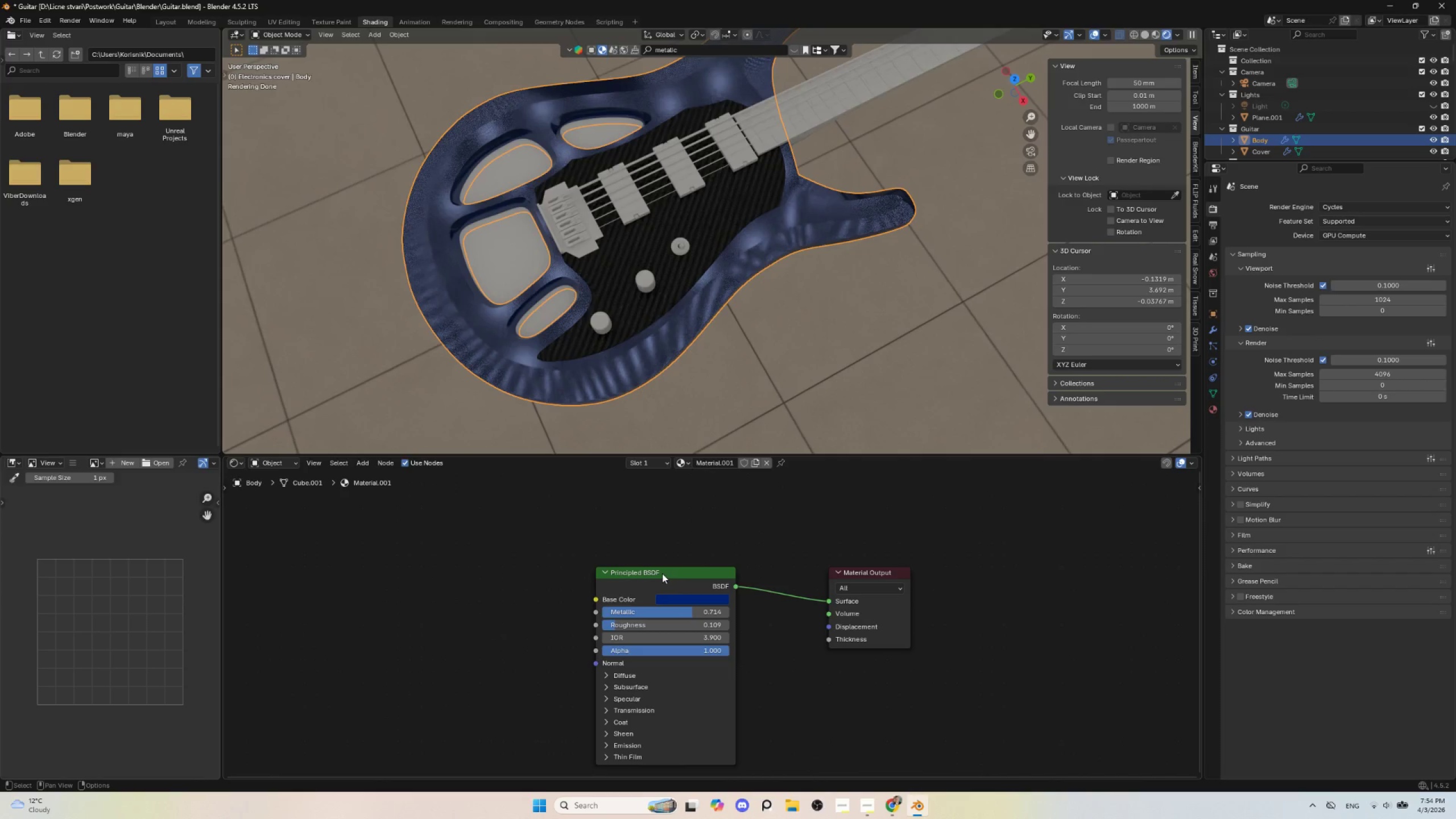 
left_click([662, 573])
 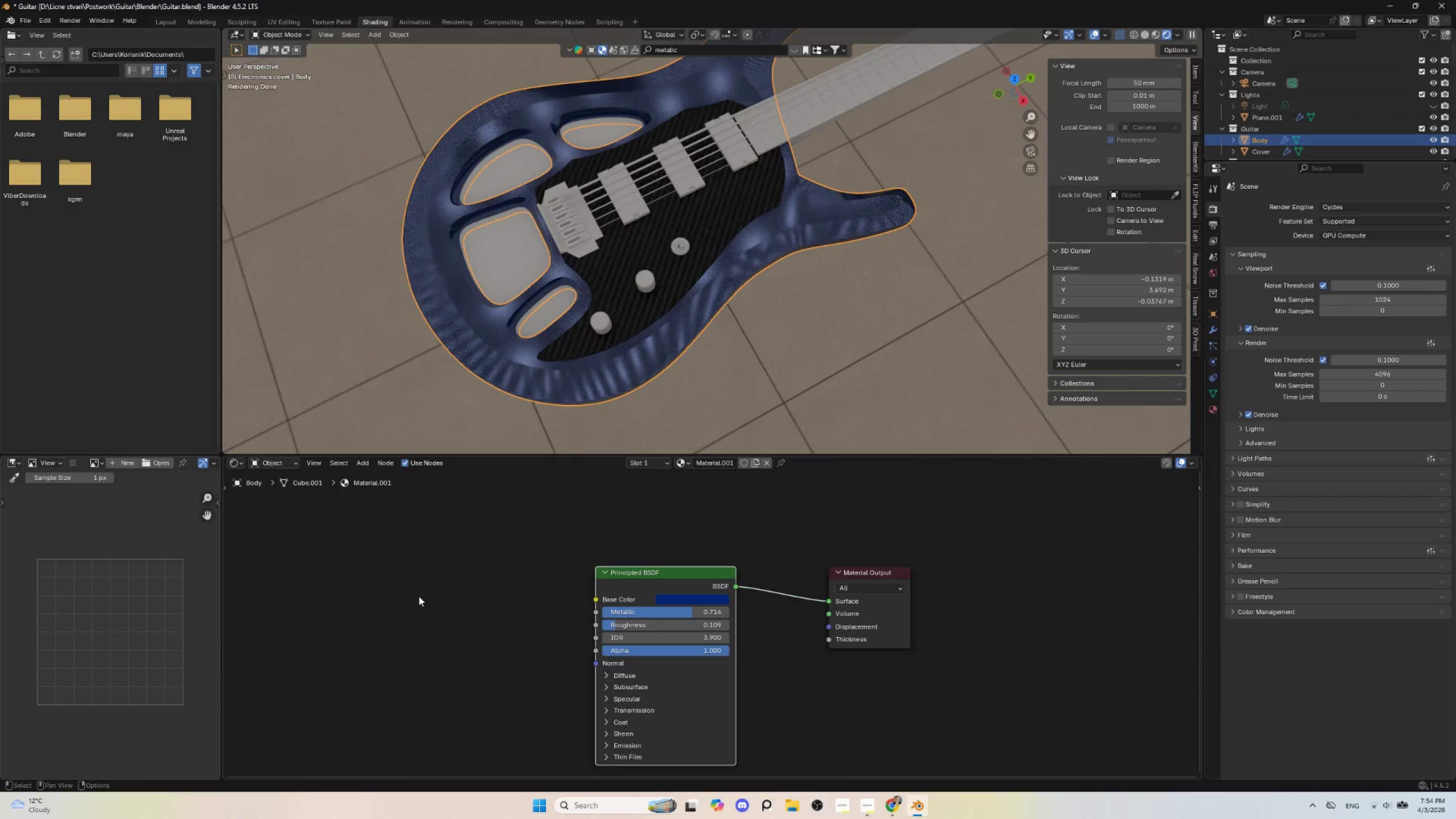 
key(Shift+A)
 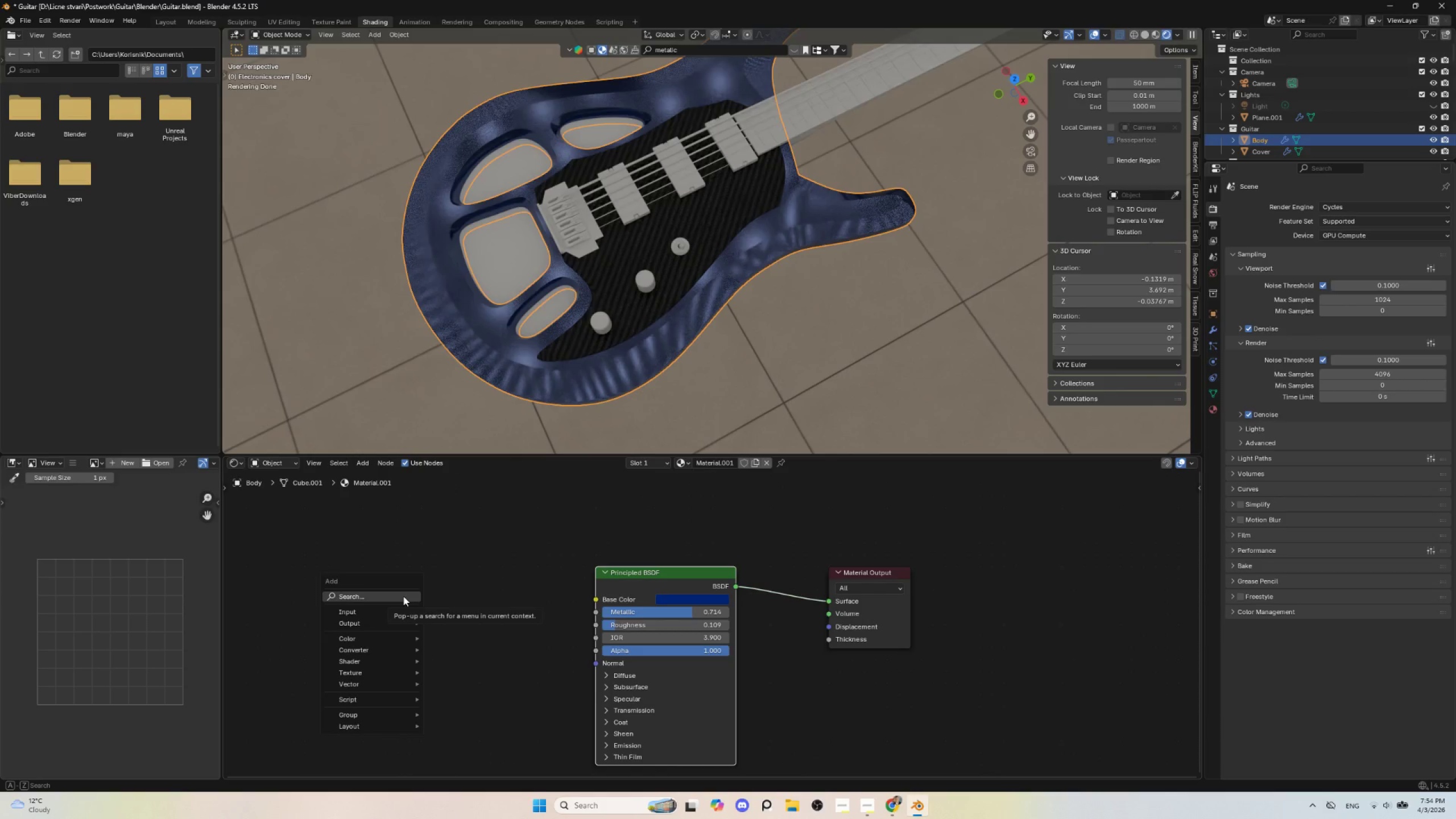 
left_click([403, 596])
 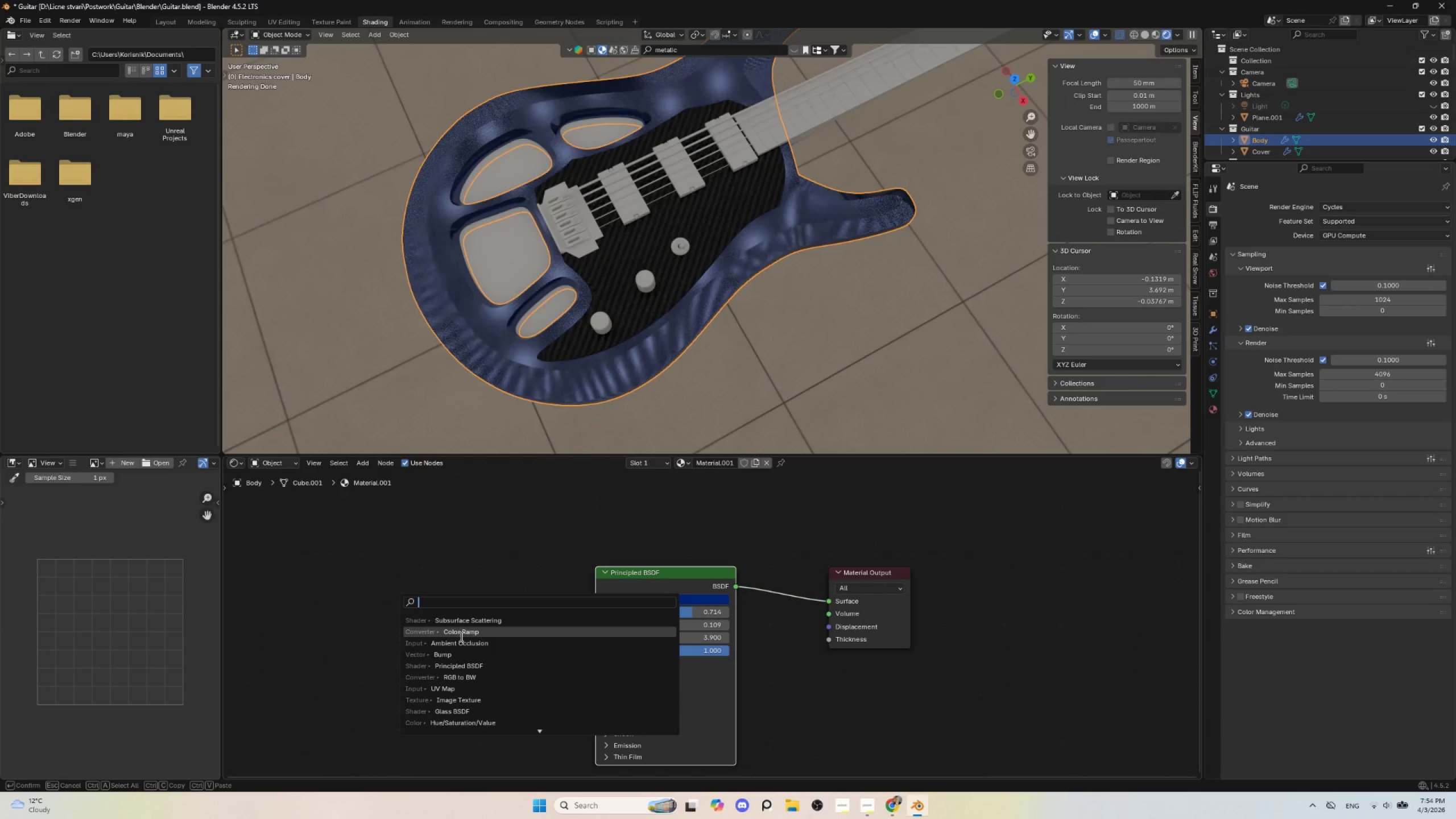 
left_click([458, 641])
 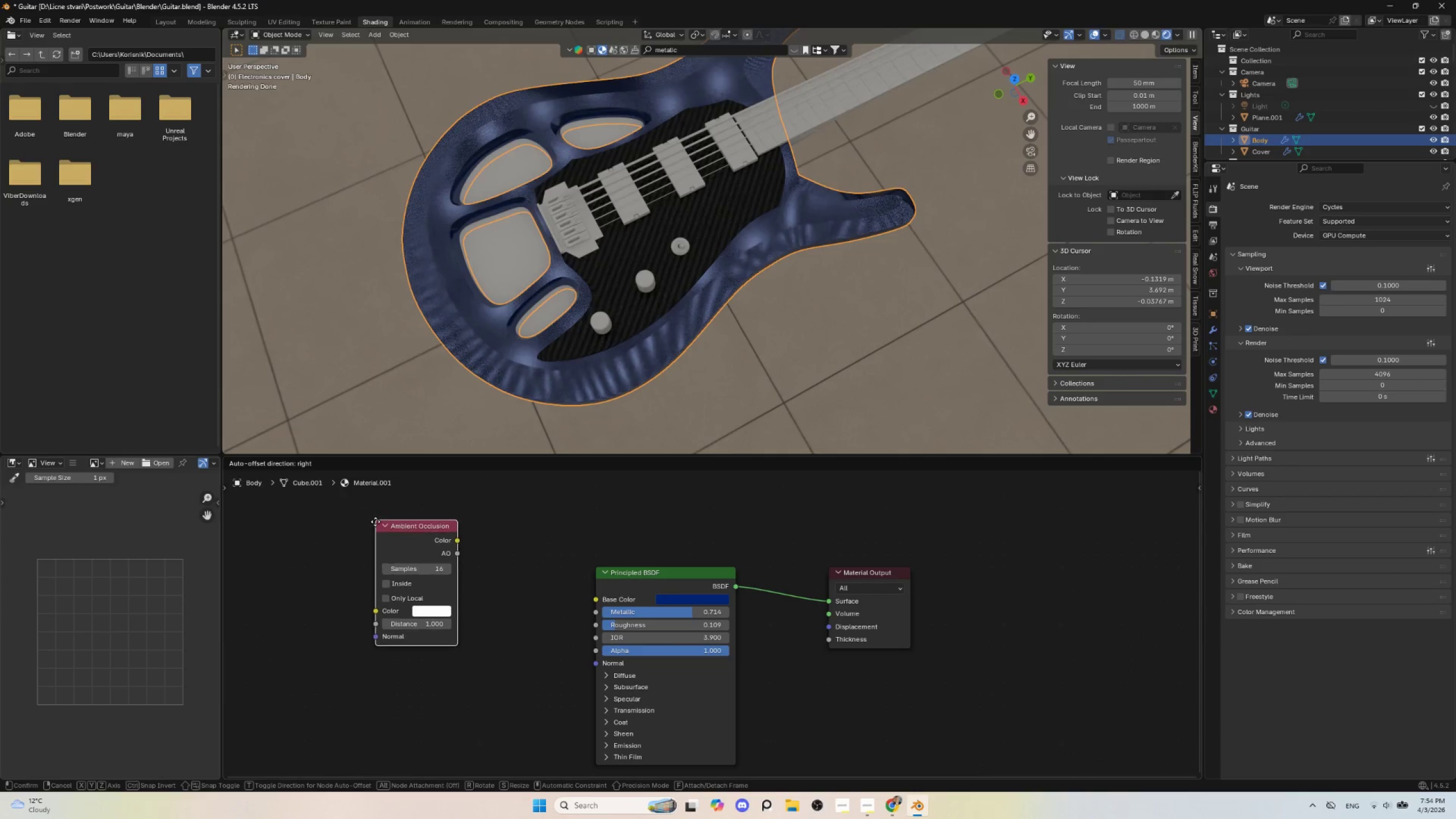 
left_click([375, 523])
 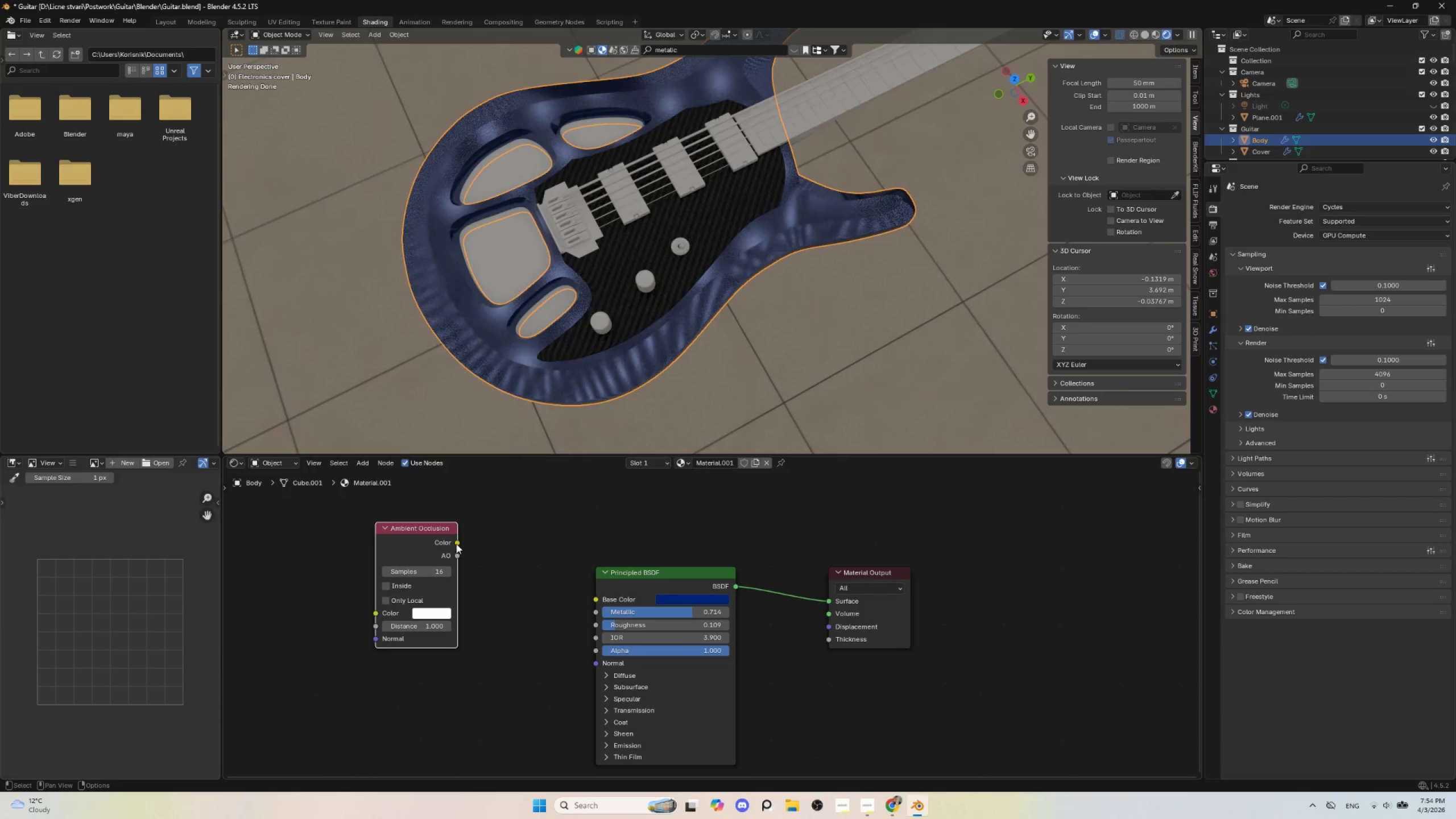 
left_click_drag(start_coordinate=[456, 544], to_coordinate=[600, 597])
 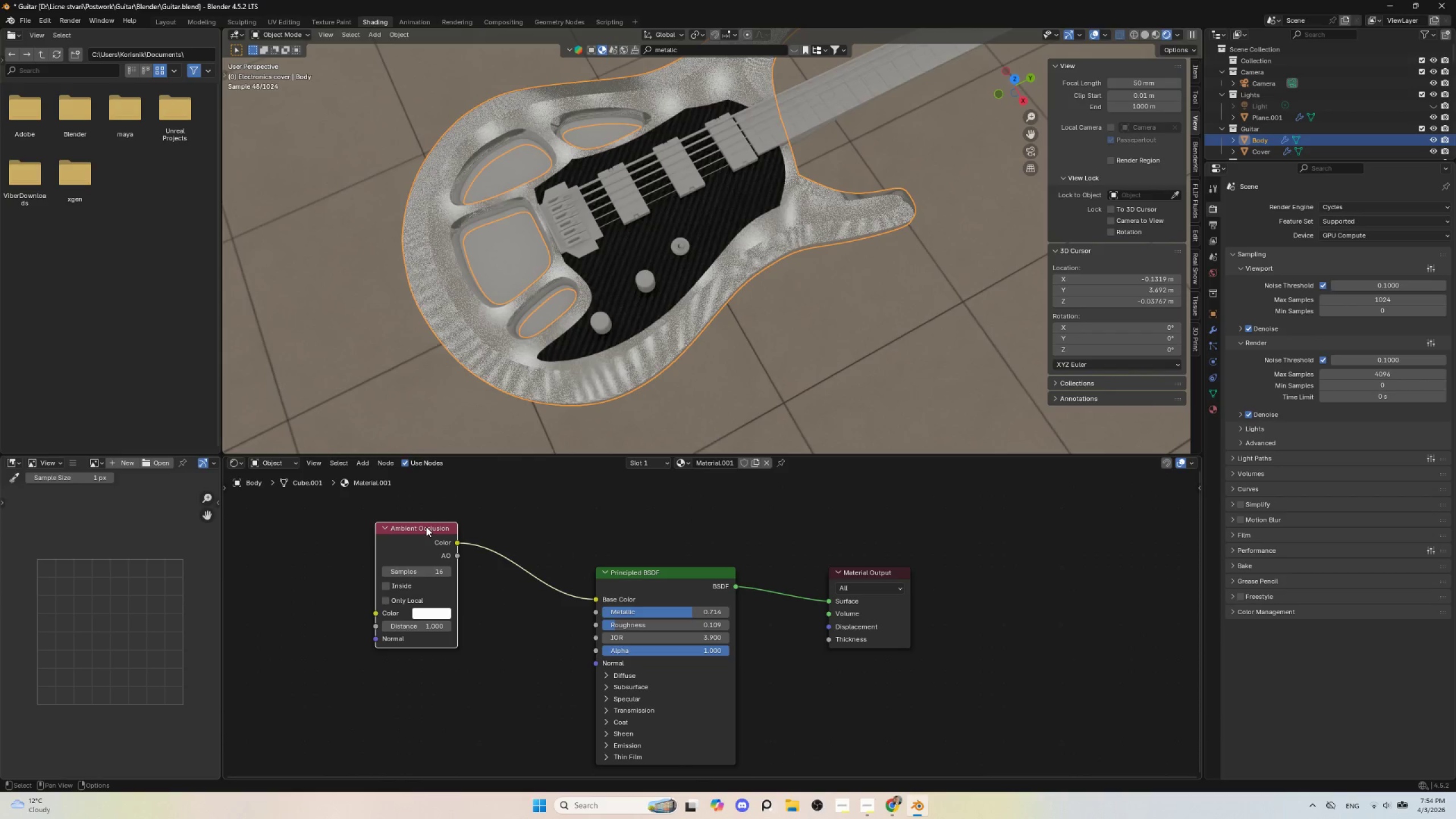 
hold_key(key=ControlLeft, duration=0.88)
hold_key(key=ShiftLeft, duration=0.88)
left_click([424, 528])
 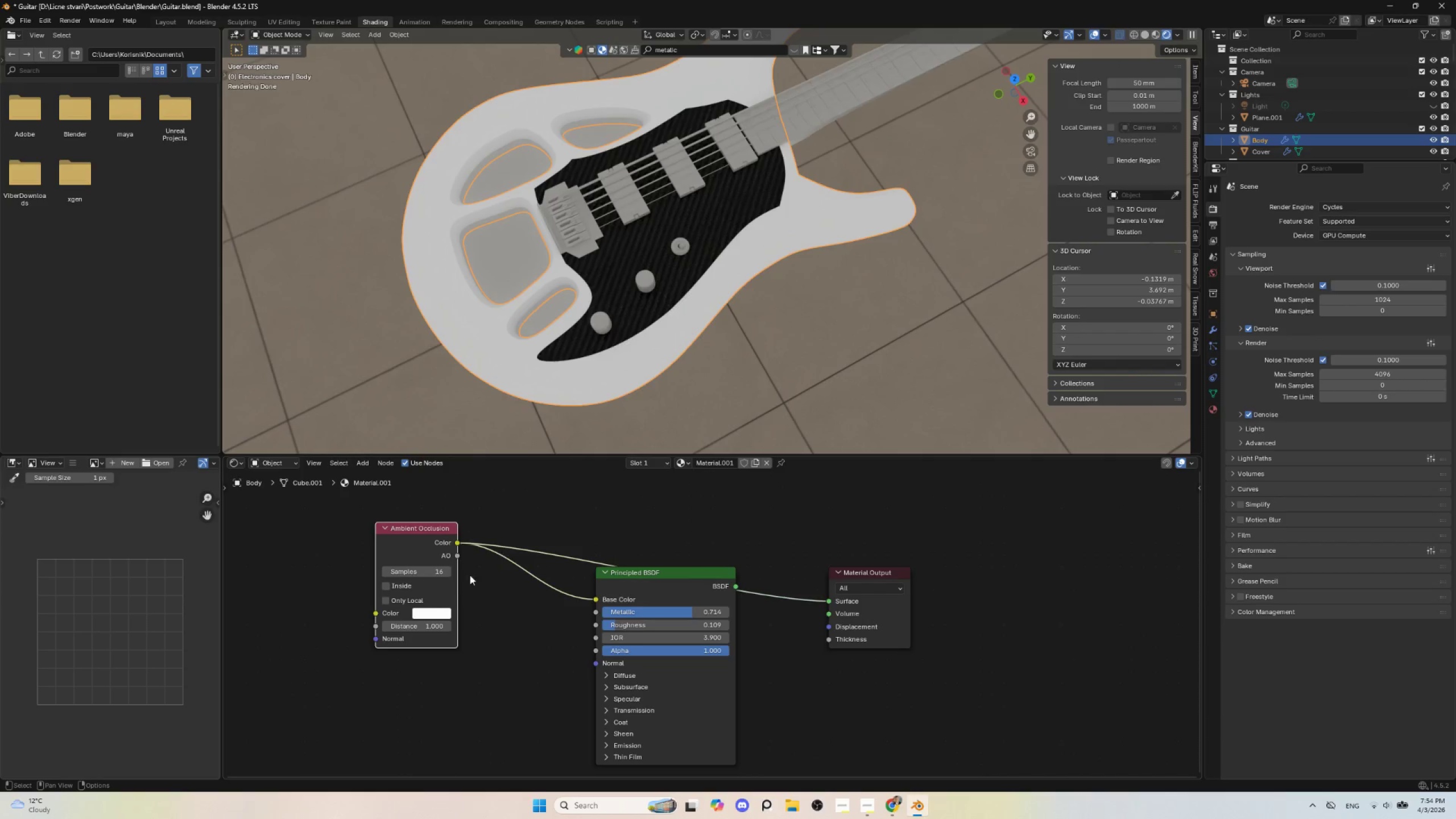 
key(Shift+A)
 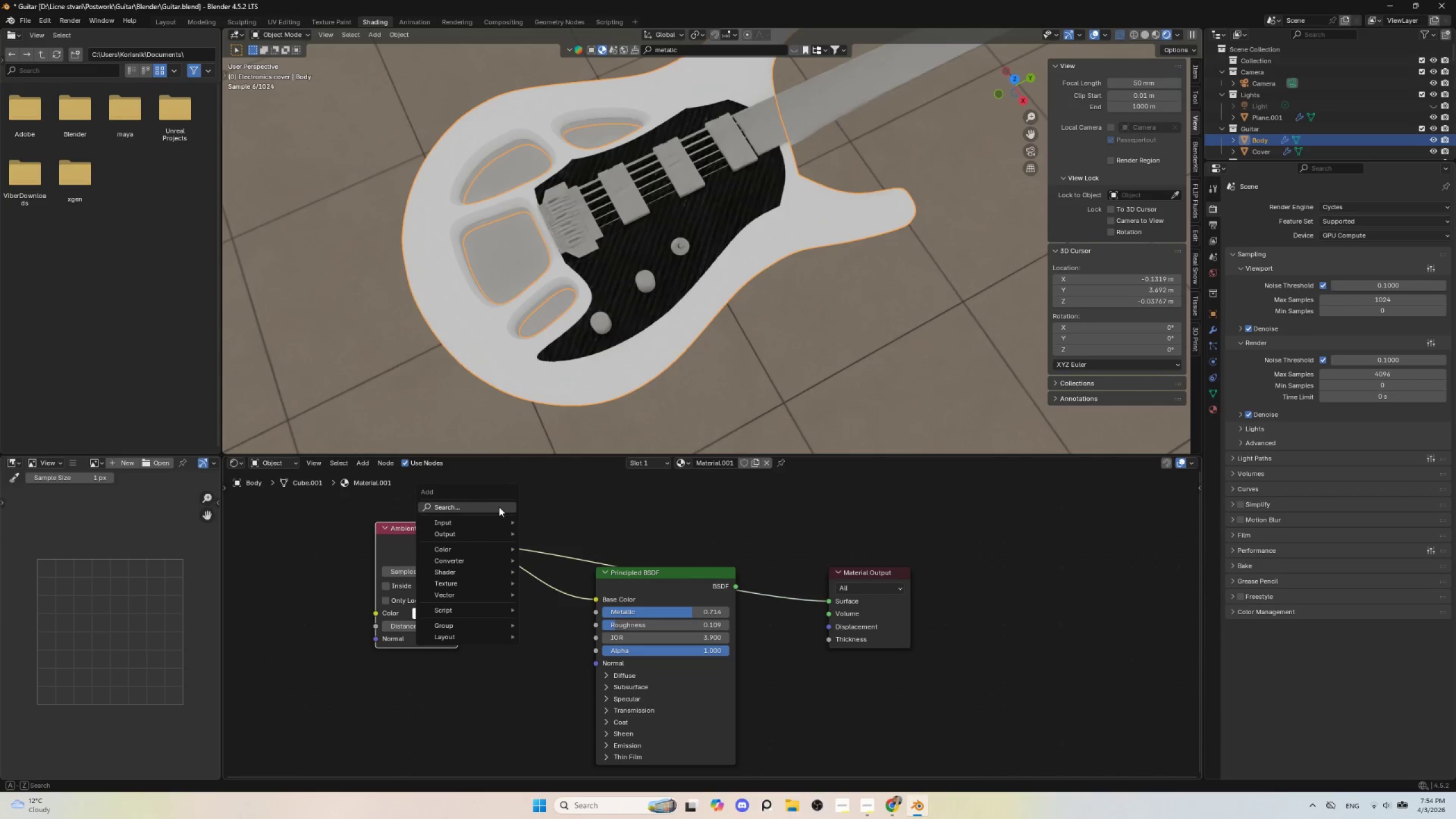 
left_click([499, 507])
 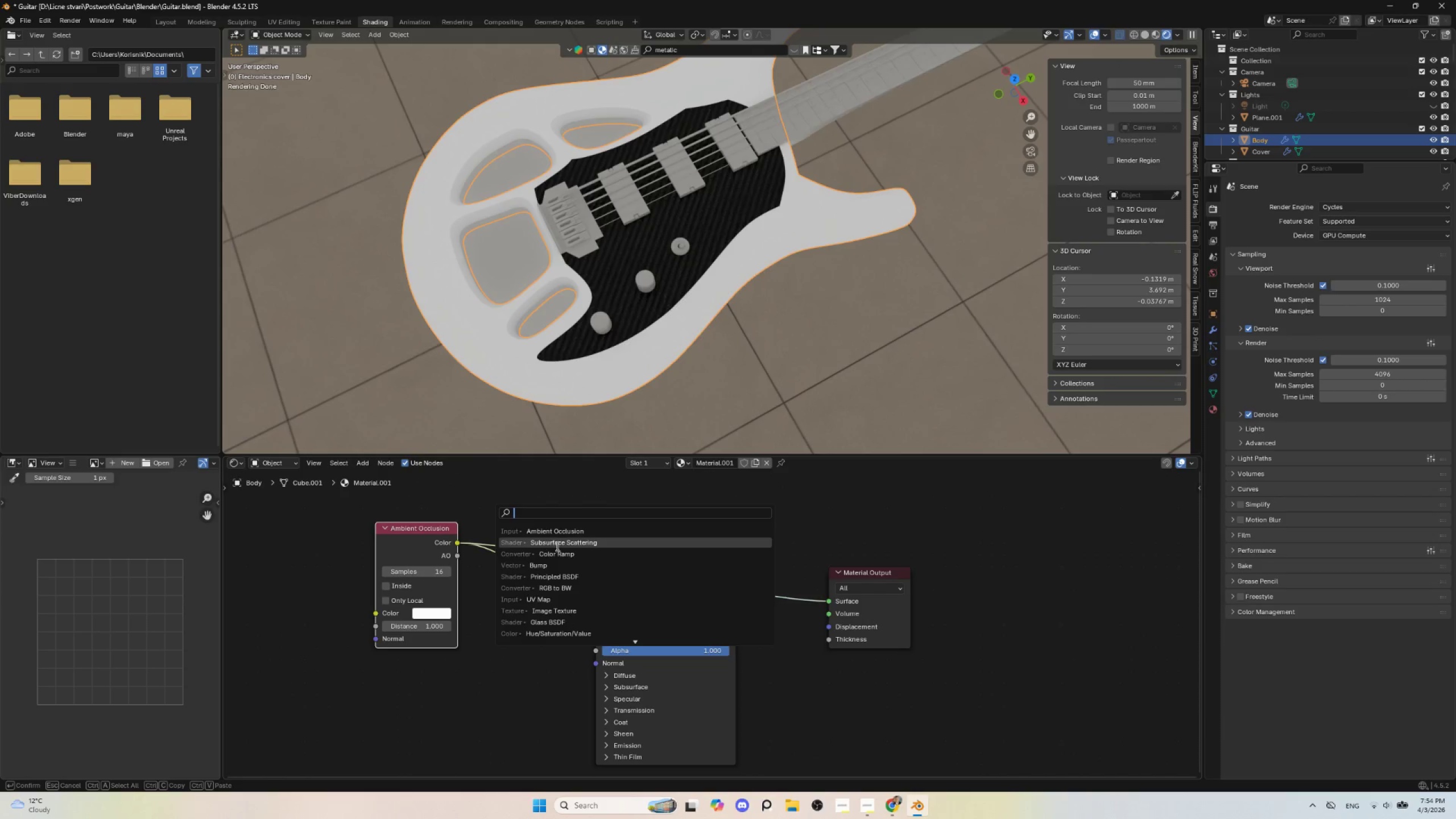 
left_click([556, 553])
 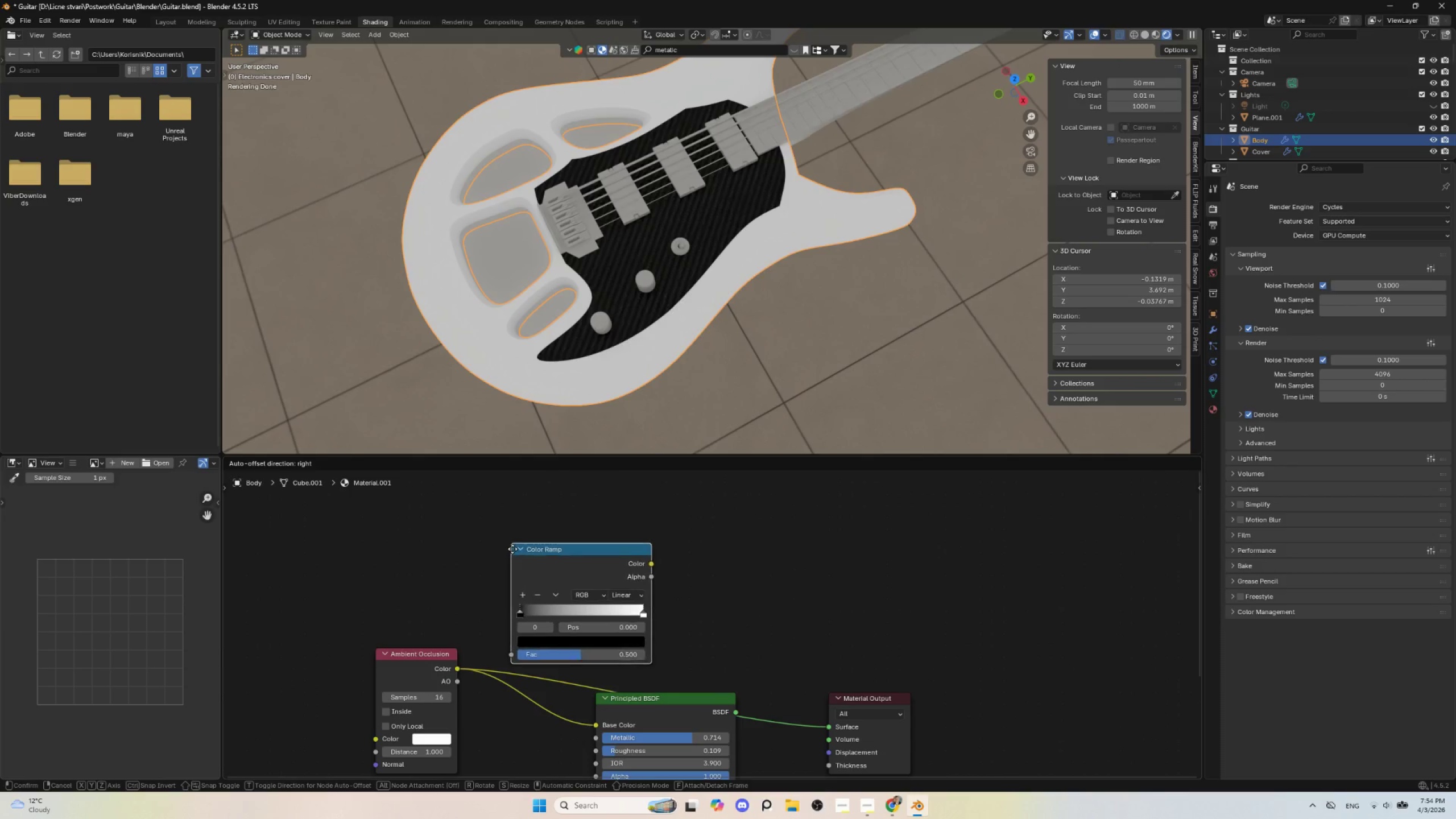 
left_click([527, 563])
 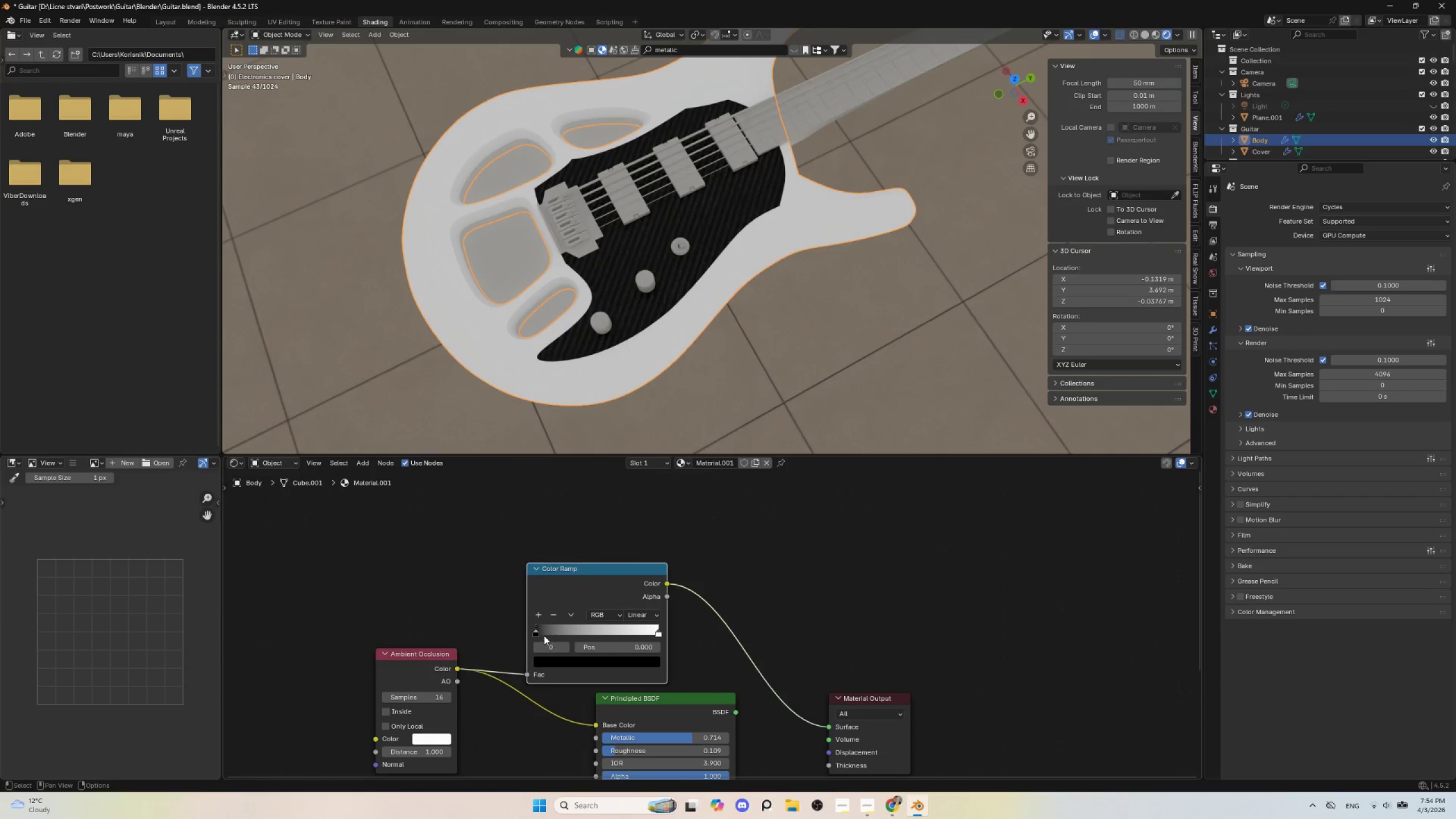 
left_click_drag(start_coordinate=[536, 634], to_coordinate=[614, 629])
 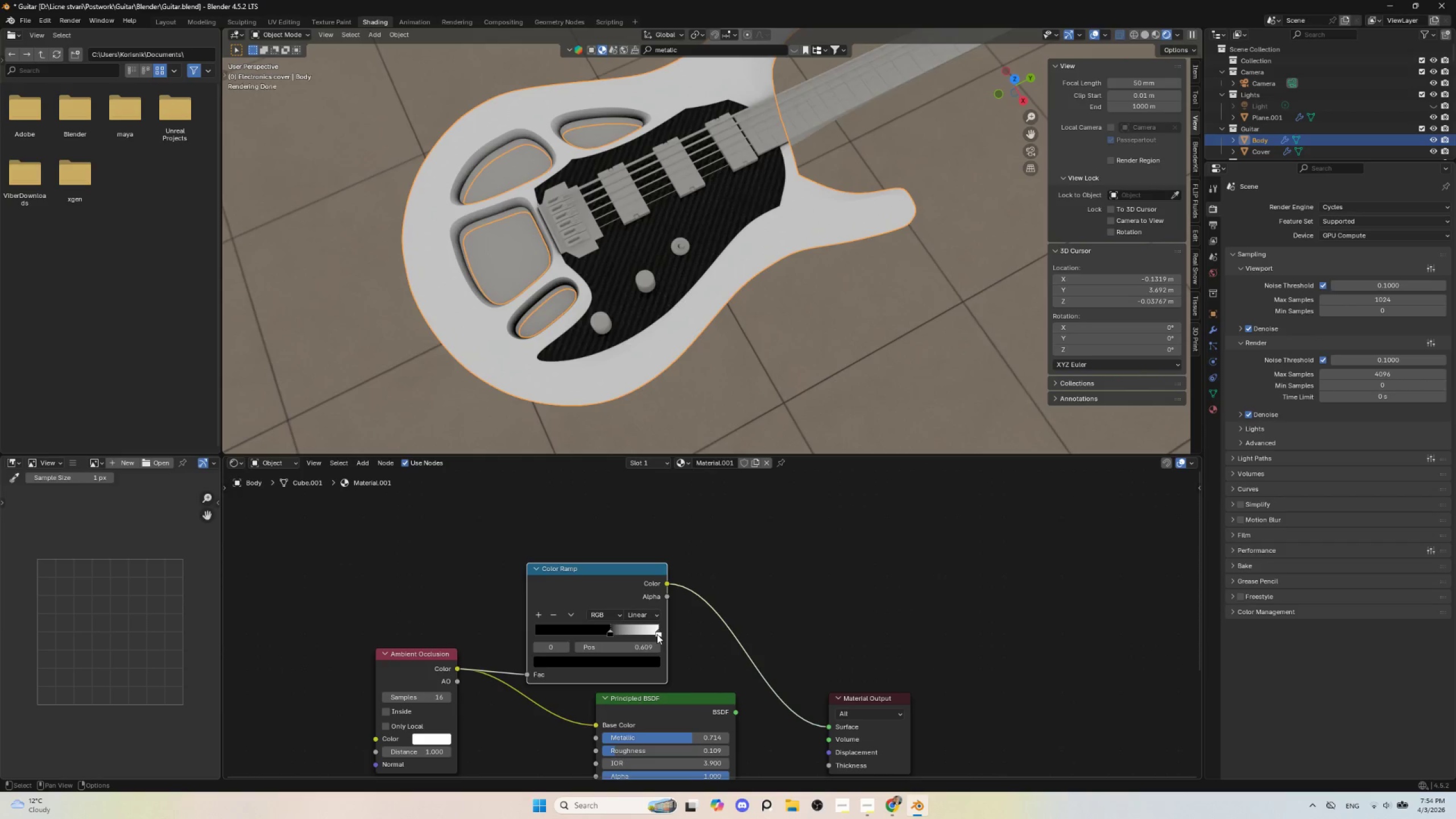 
left_click_drag(start_coordinate=[657, 634], to_coordinate=[704, 634])
 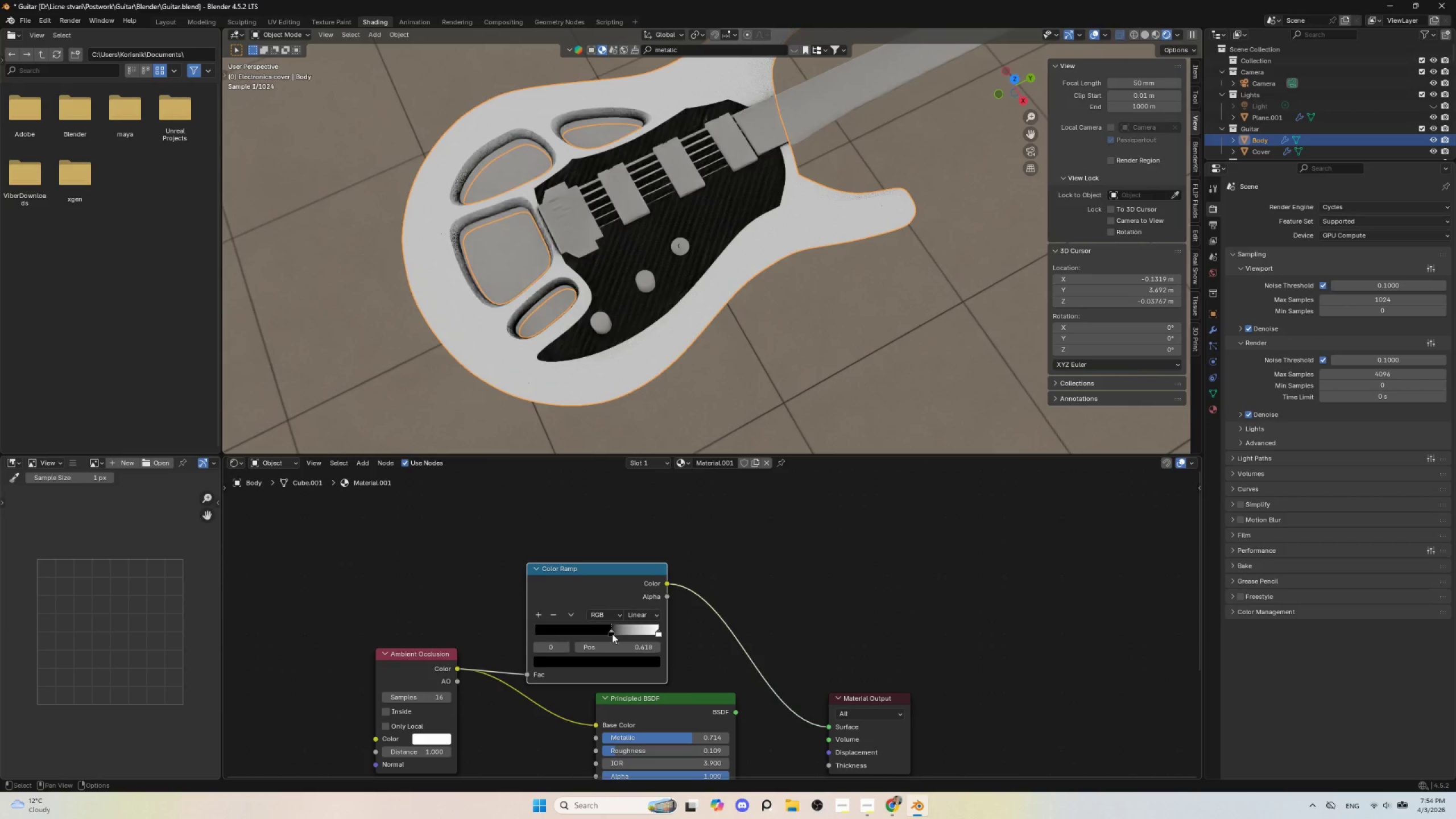 
scroll: coordinate [421, 634], scroll_direction: down, amount: 4.0
 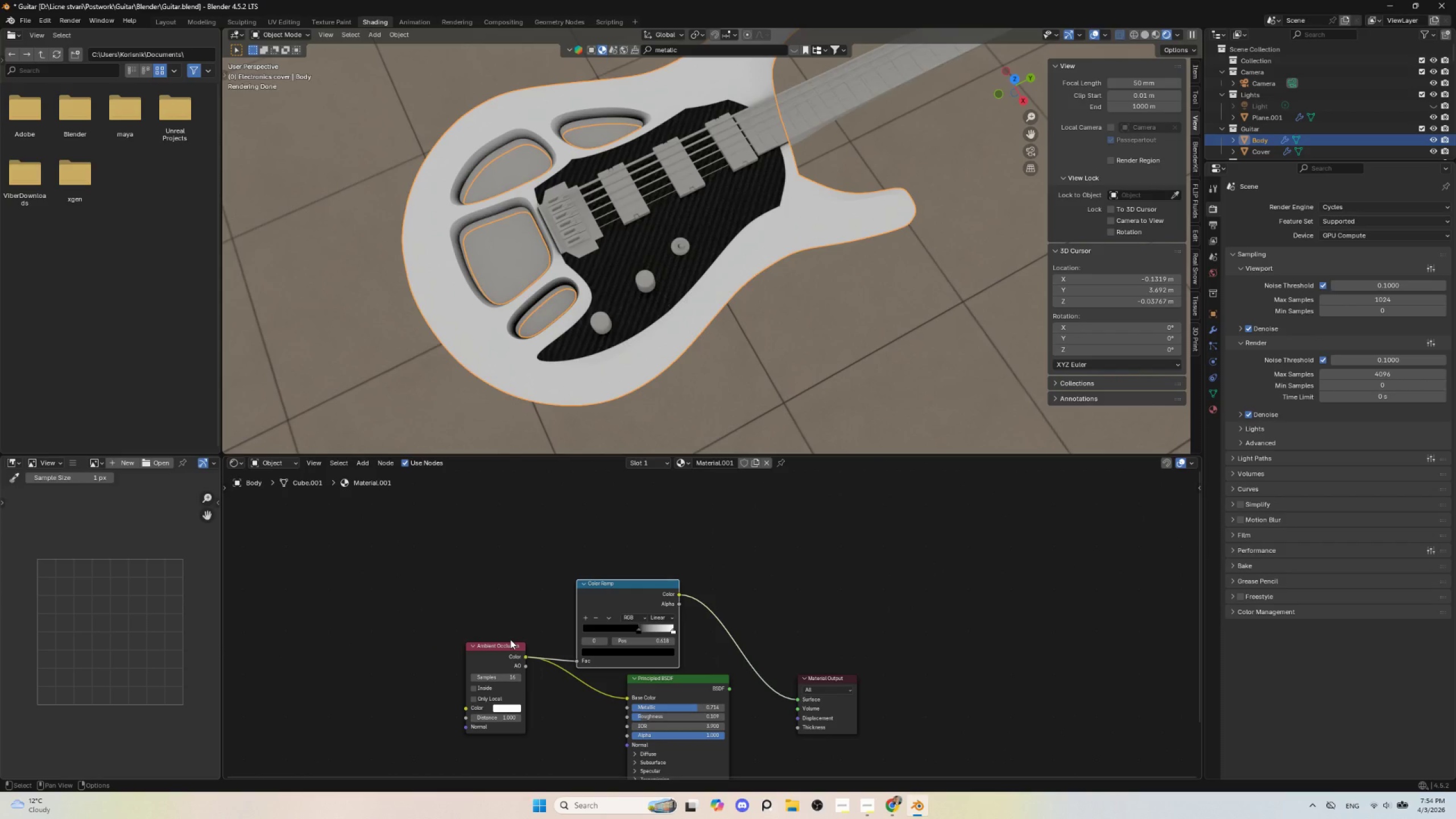 
left_click_drag(start_coordinate=[510, 639], to_coordinate=[477, 610])
 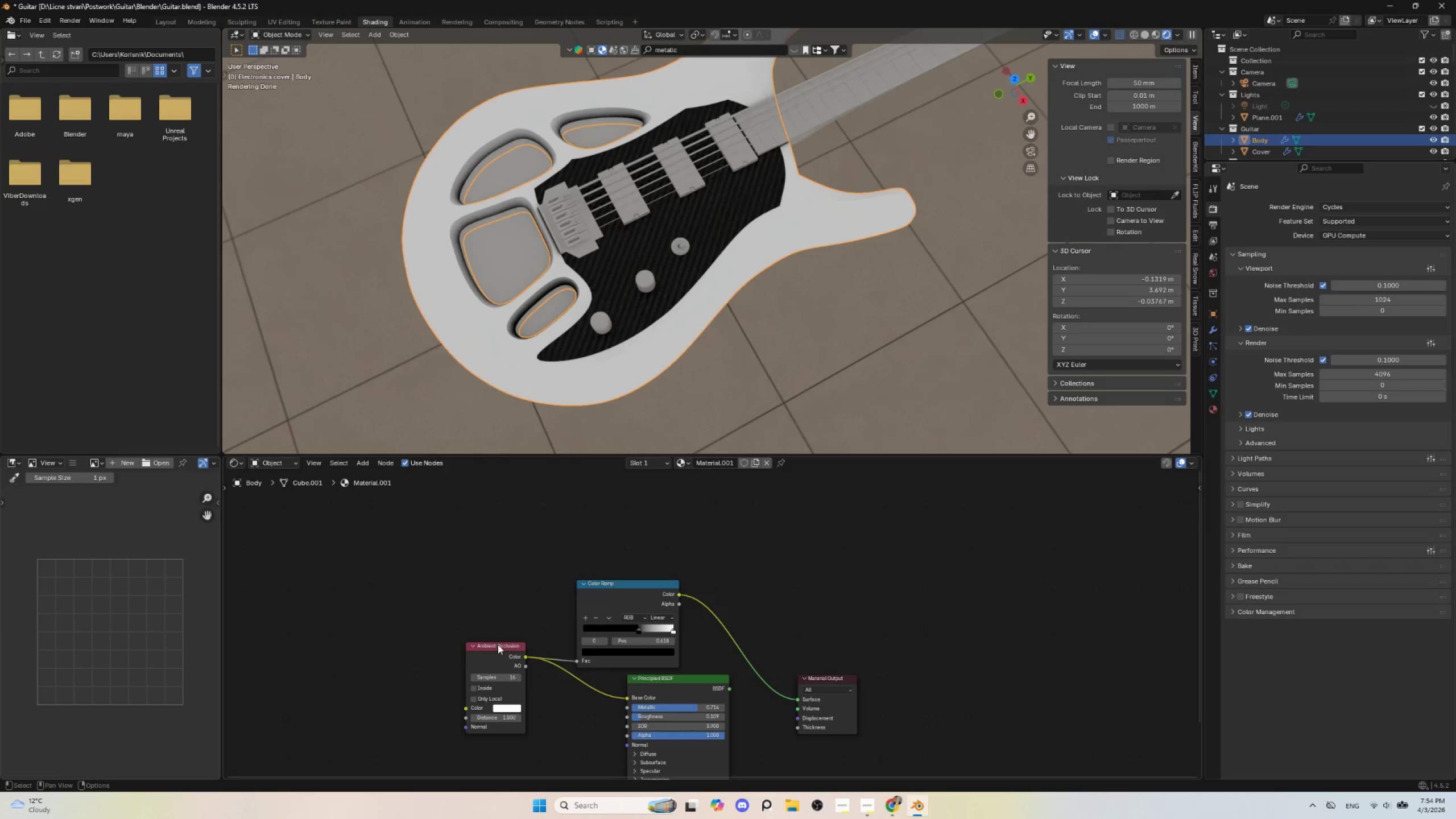 
left_click_drag(start_coordinate=[498, 645], to_coordinate=[471, 667])
 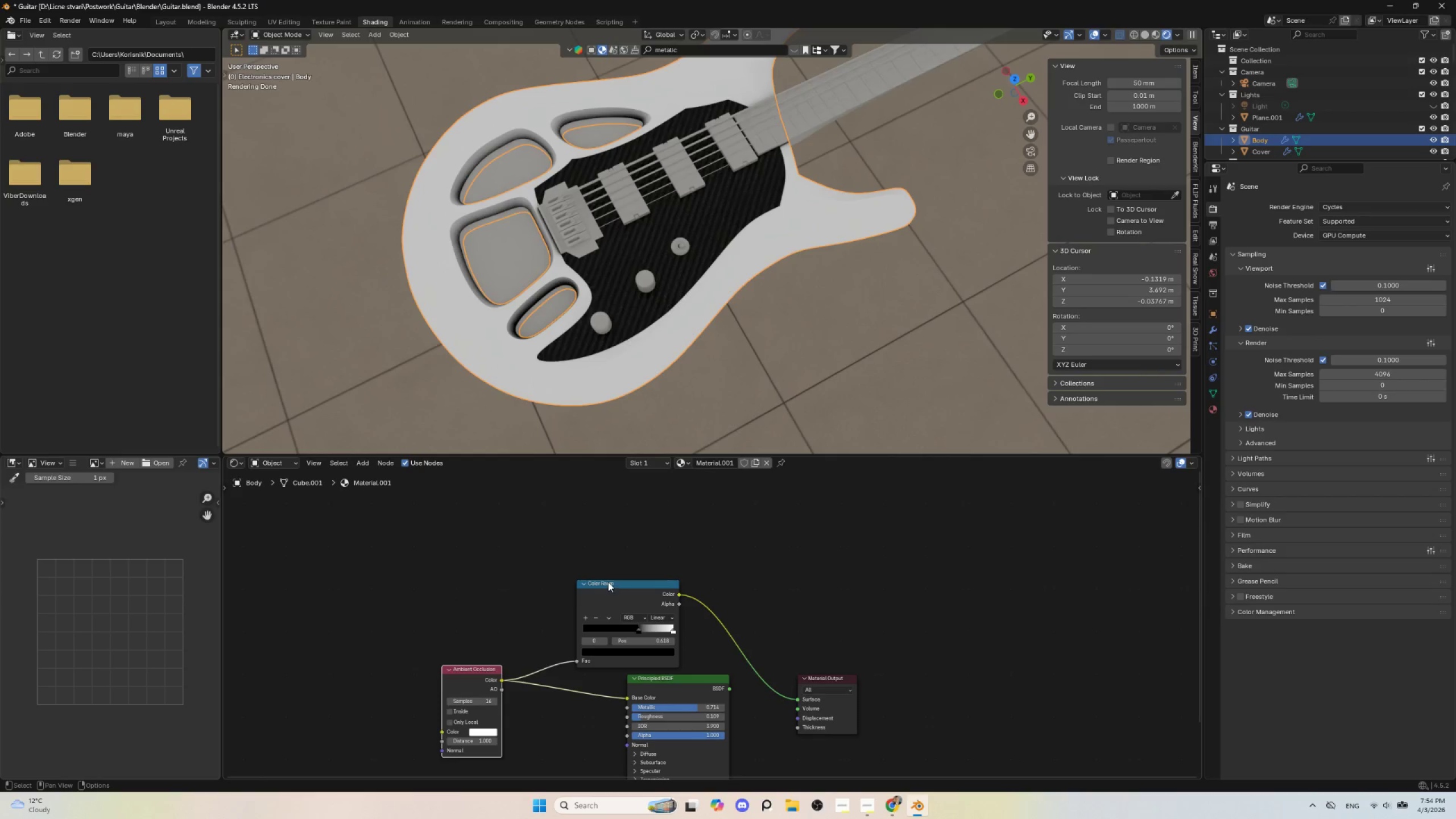 
left_click([608, 582])
 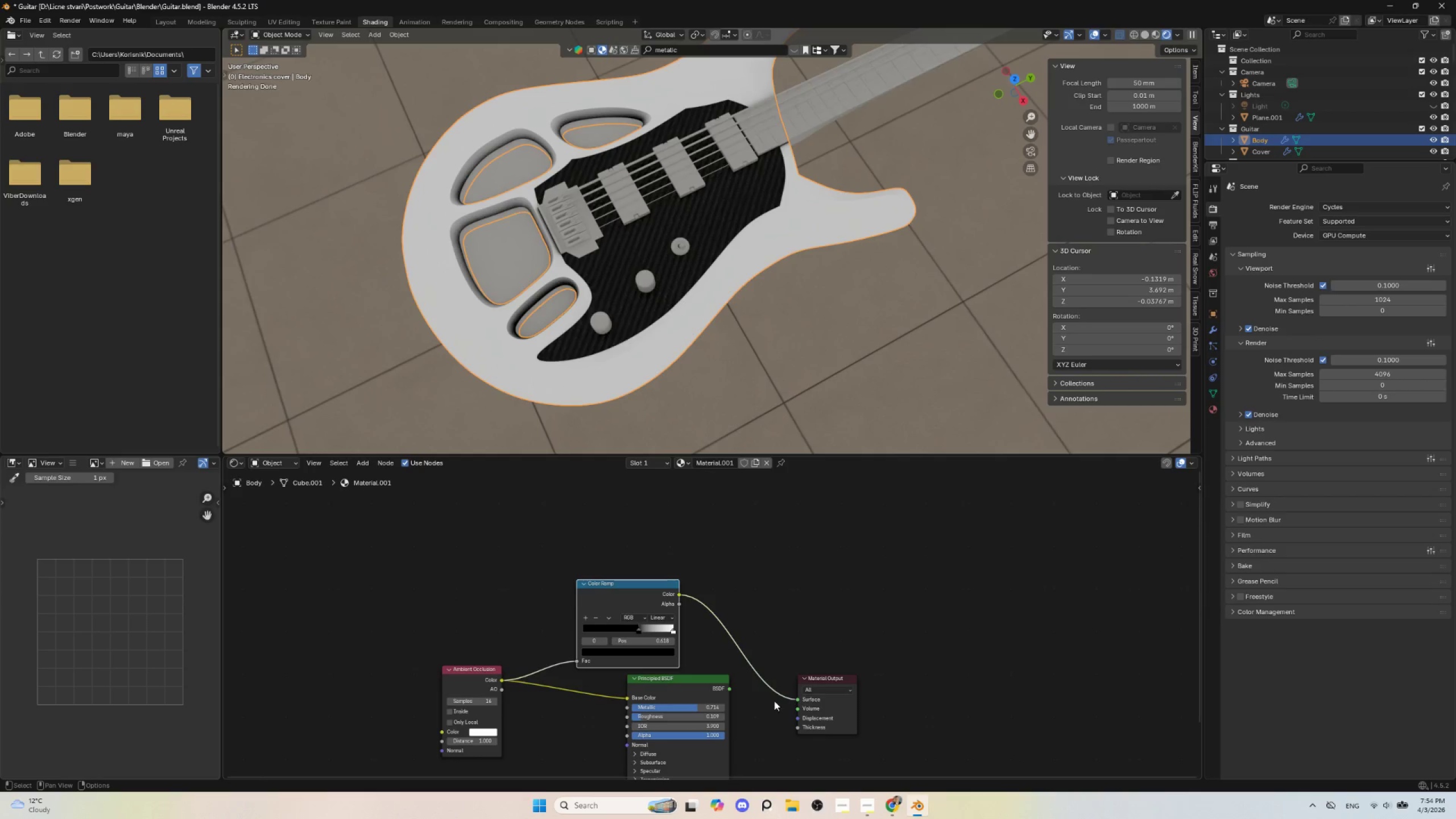 
hold_key(key=ShiftLeft, duration=0.72)
hold_key(key=ControlLeft, duration=0.67)
left_click([696, 676])
 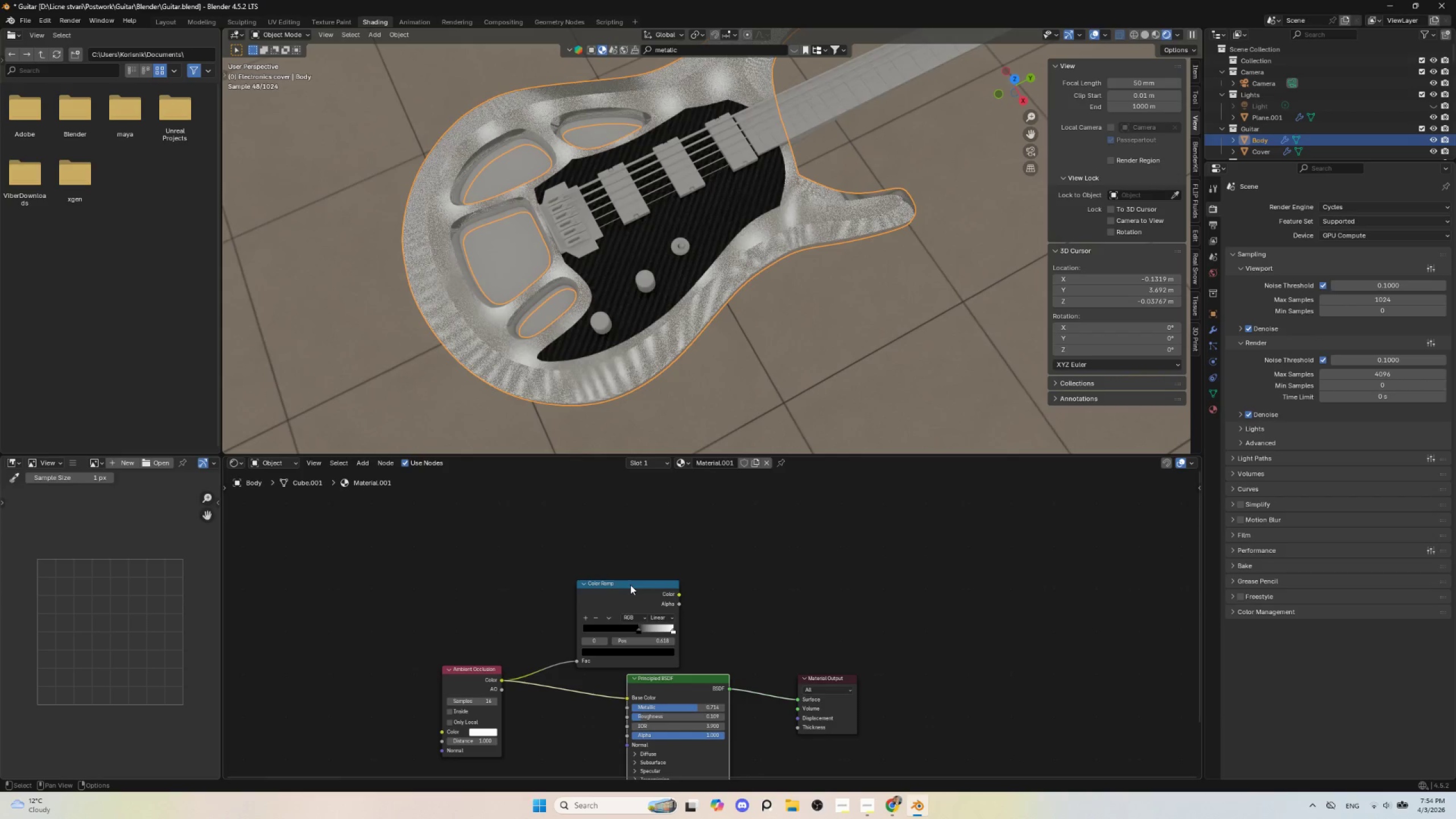 
left_click_drag(start_coordinate=[630, 585], to_coordinate=[577, 544])
 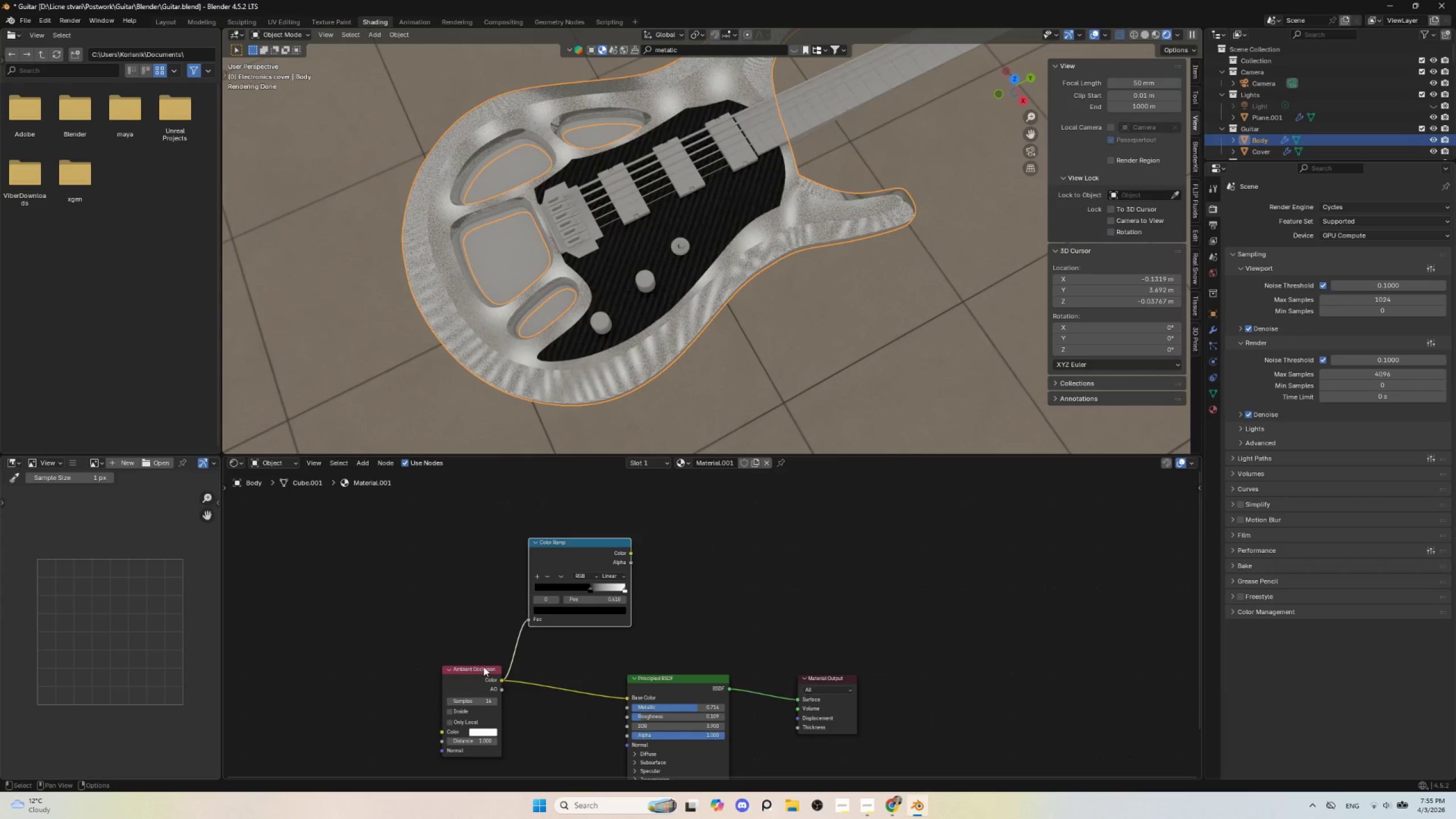 
left_click_drag(start_coordinate=[483, 667], to_coordinate=[437, 602])
 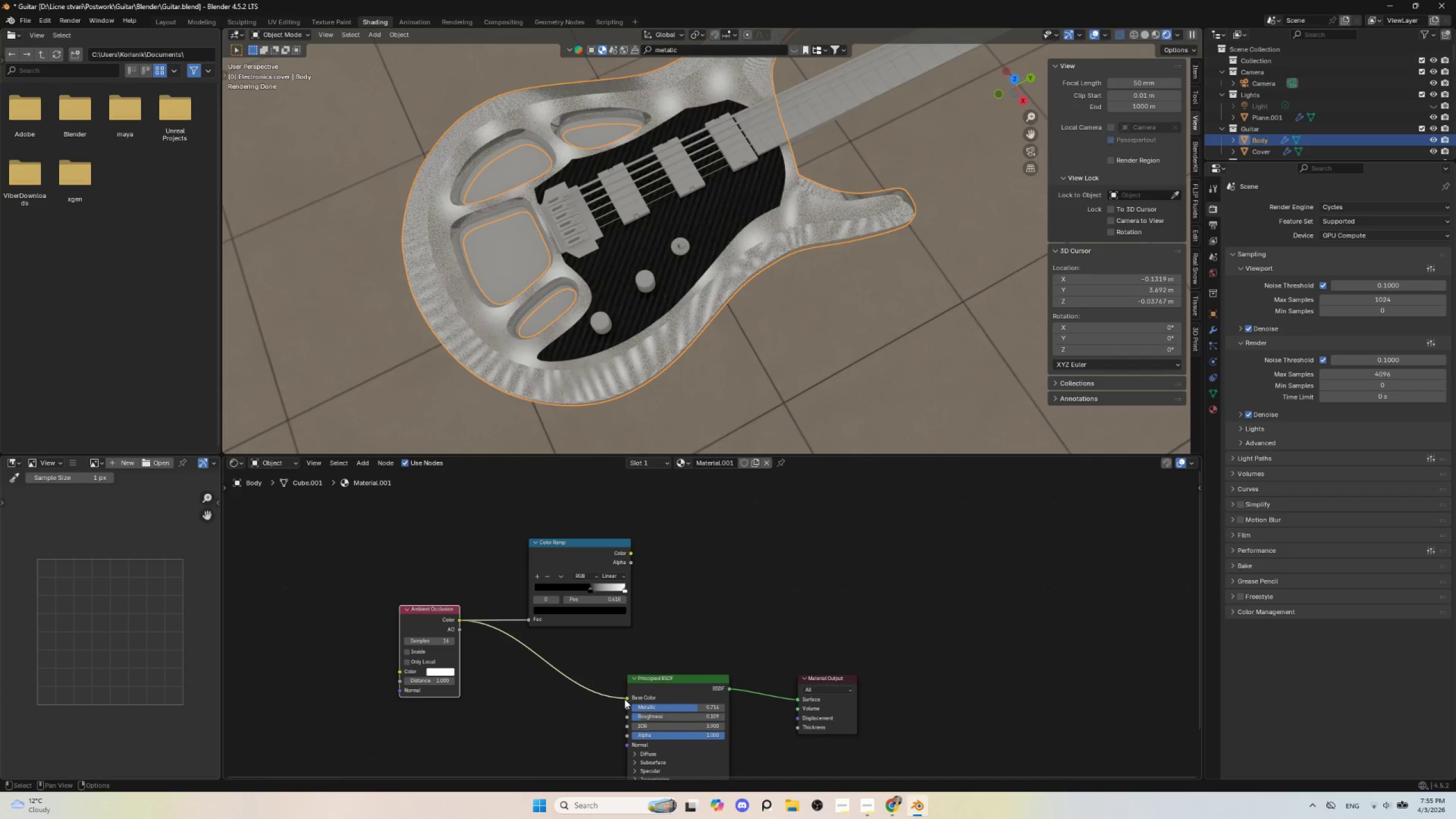 
left_click_drag(start_coordinate=[624, 699], to_coordinate=[560, 674])
 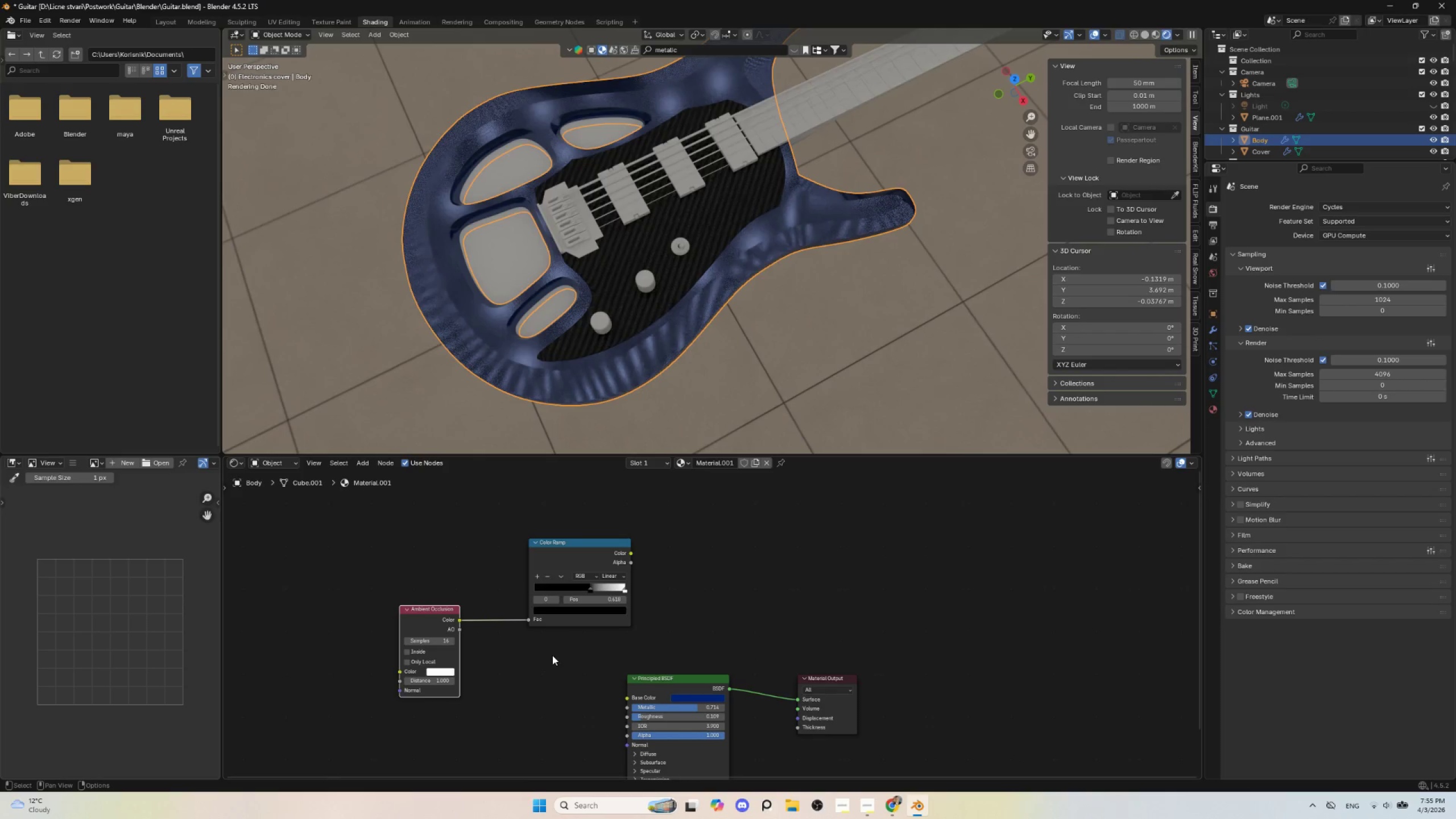 
left_click_drag(start_coordinate=[428, 608], to_coordinate=[415, 549])
 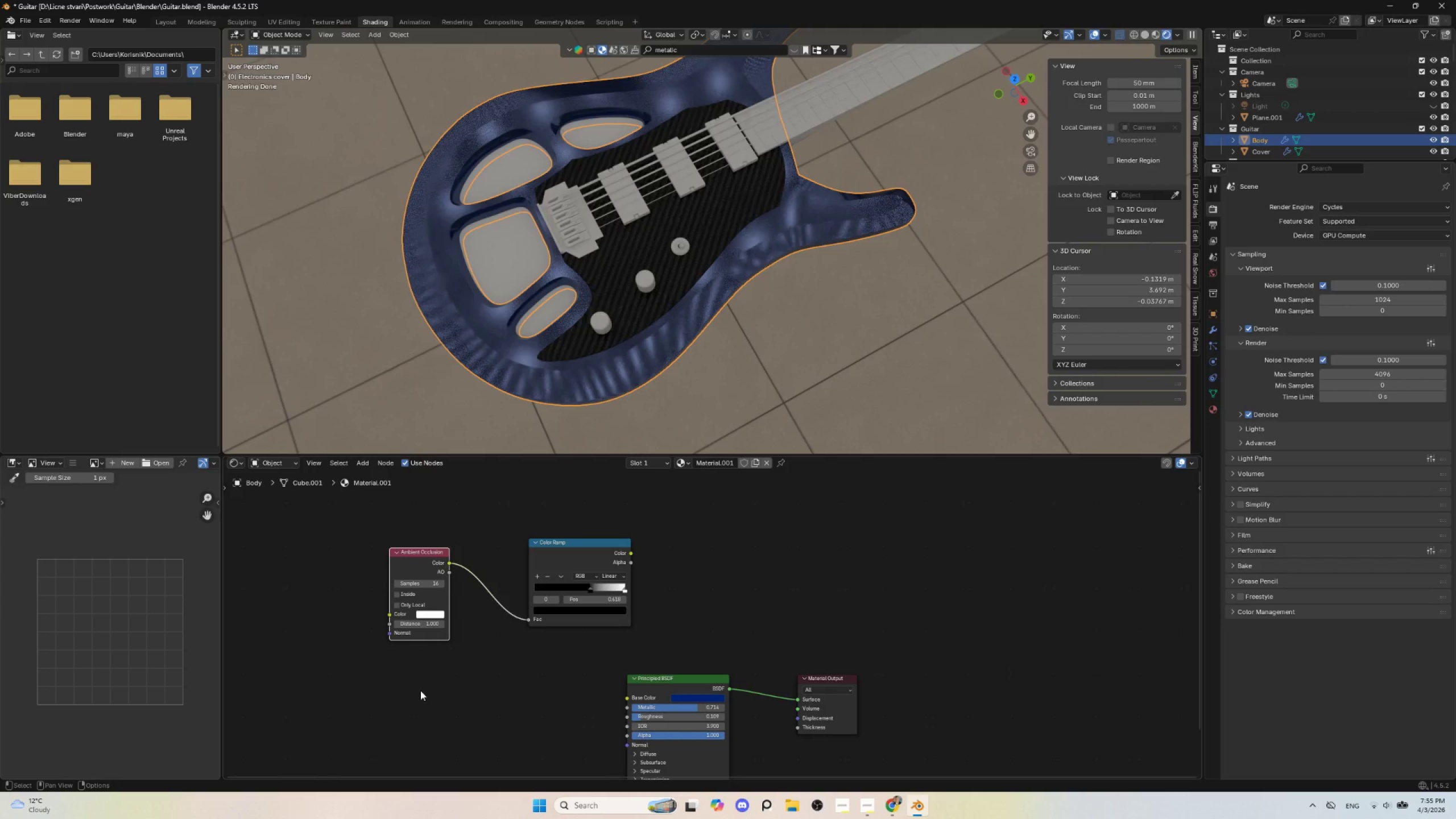 
left_click([420, 690])
 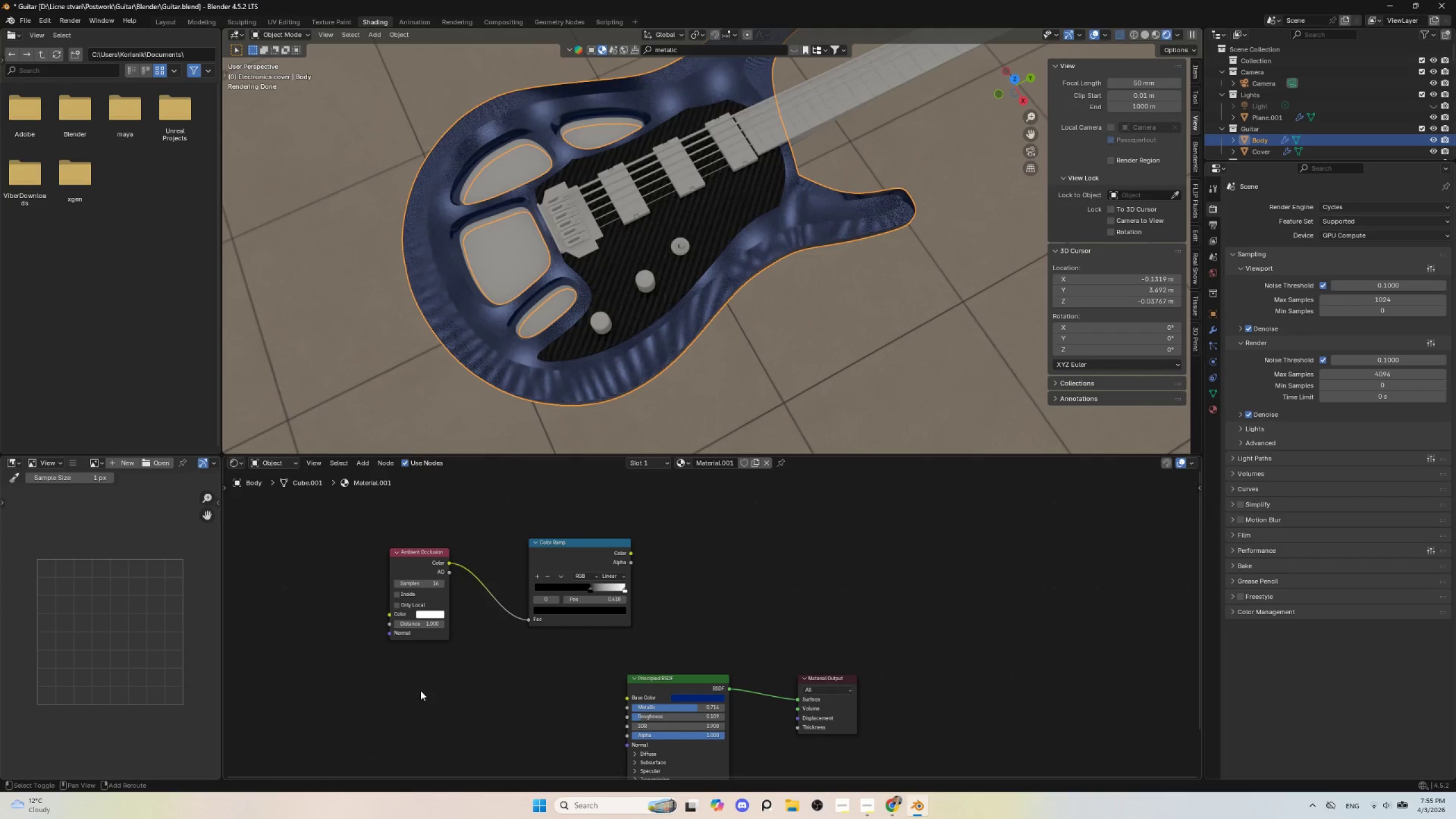 
key(Shift+A)
 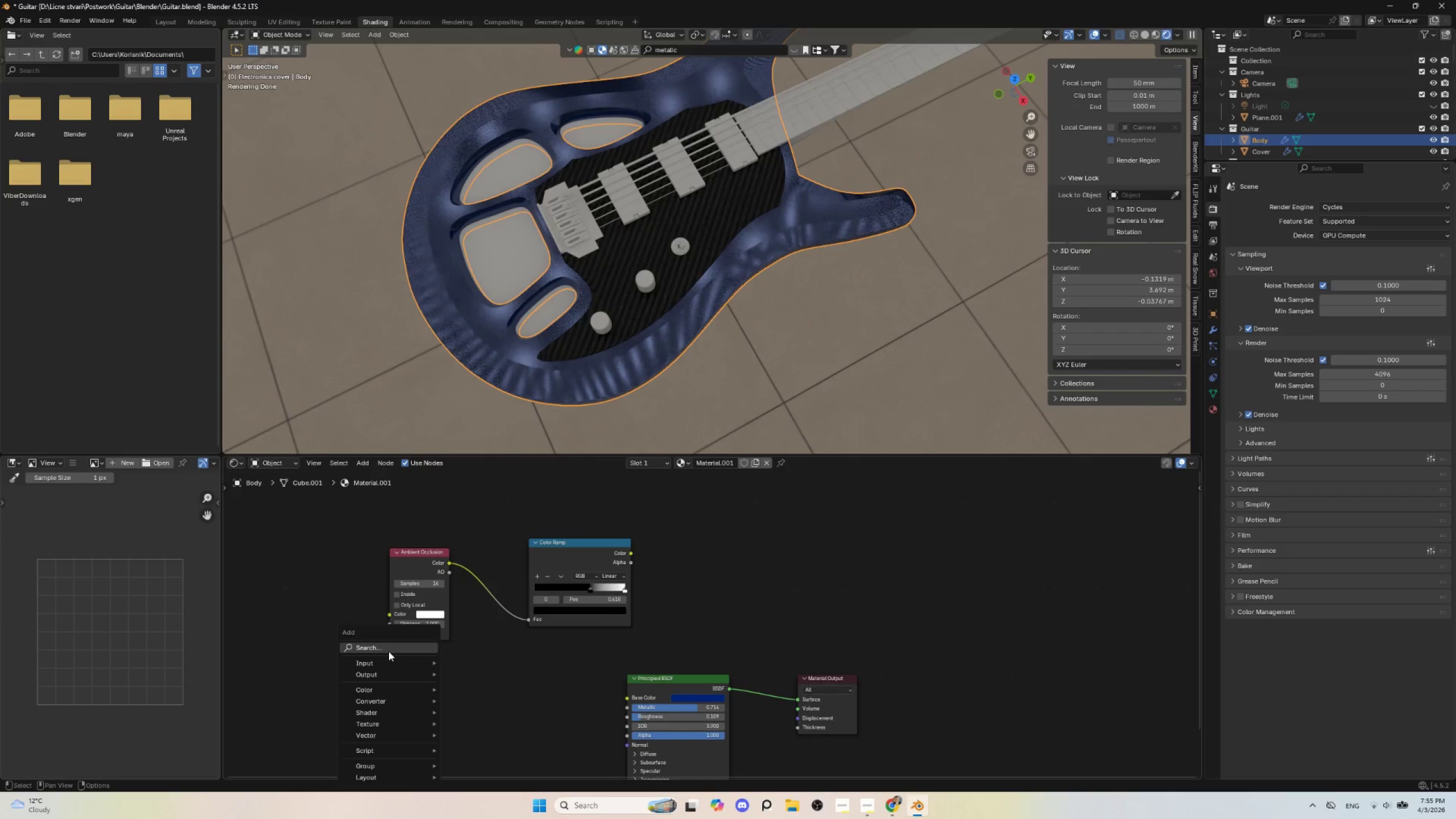 
left_click([388, 651])
 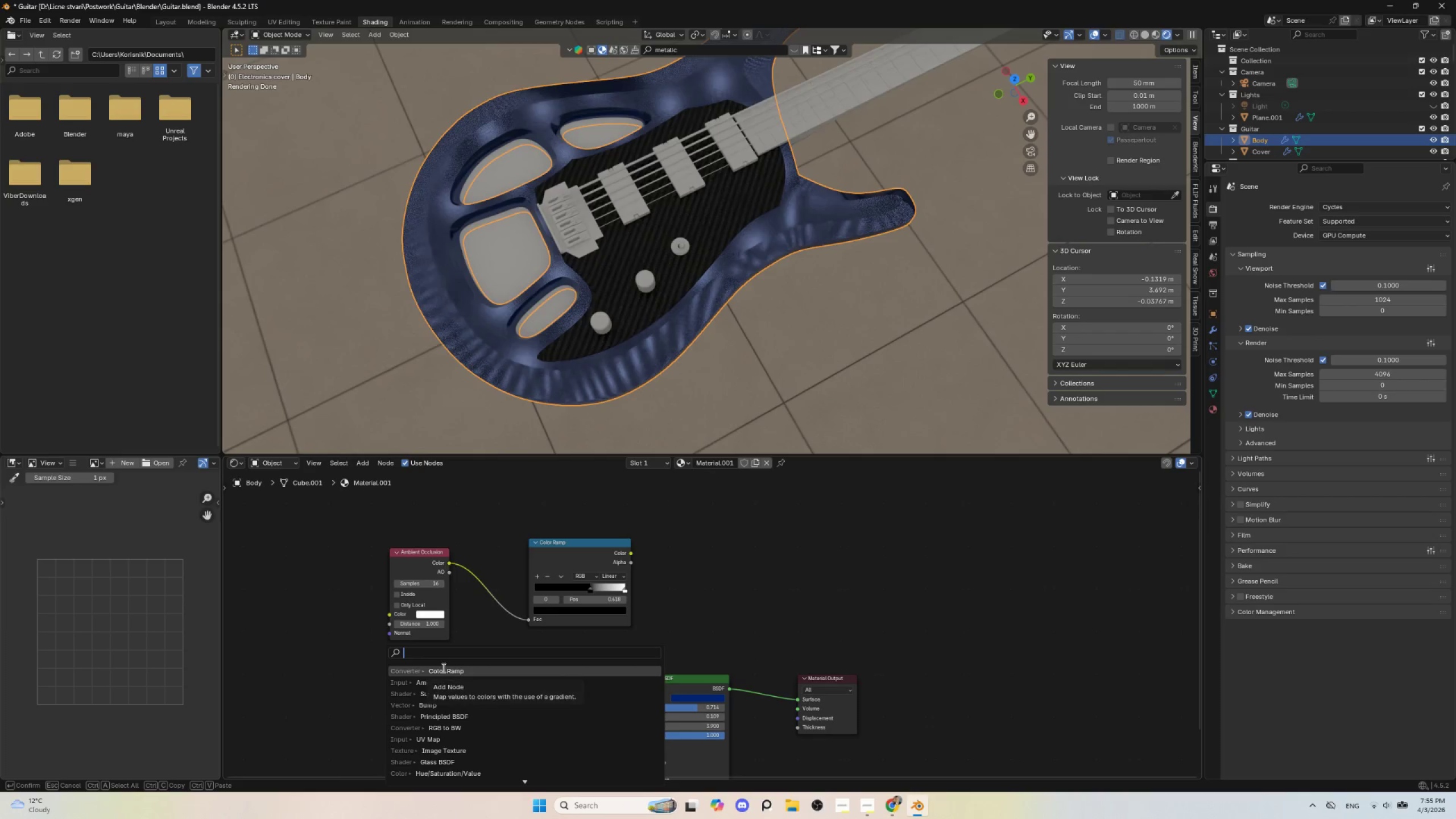 
type(grad)
 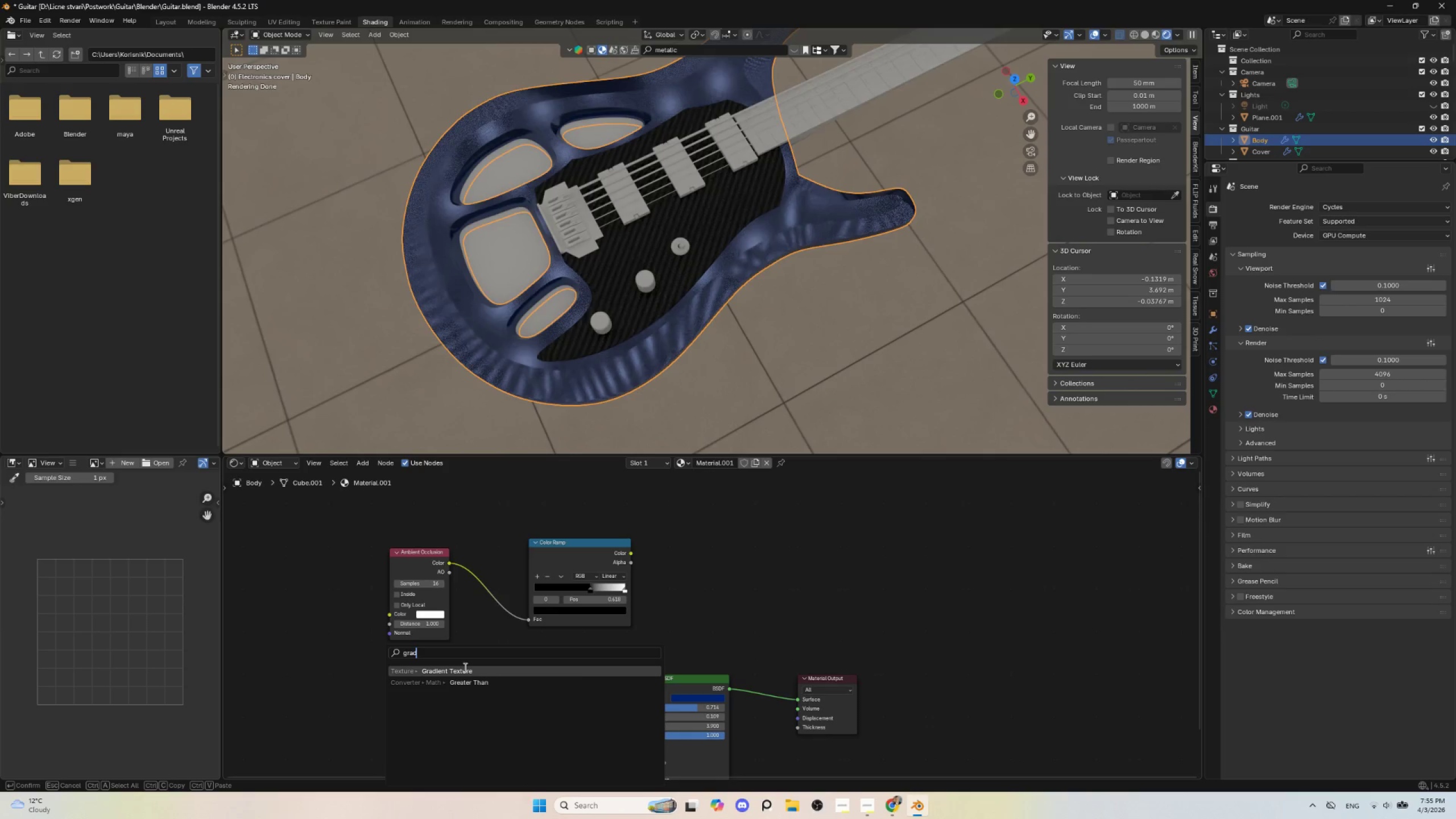 
left_click([464, 667])
 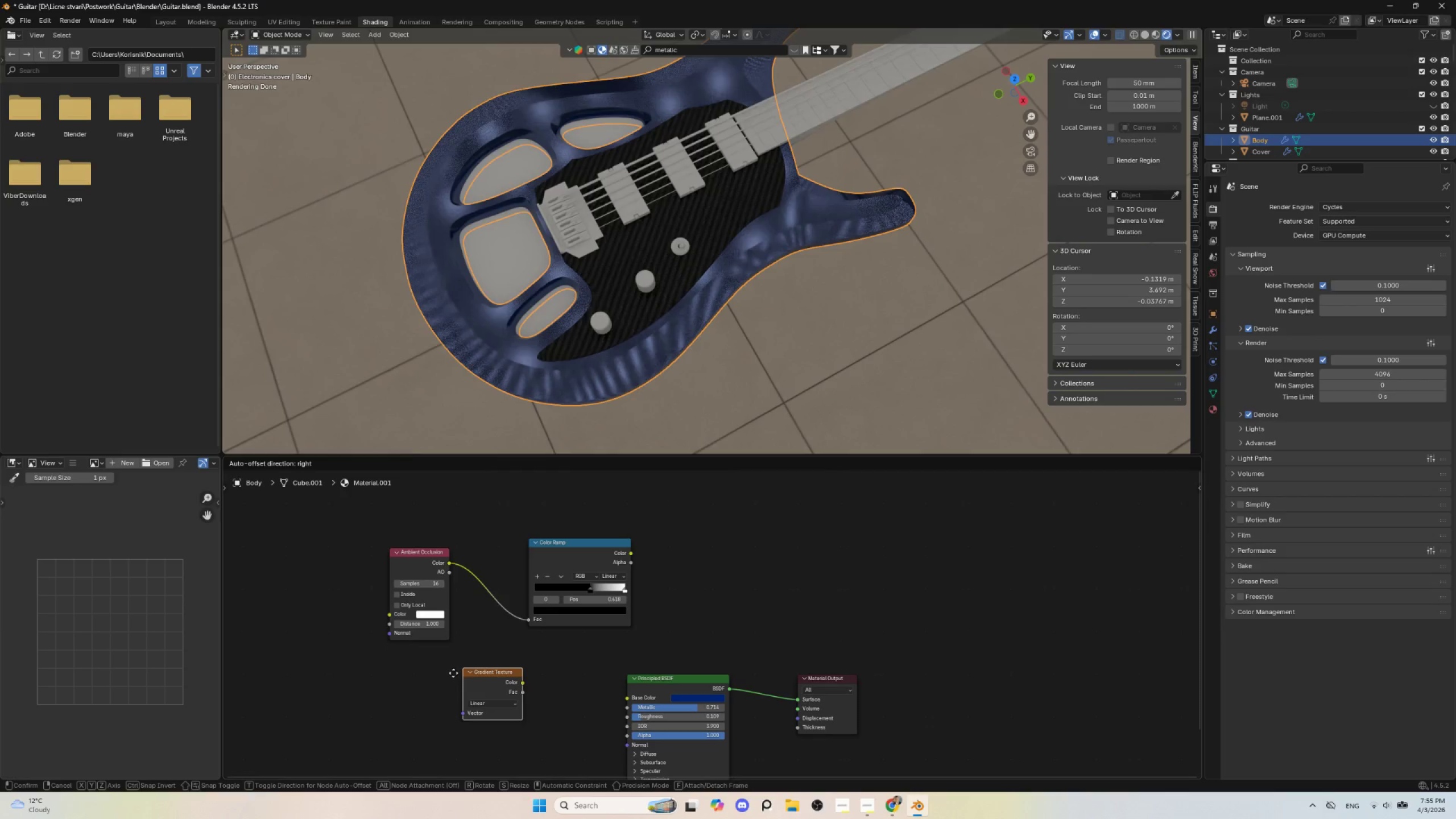 
left_click([425, 679])
 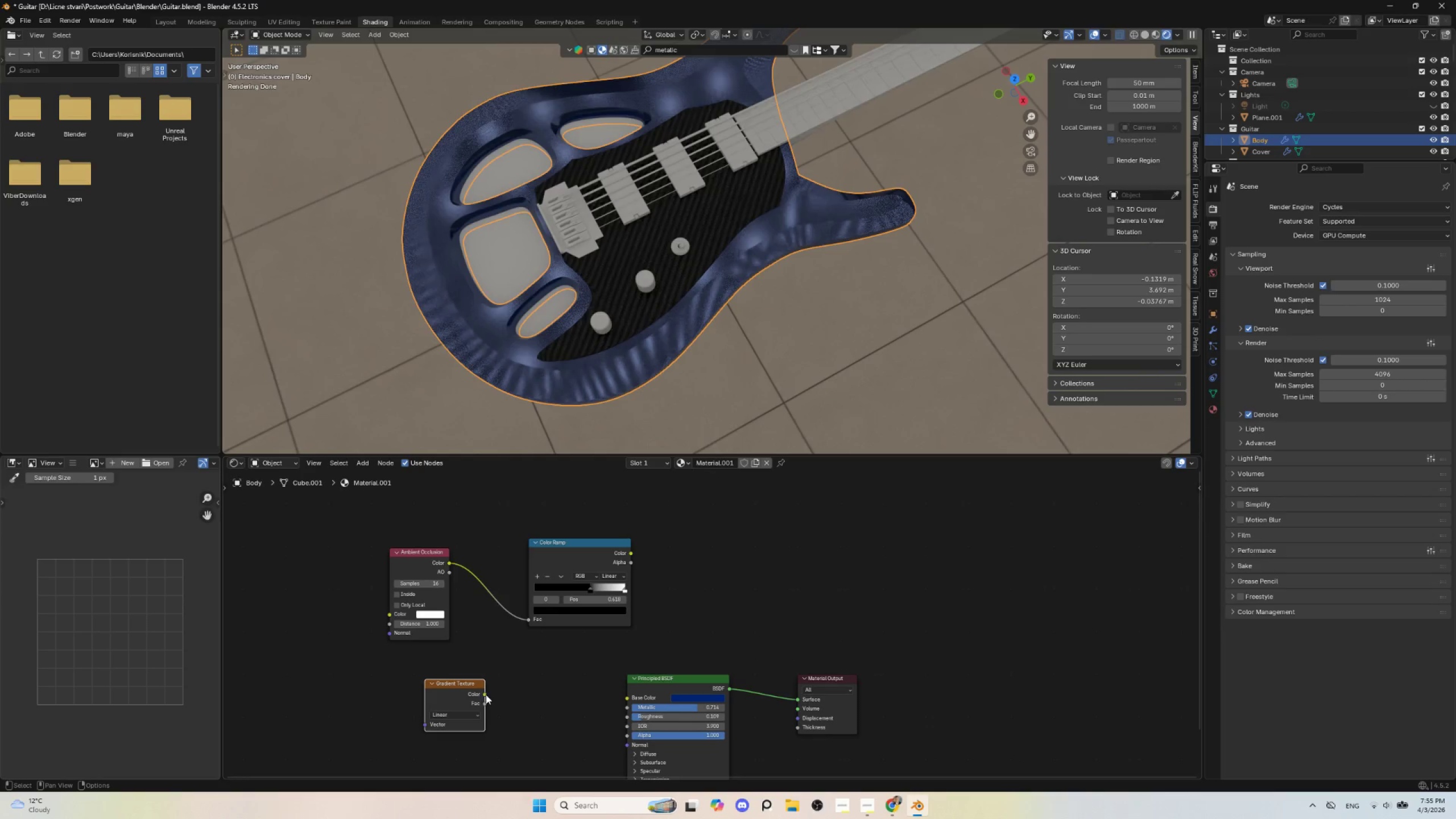 
left_click_drag(start_coordinate=[486, 694], to_coordinate=[631, 699])
 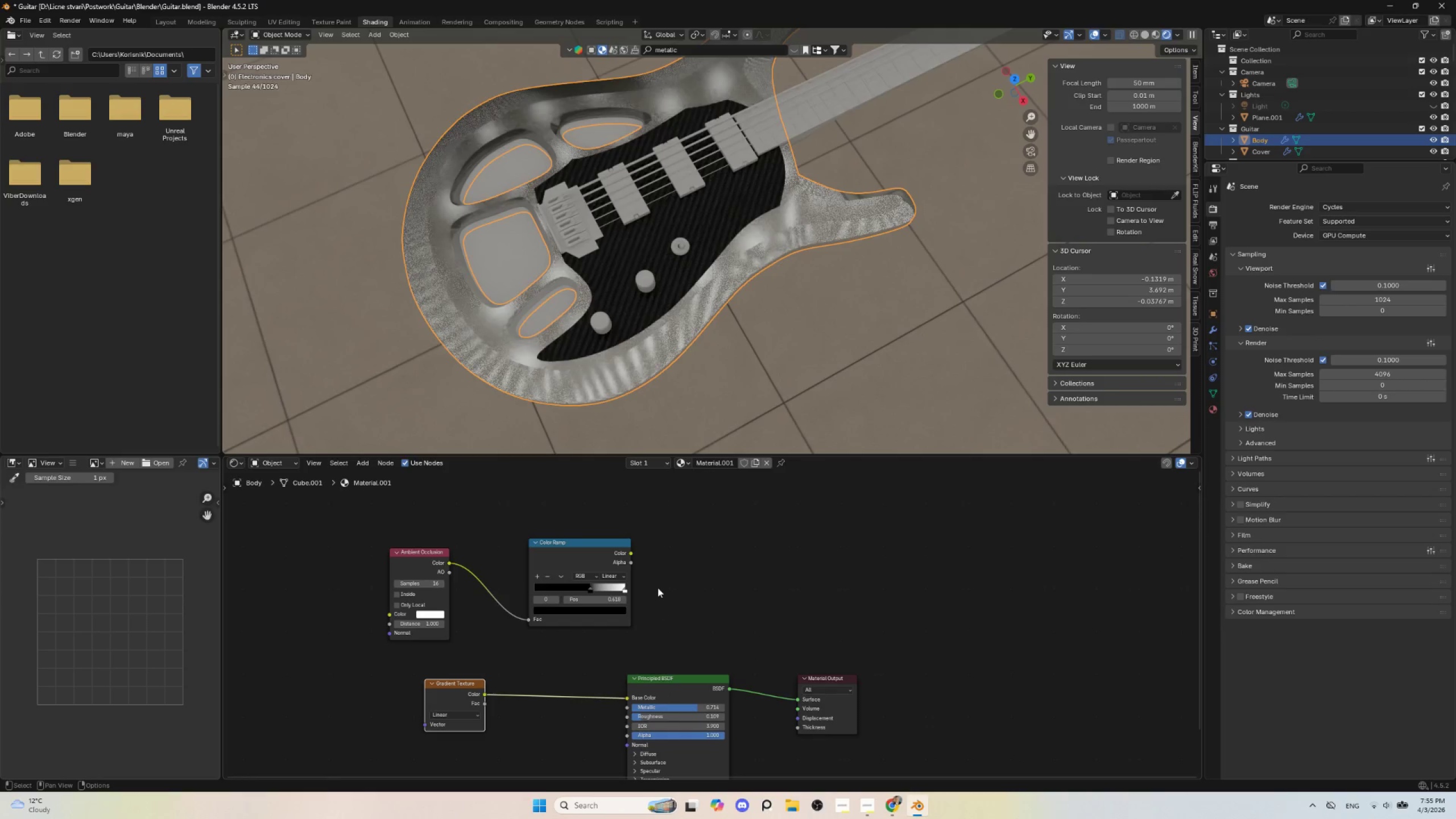 
hold_key(key=ShiftLeft, duration=1.41)
hold_key(key=ControlLeft, duration=1.38)
left_click([451, 680])
 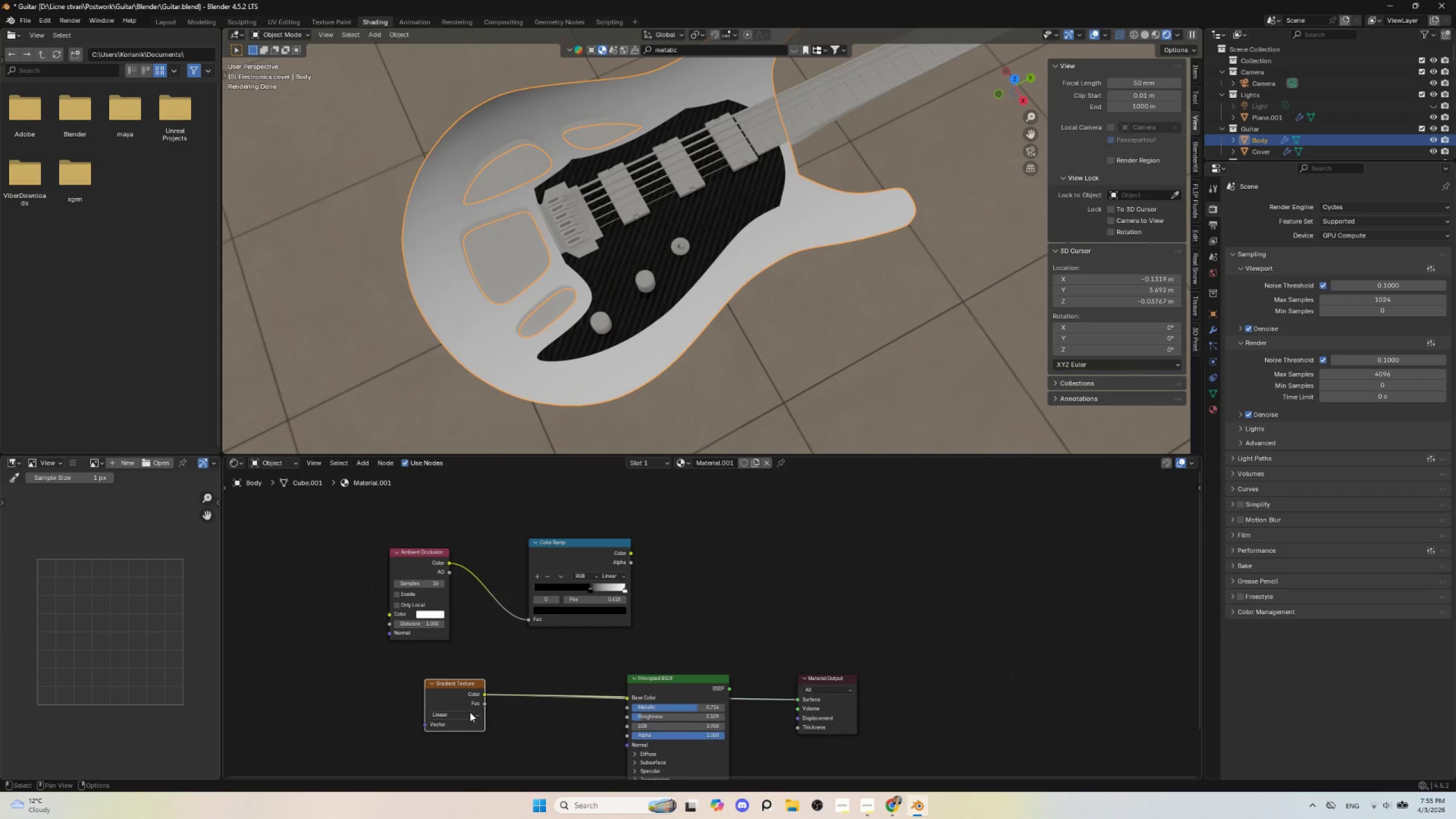 
left_click([444, 685])
 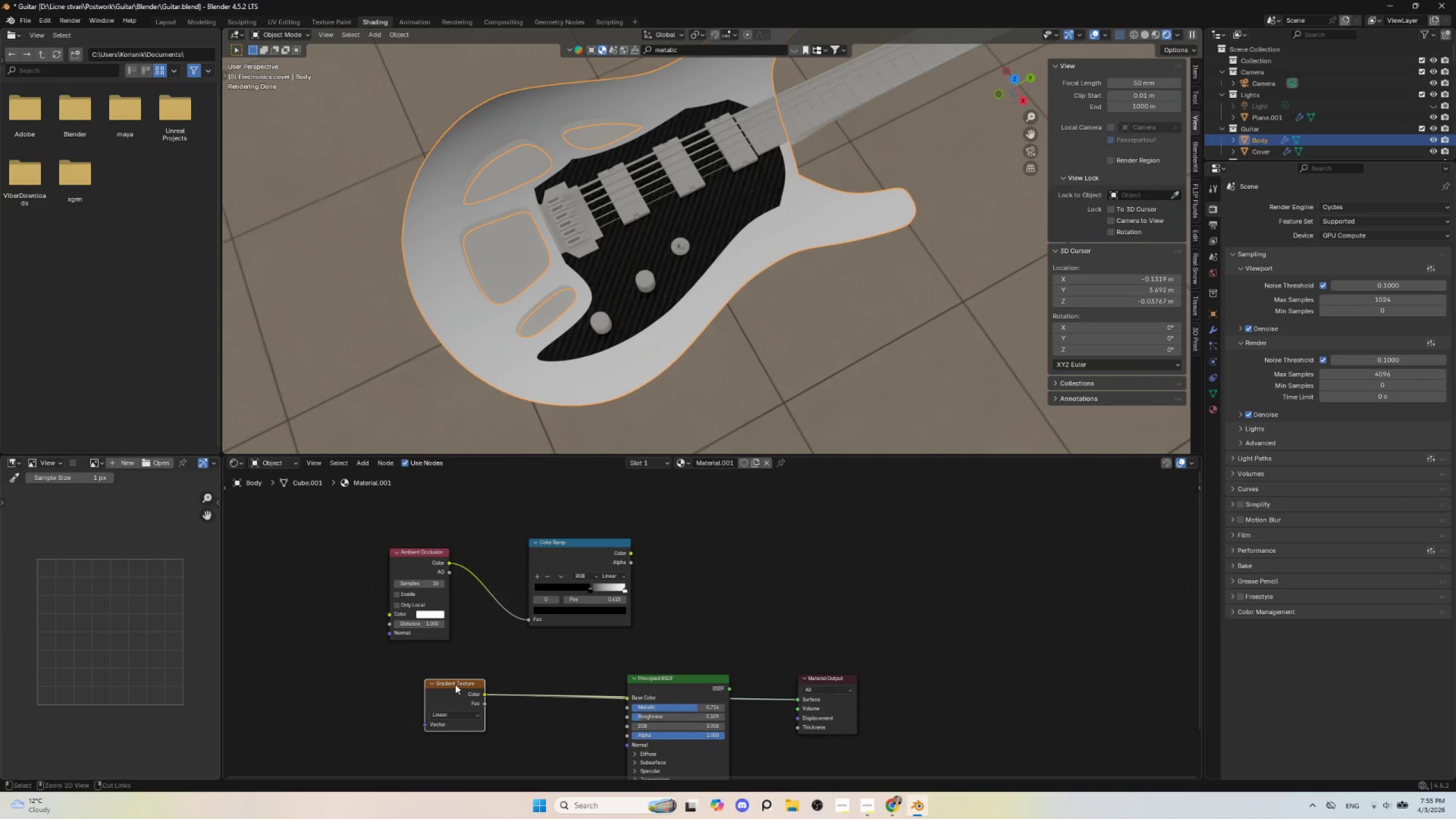 
key(Control+T)
 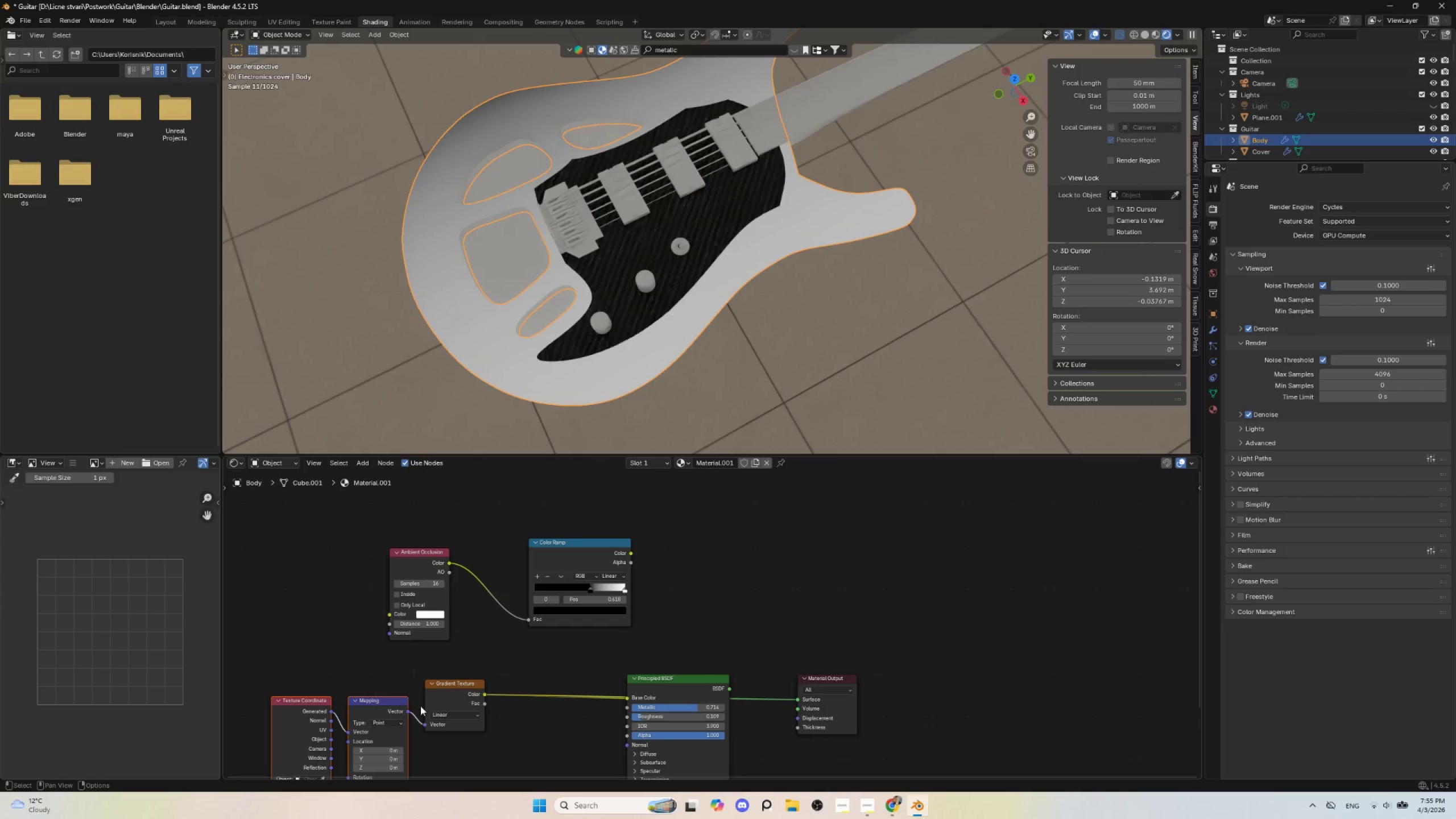 
hold_key(key=ShiftLeft, duration=0.7)
 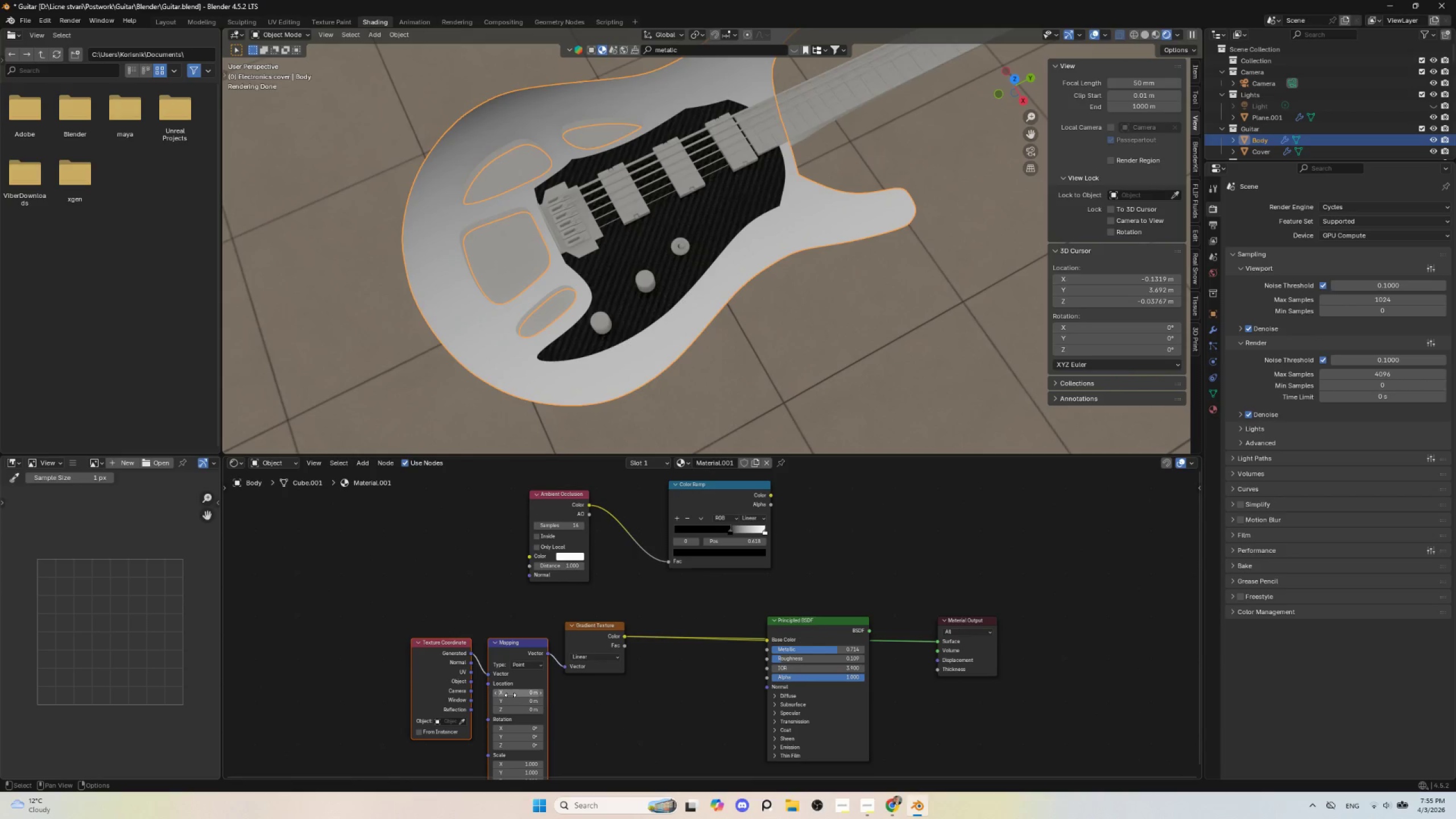 
left_click_drag(start_coordinate=[510, 694], to_coordinate=[513, 225])
 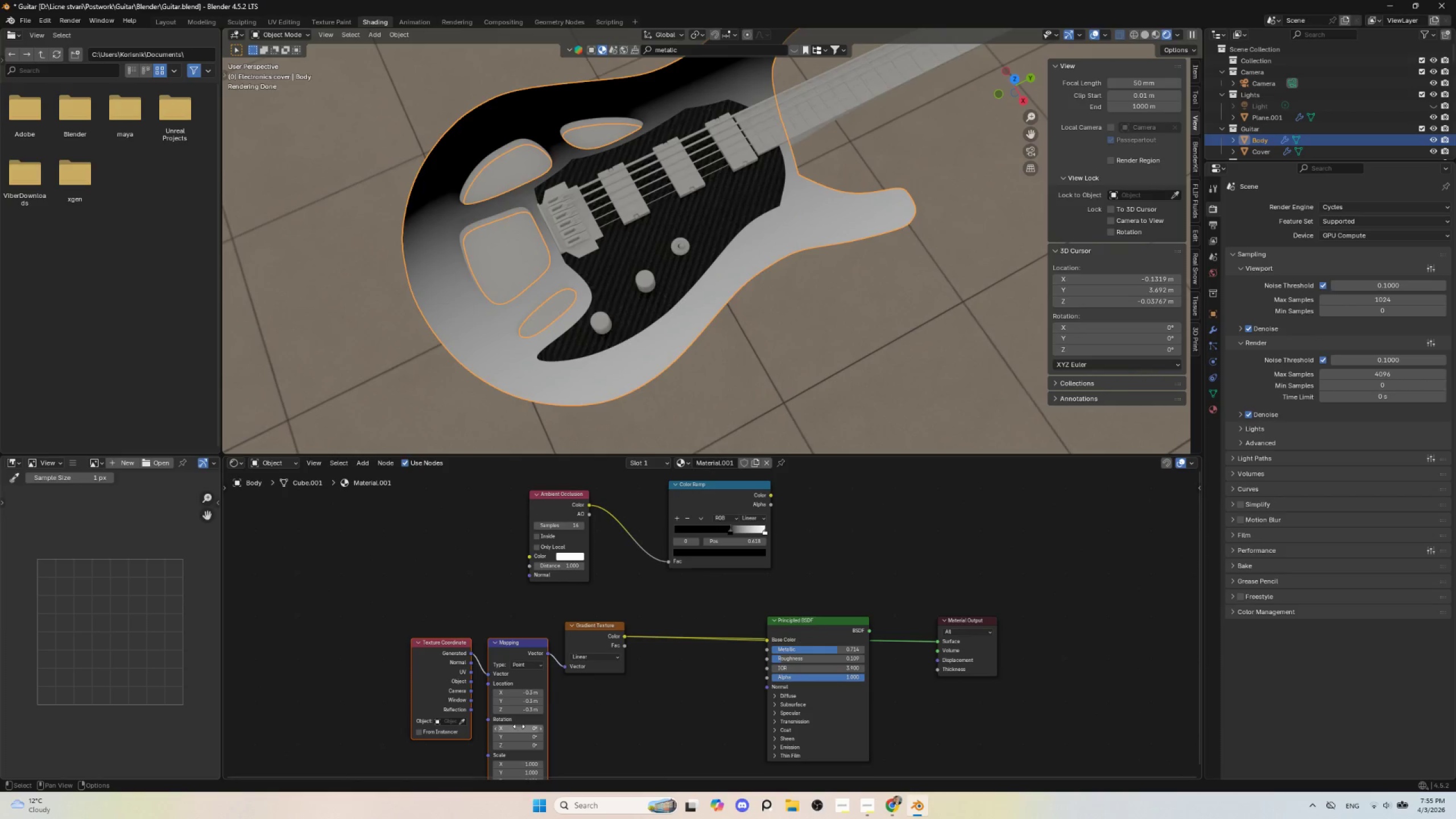 
left_click_drag(start_coordinate=[518, 729], to_coordinate=[511, 237])
 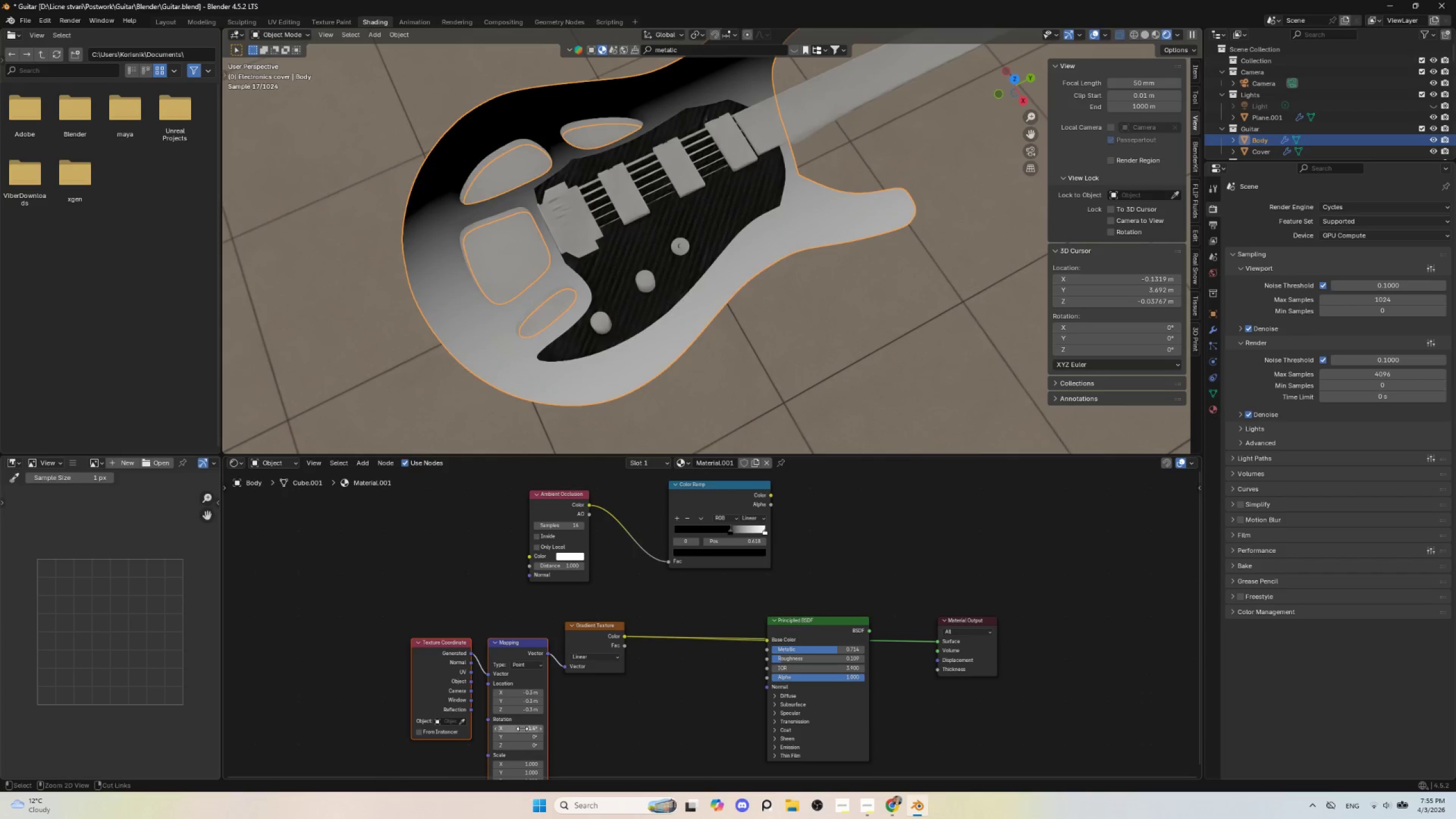 
key(Control+Z)
 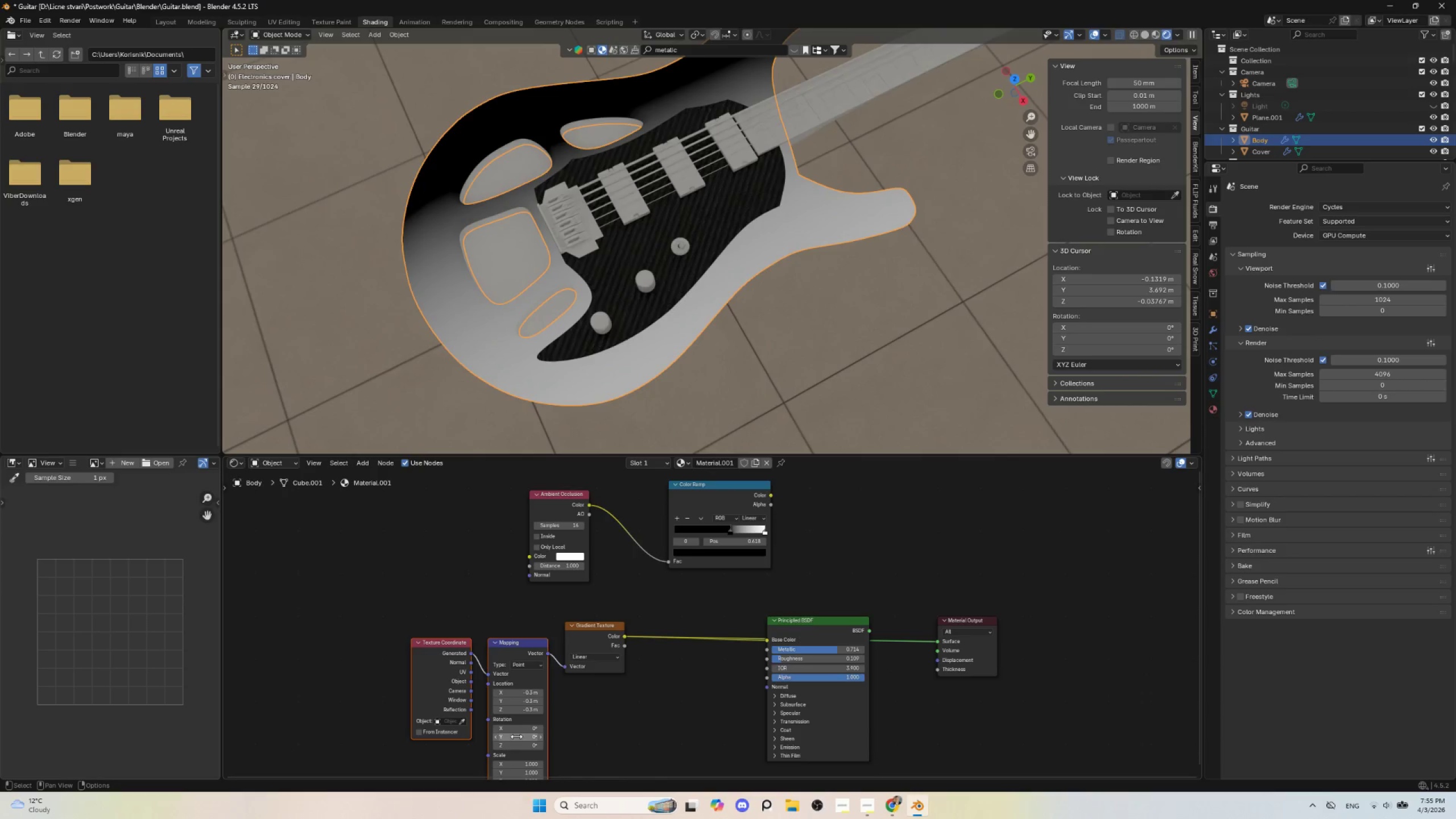 
left_click_drag(start_coordinate=[516, 737], to_coordinate=[428, 234])
 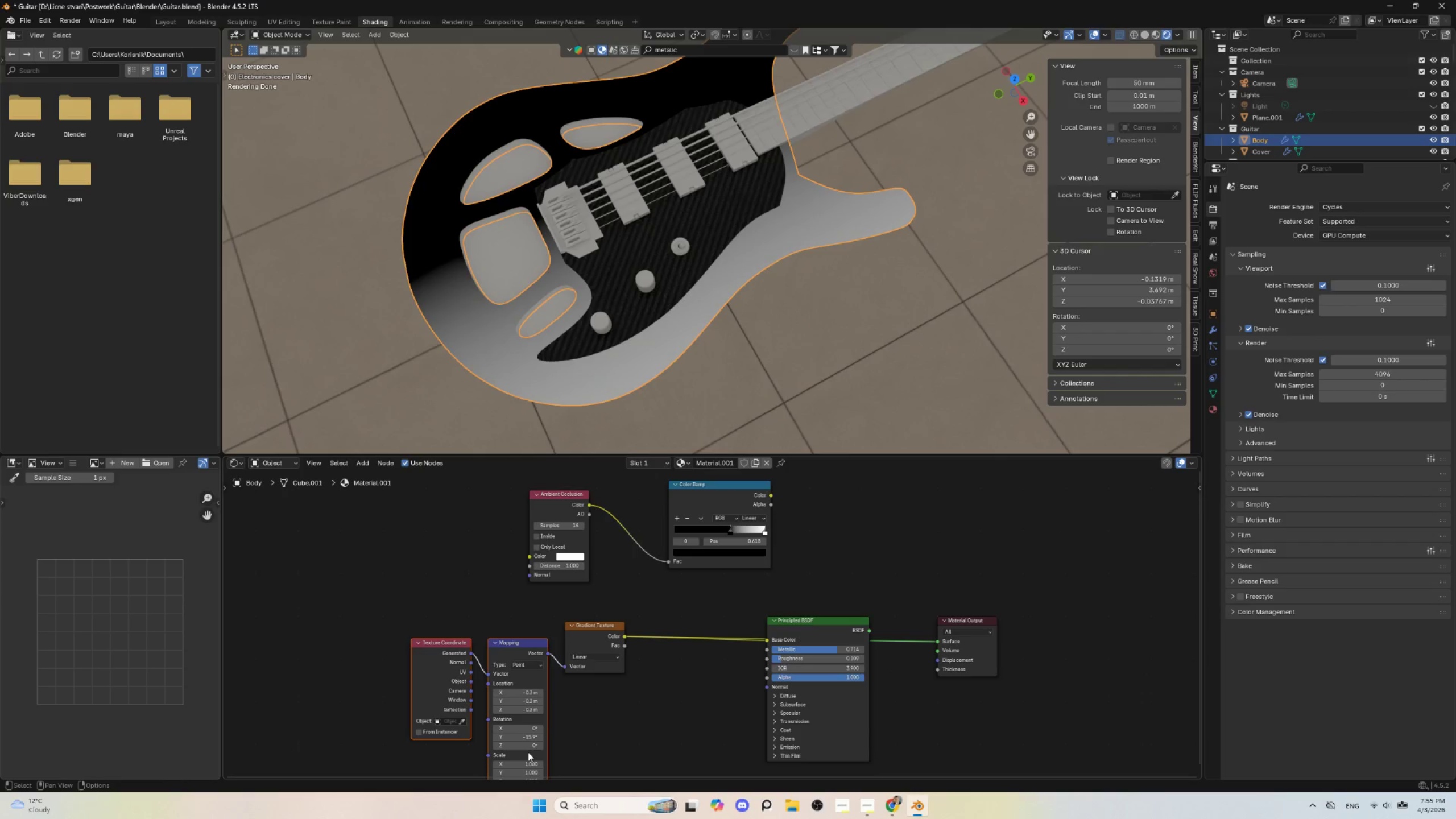 
hold_key(key=ShiftLeft, duration=0.64)
 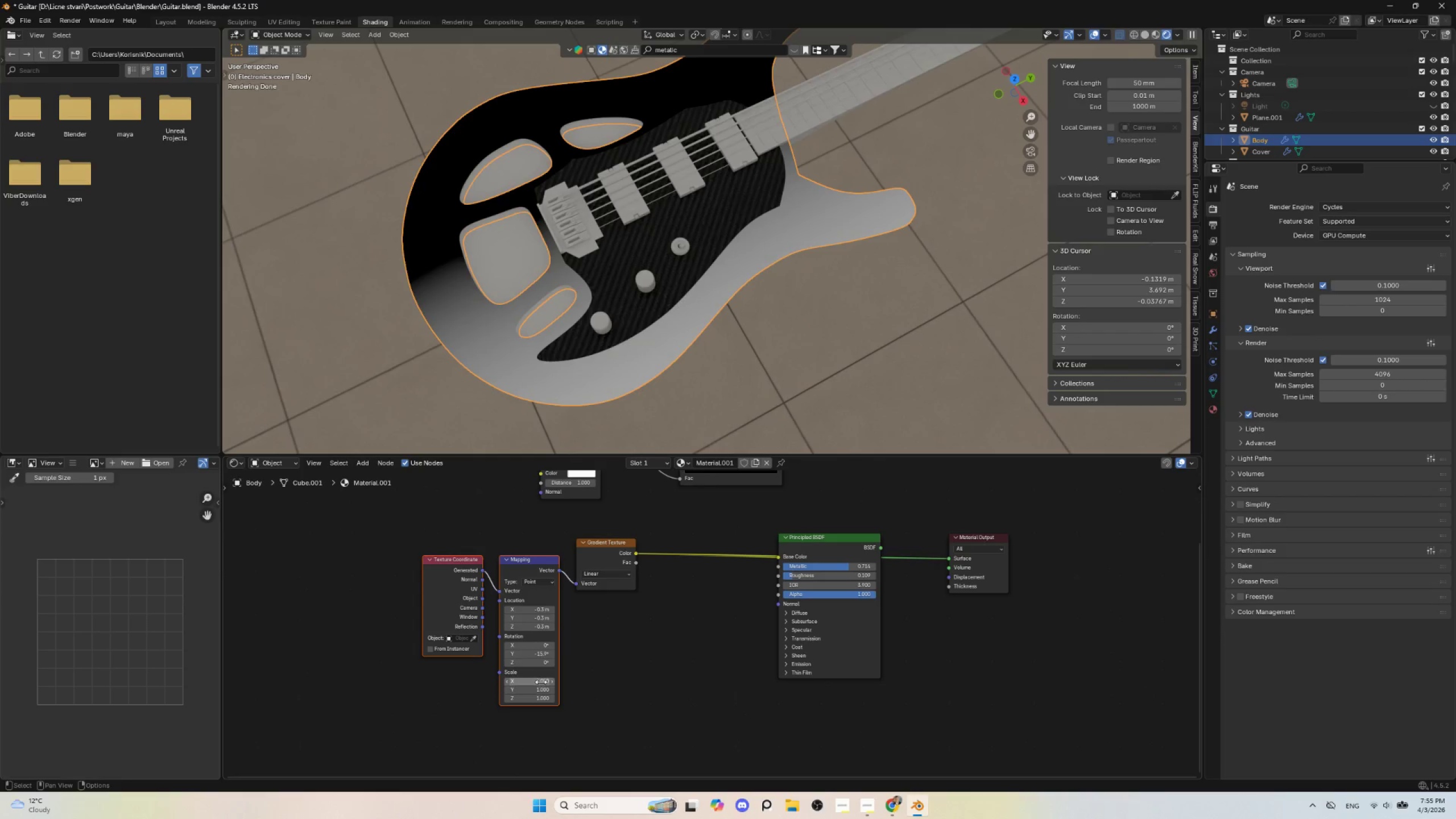 
left_click_drag(start_coordinate=[541, 682], to_coordinate=[545, 222])
 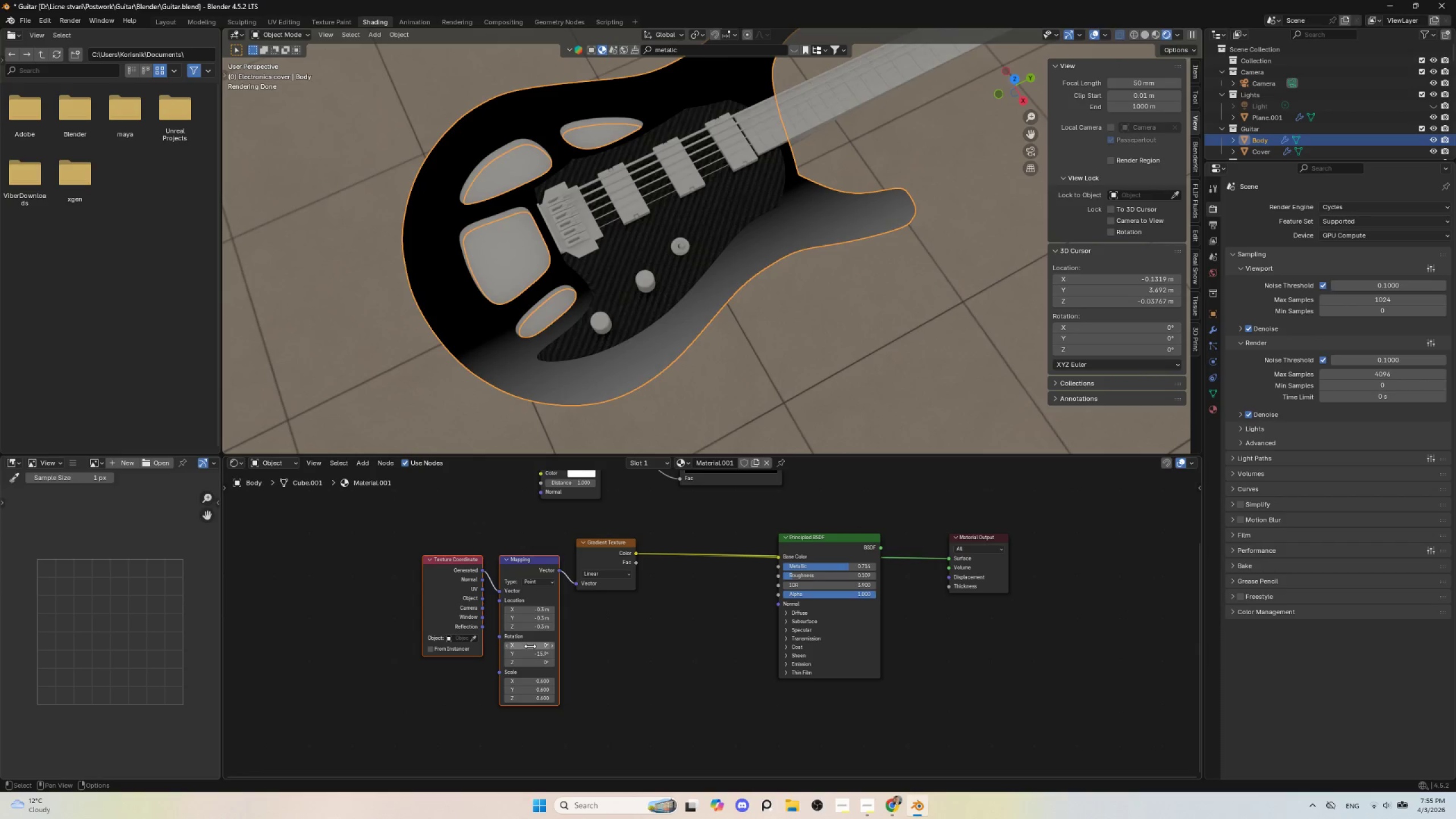 
left_click_drag(start_coordinate=[530, 646], to_coordinate=[532, 174])
 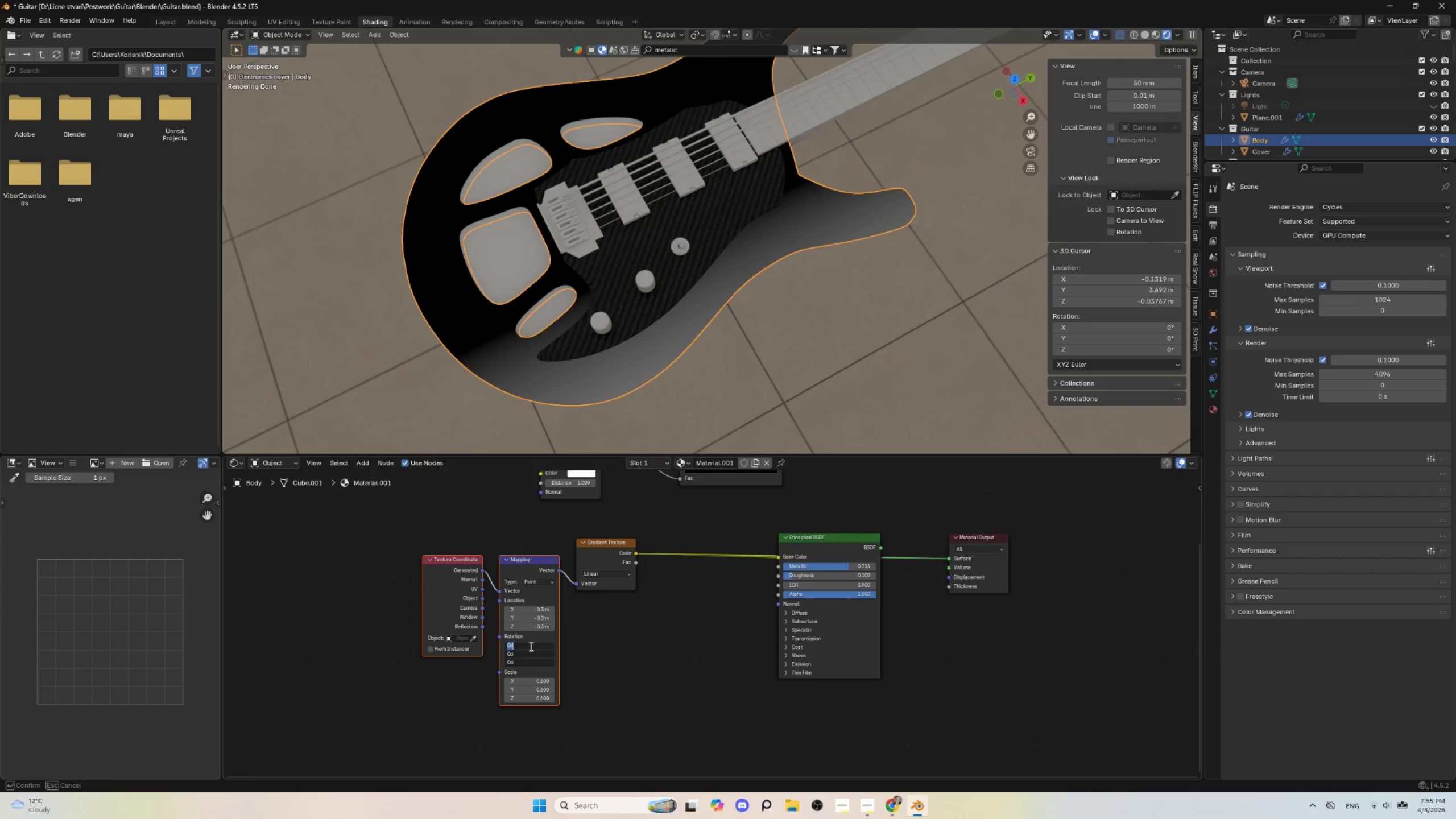 
key(Control+ControlLeft)
 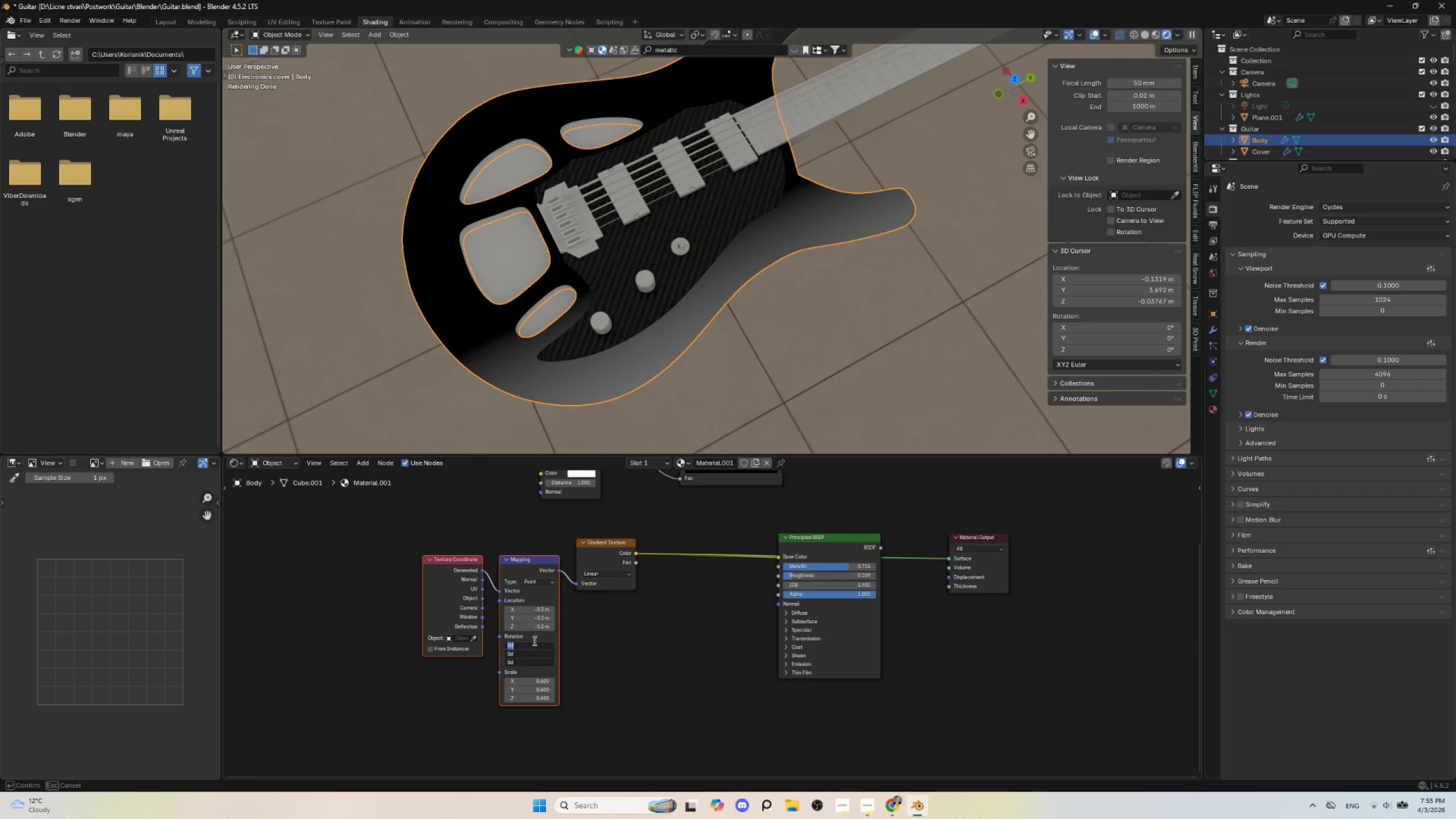 
key(Control+Z)
 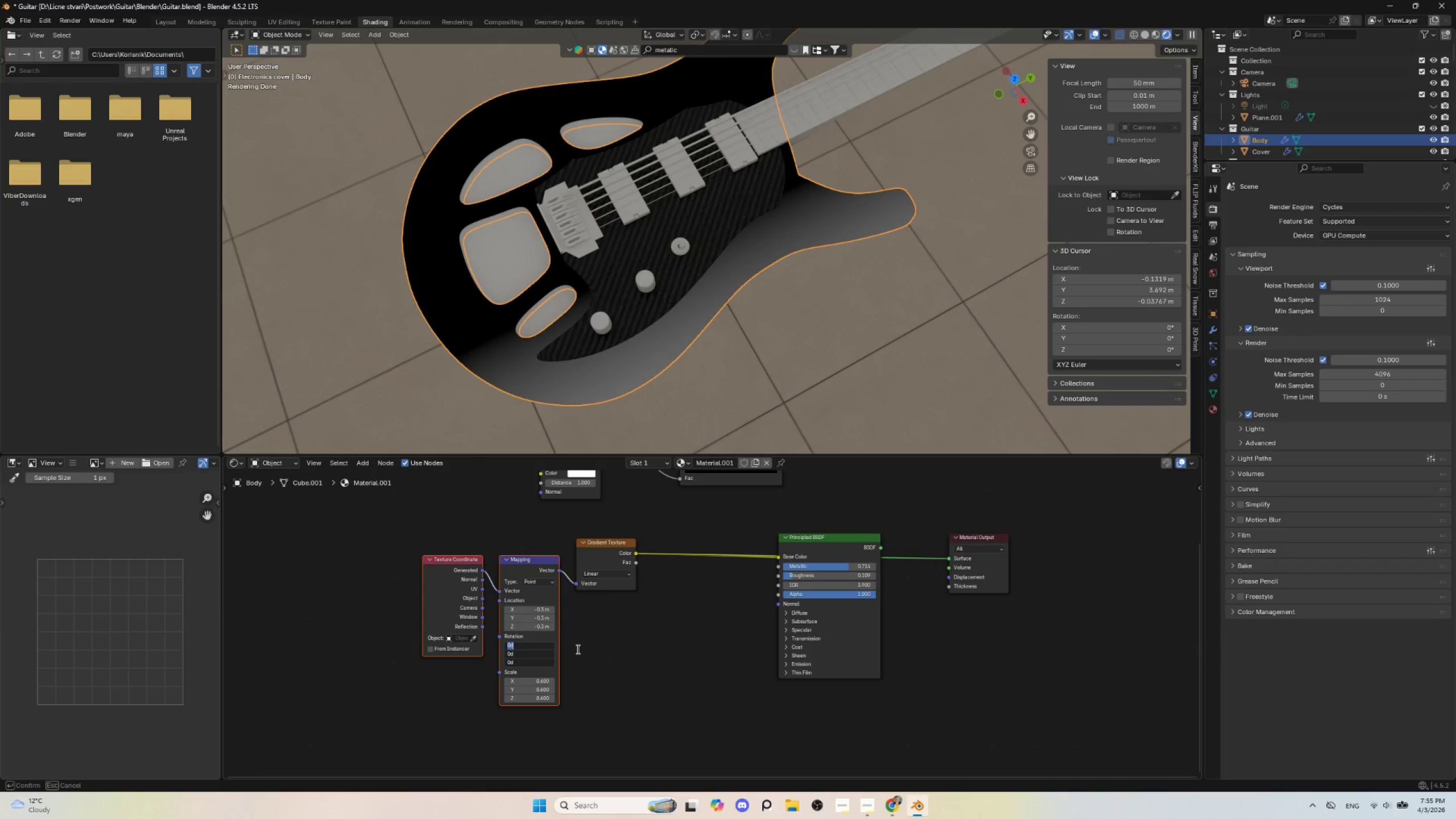 
key(Escape)
 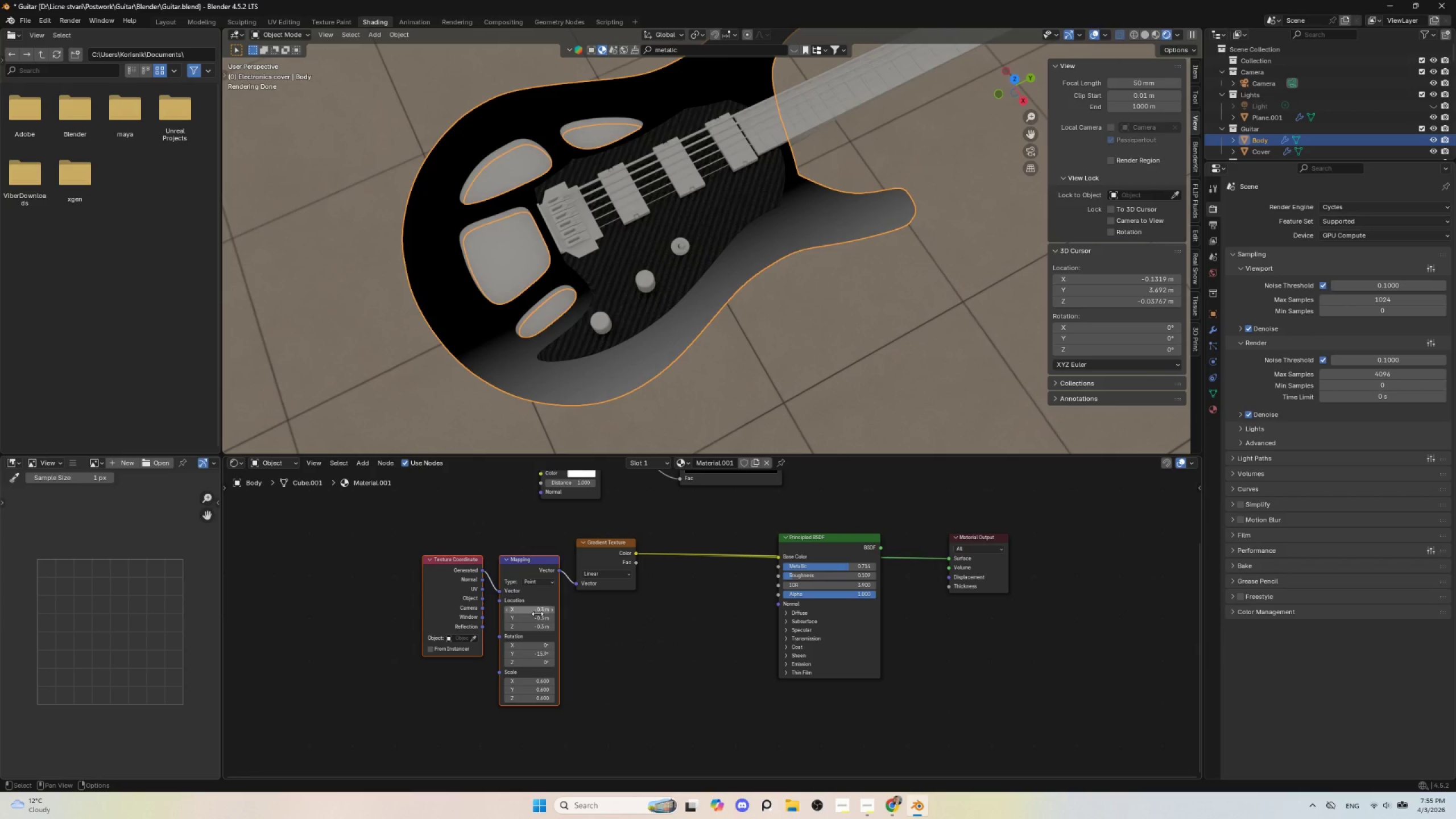 
left_click_drag(start_coordinate=[537, 613], to_coordinate=[549, 628])
 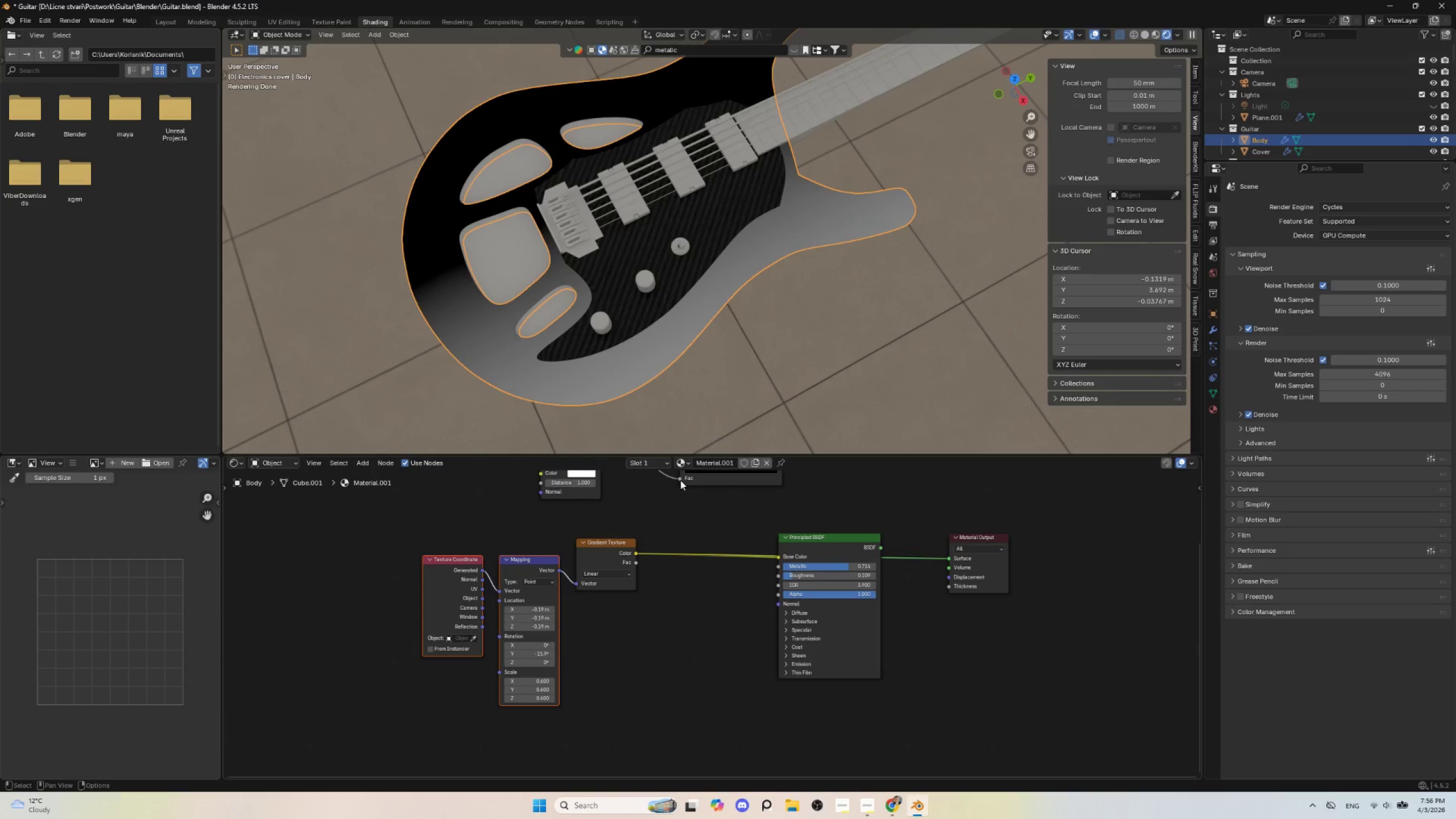 
hold_key(key=ShiftLeft, duration=1.5)
 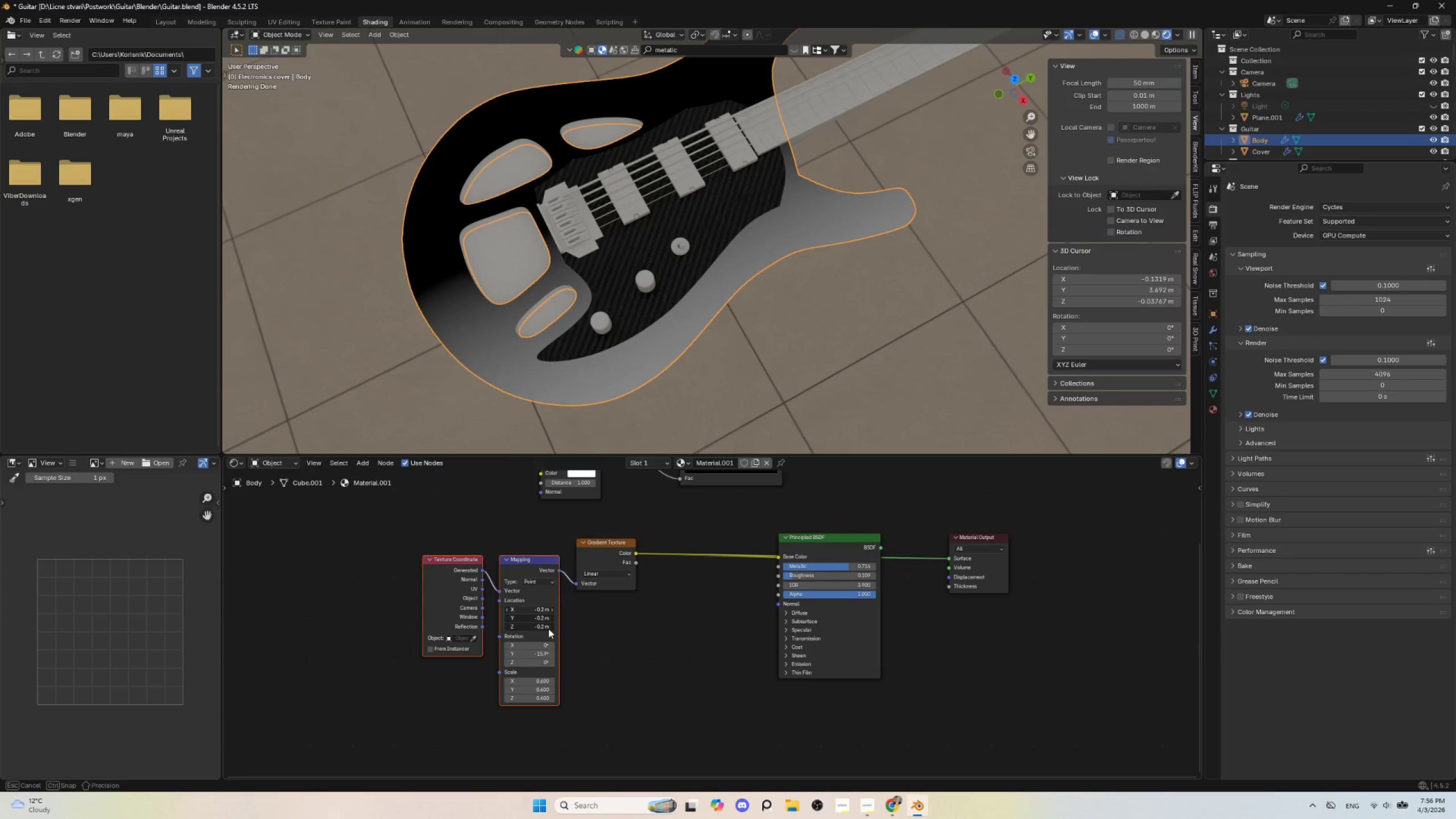 
hold_key(key=ShiftLeft, duration=1.42)
 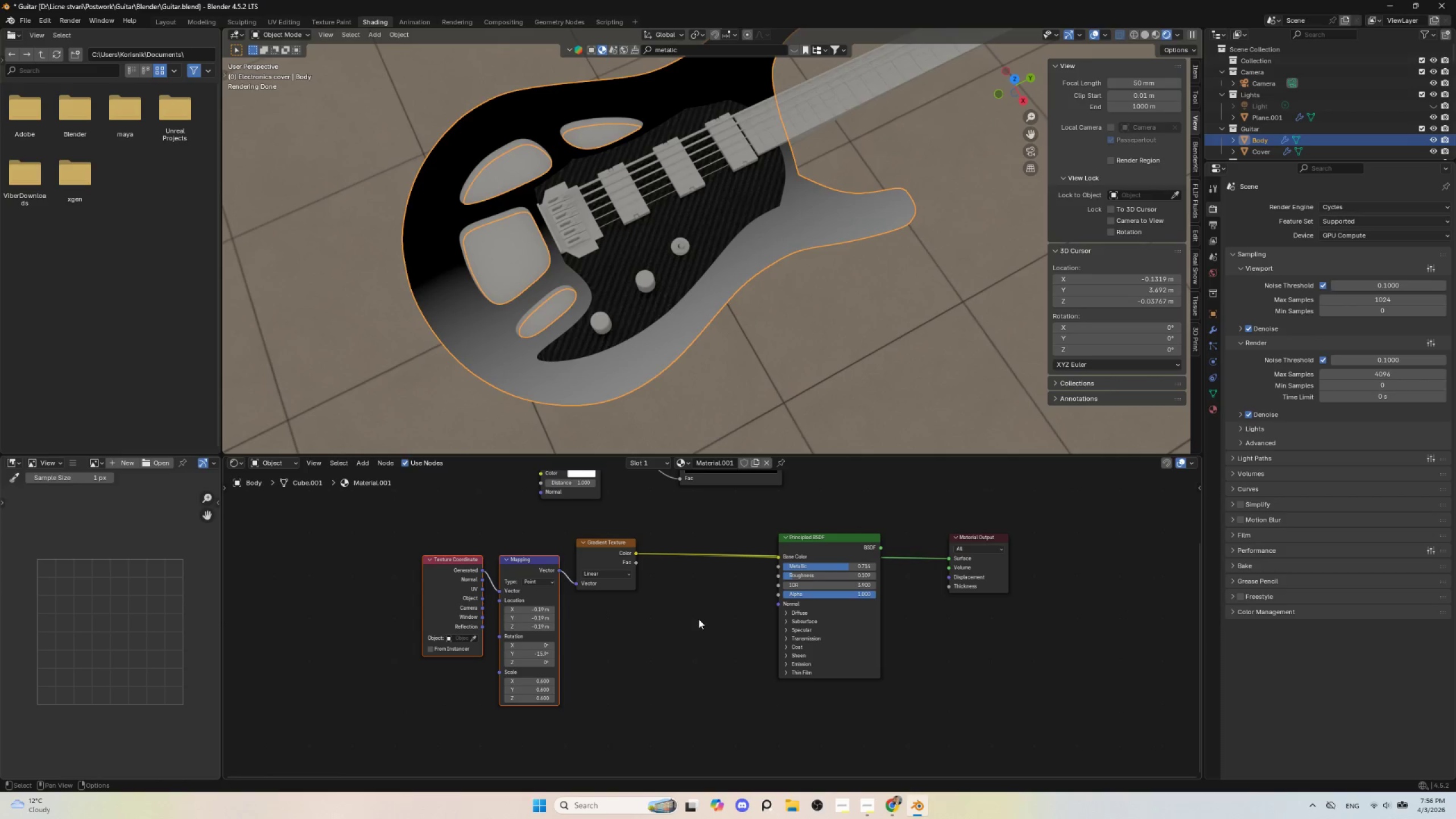 
hold_key(key=ShiftLeft, duration=0.75)
 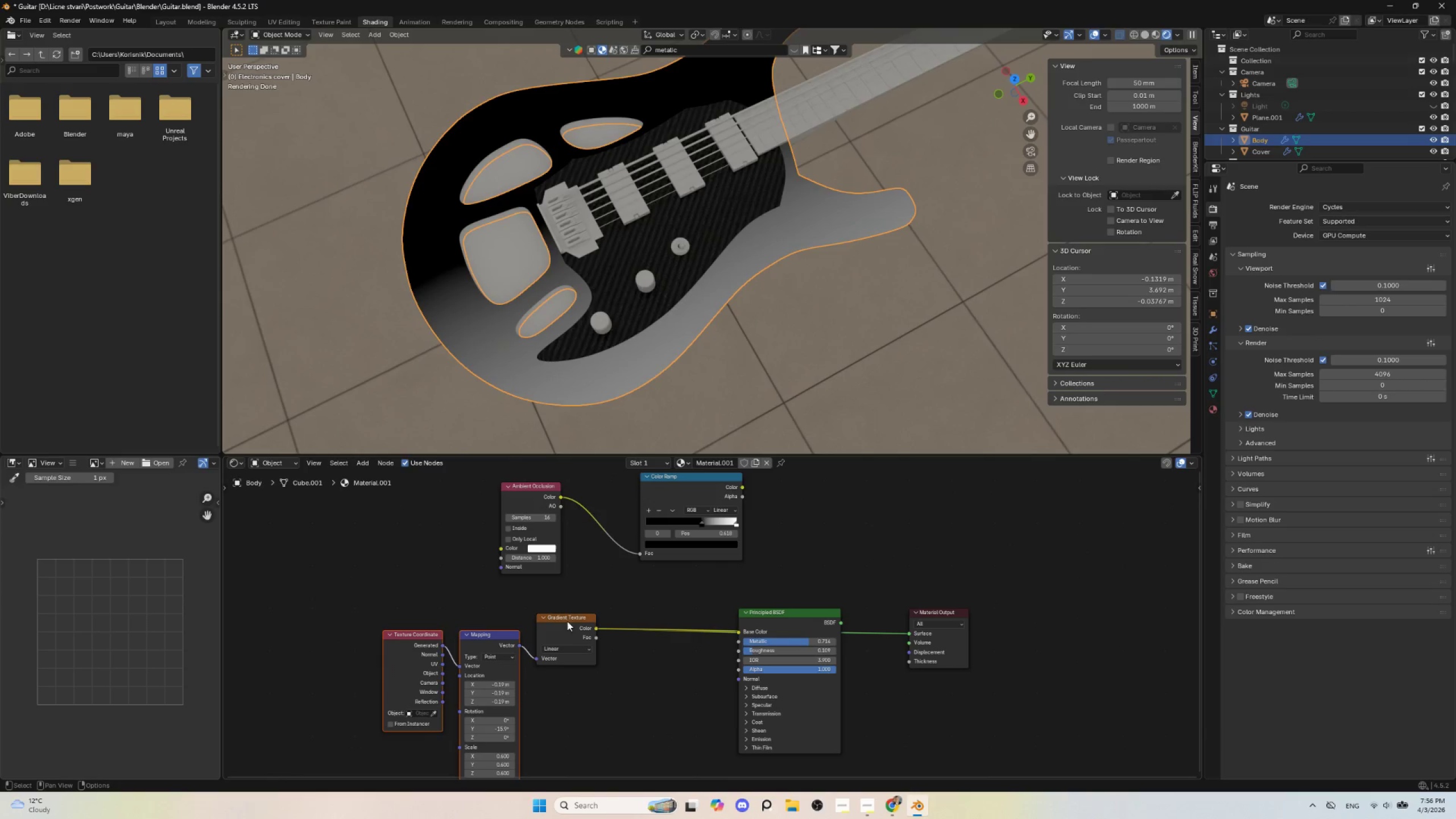 
left_click([567, 619])
 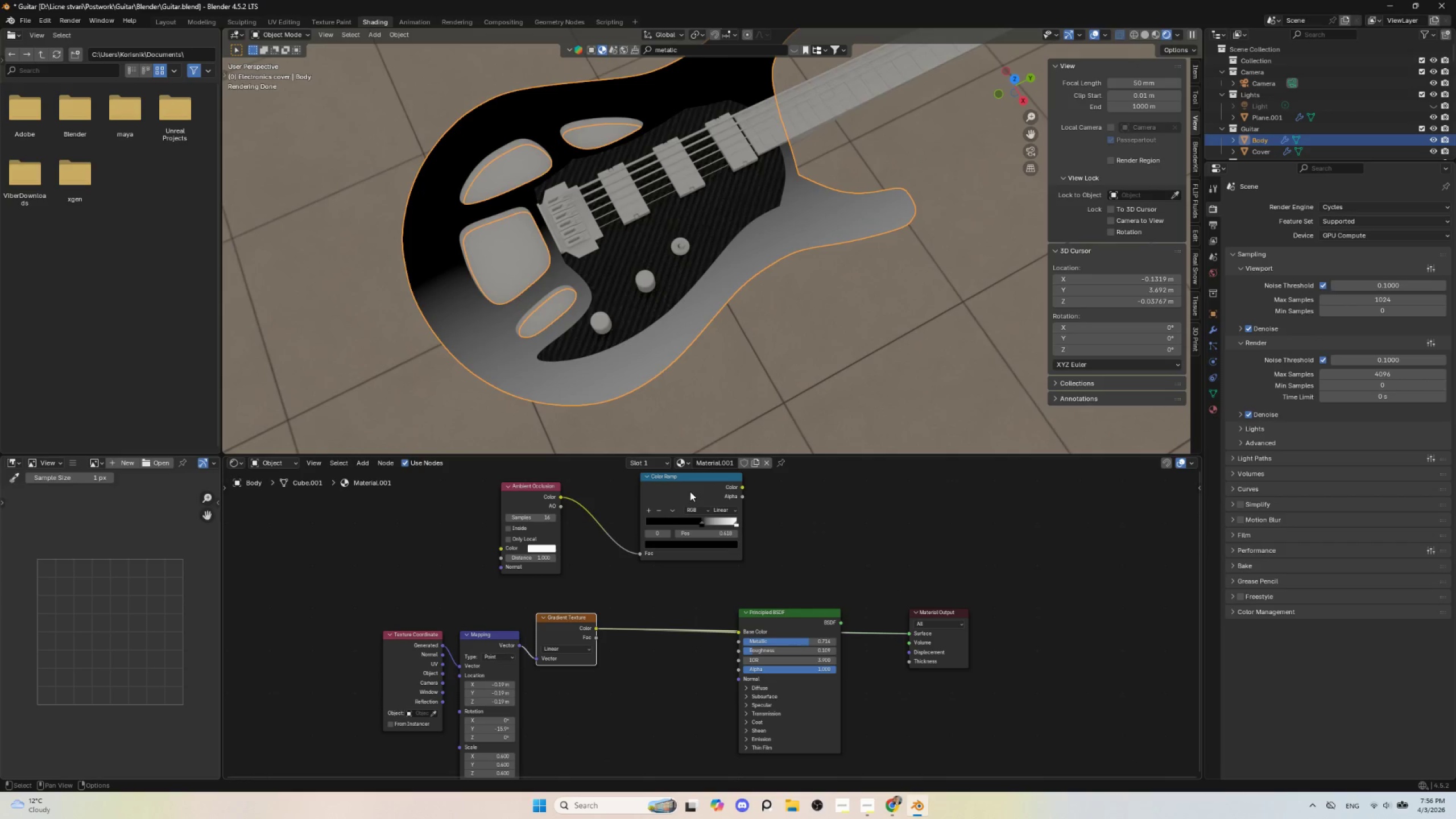 
left_click([696, 479])
 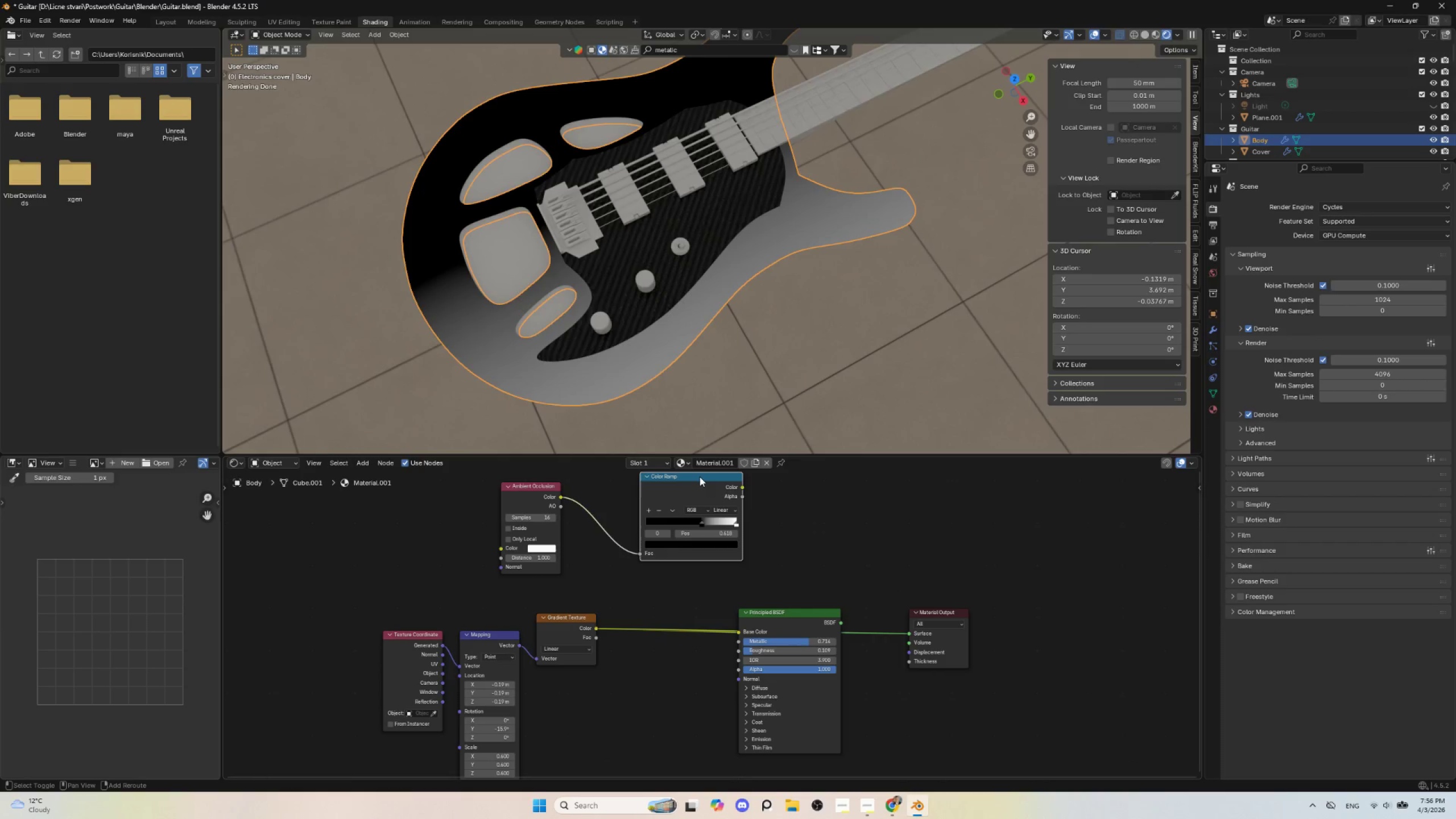 
key(Shift+D)
 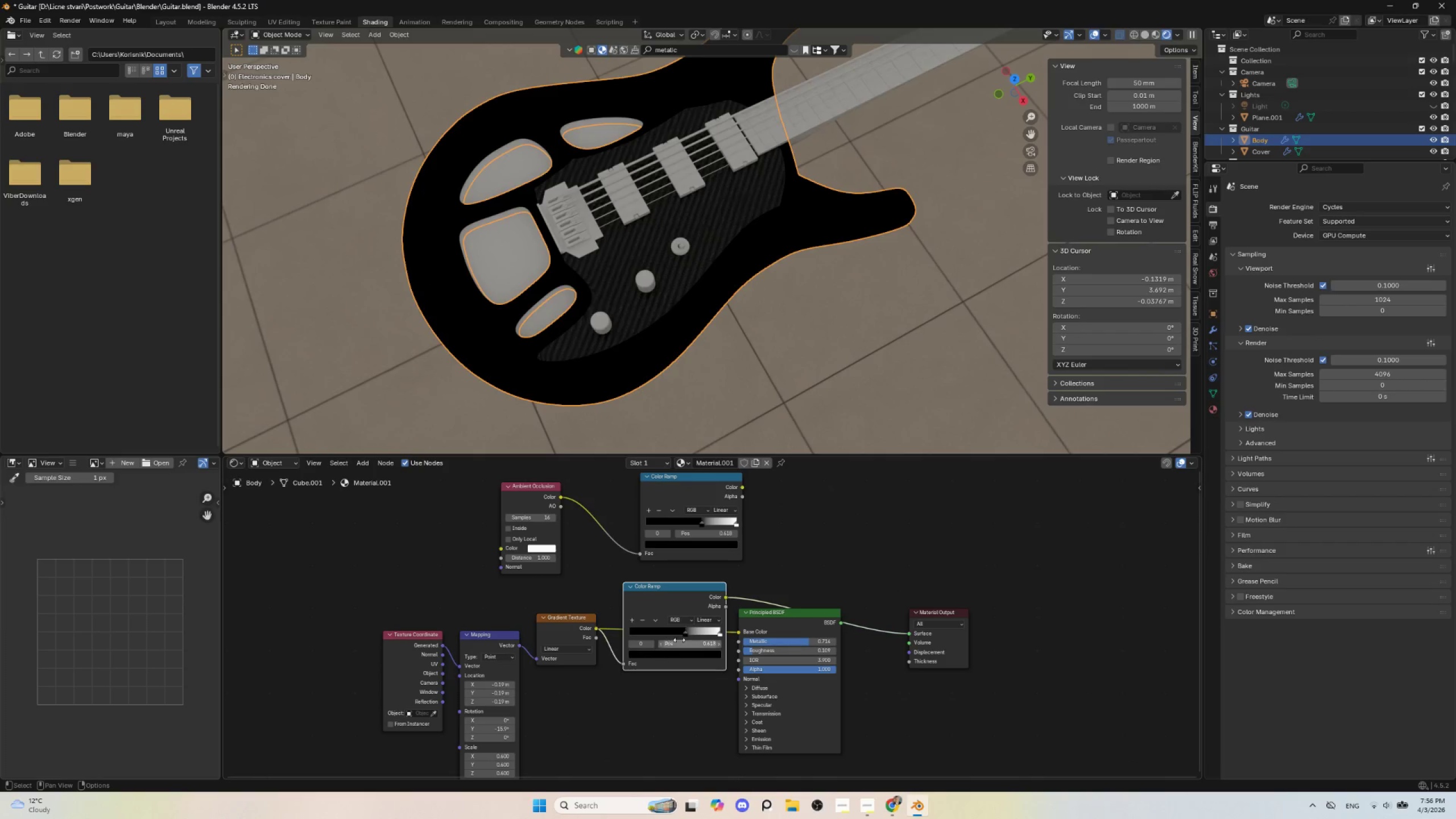 
left_click_drag(start_coordinate=[676, 583], to_coordinate=[674, 669])
 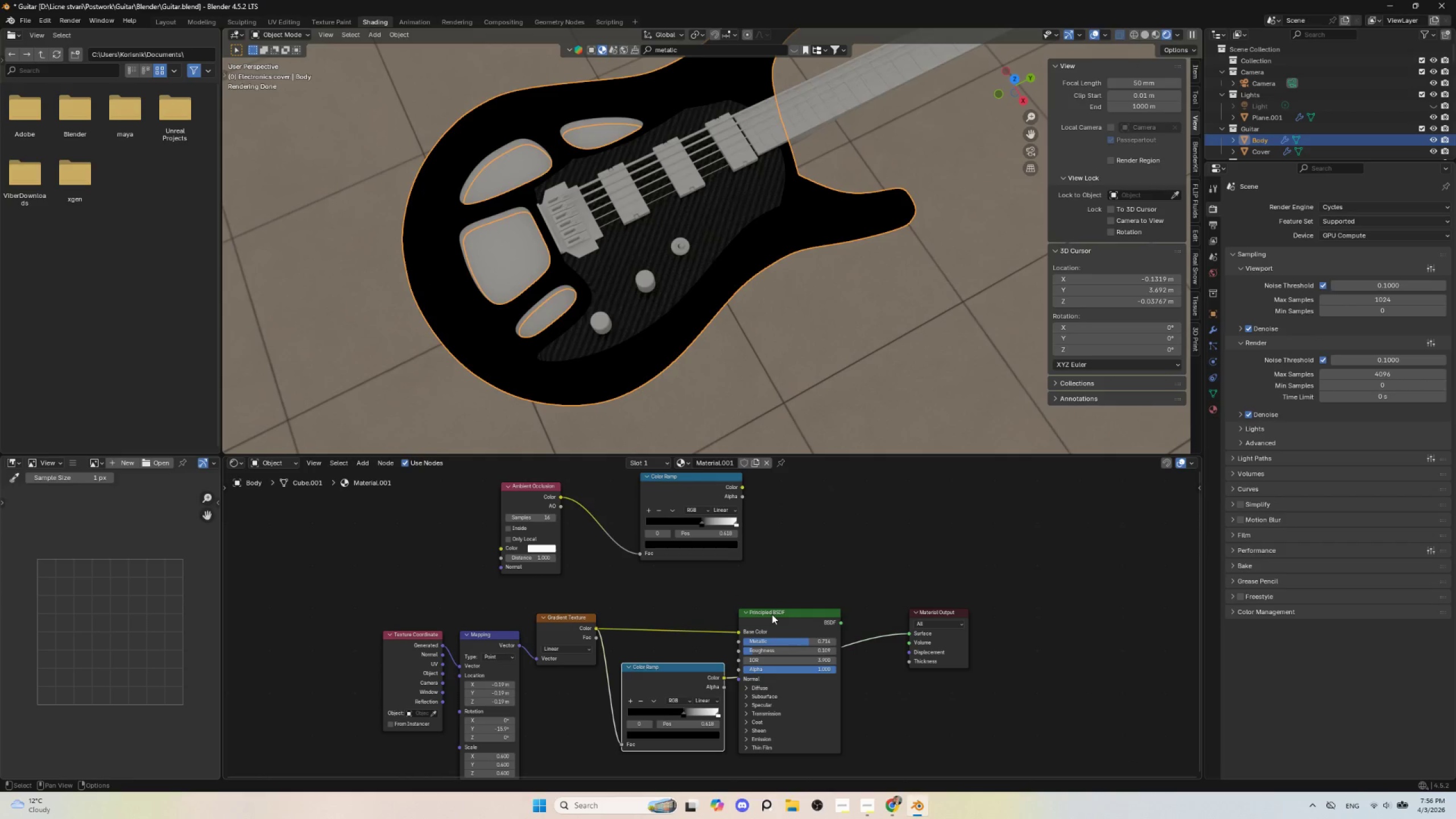 
hold_key(key=ControlLeft, duration=0.56)
hold_key(key=ShiftLeft, duration=0.55)
left_click([775, 610])
 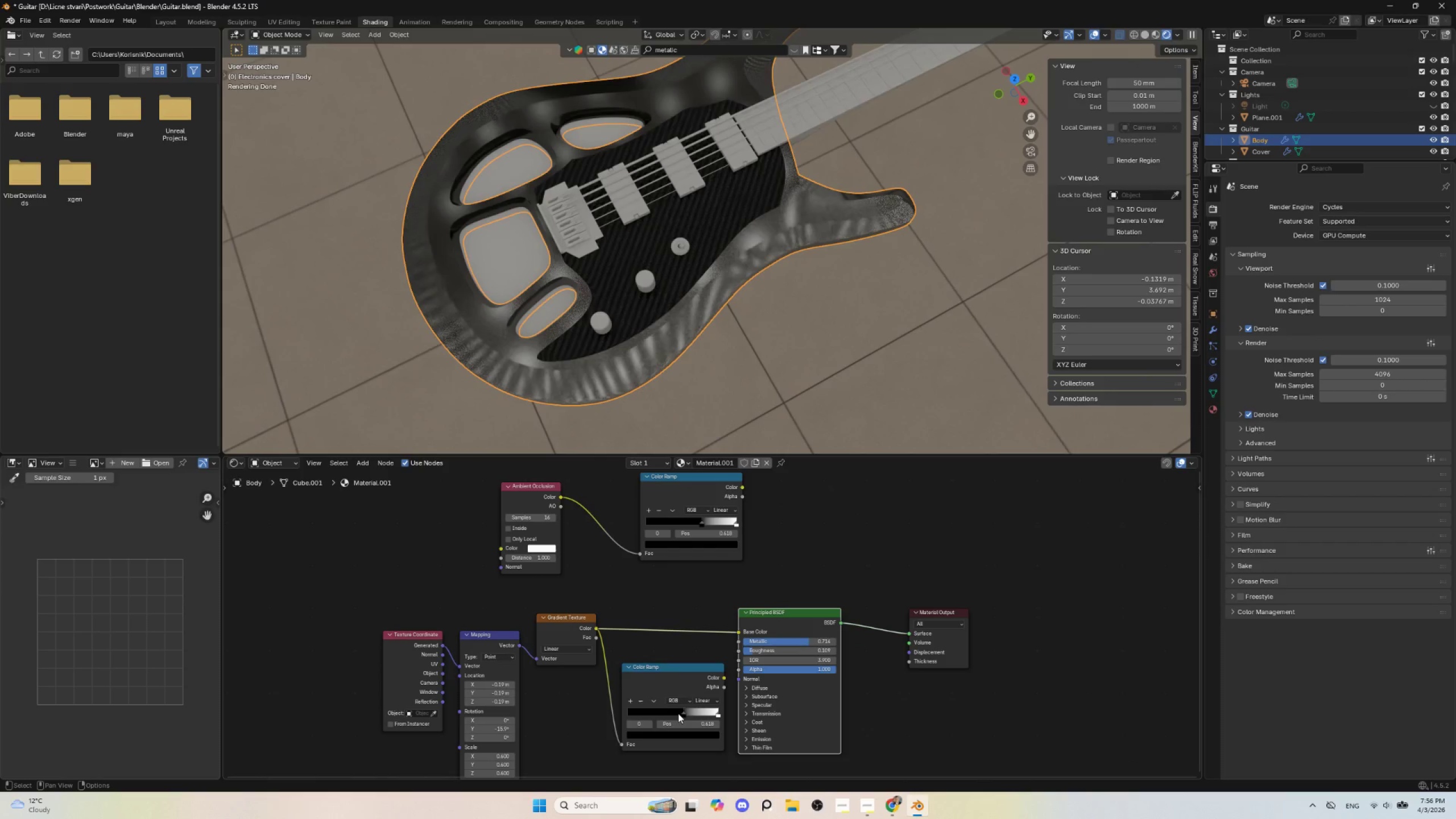 
left_click_drag(start_coordinate=[681, 714], to_coordinate=[618, 719])
 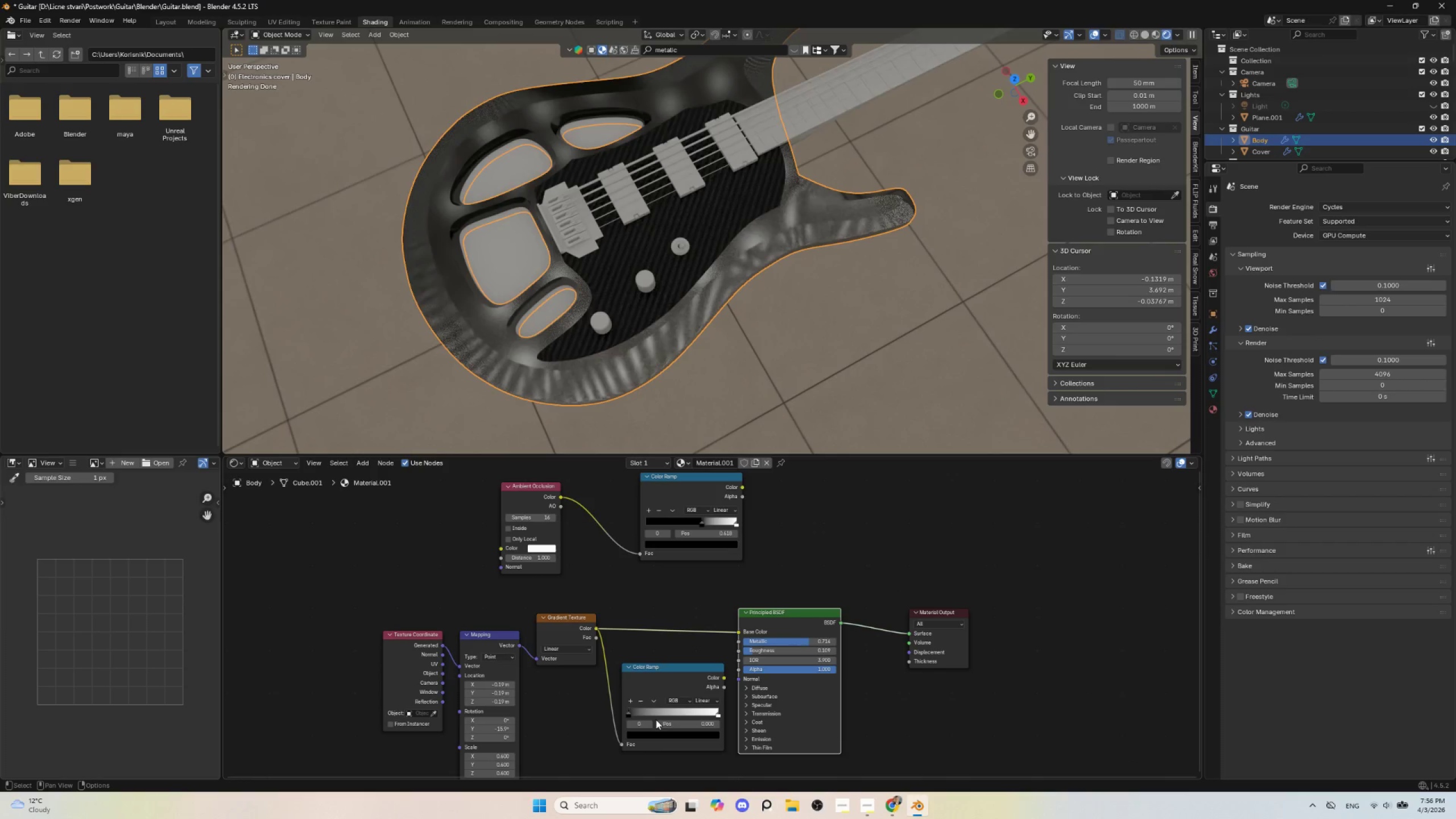 
left_click([654, 734])
 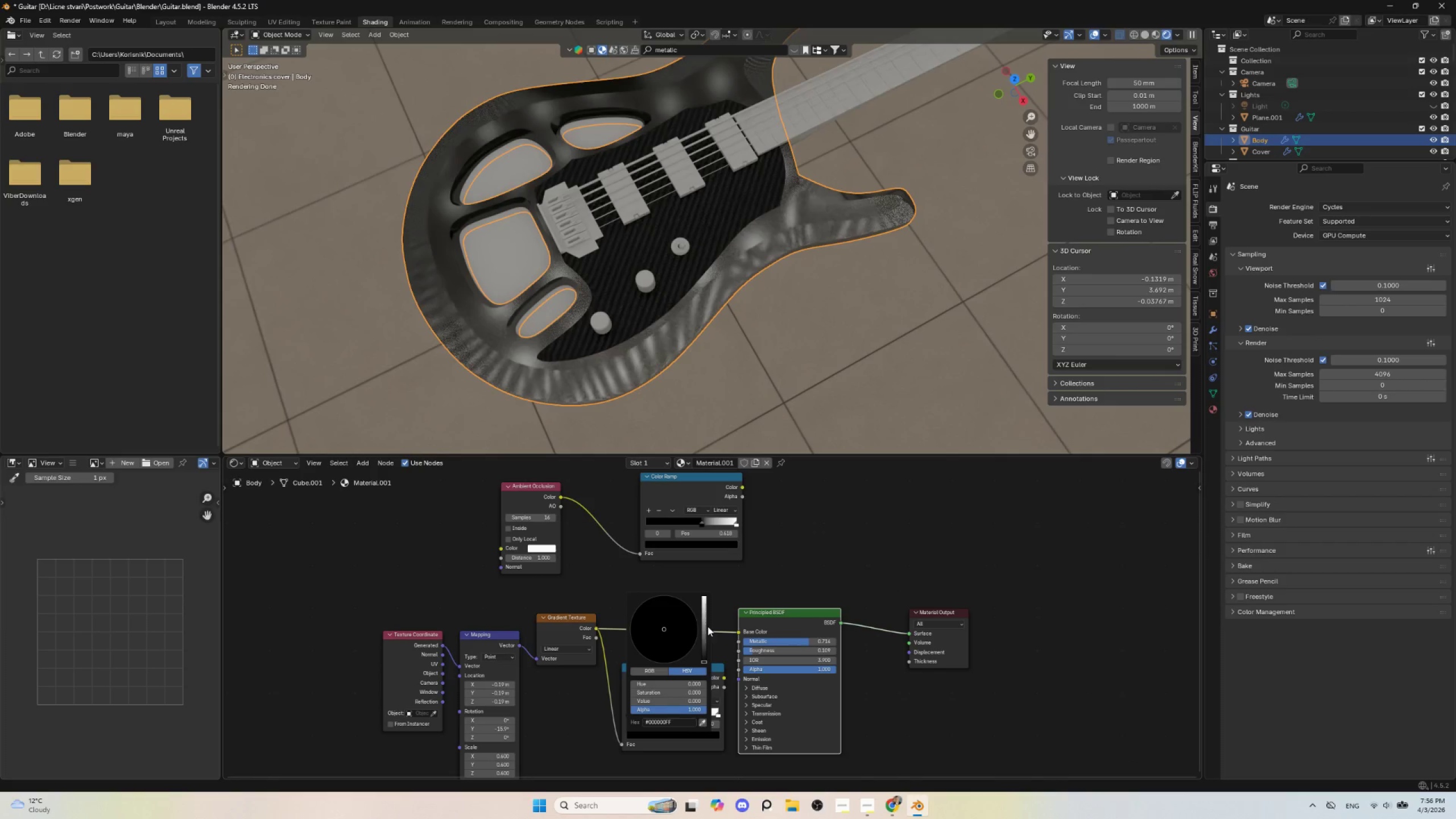 
left_click([702, 634])
 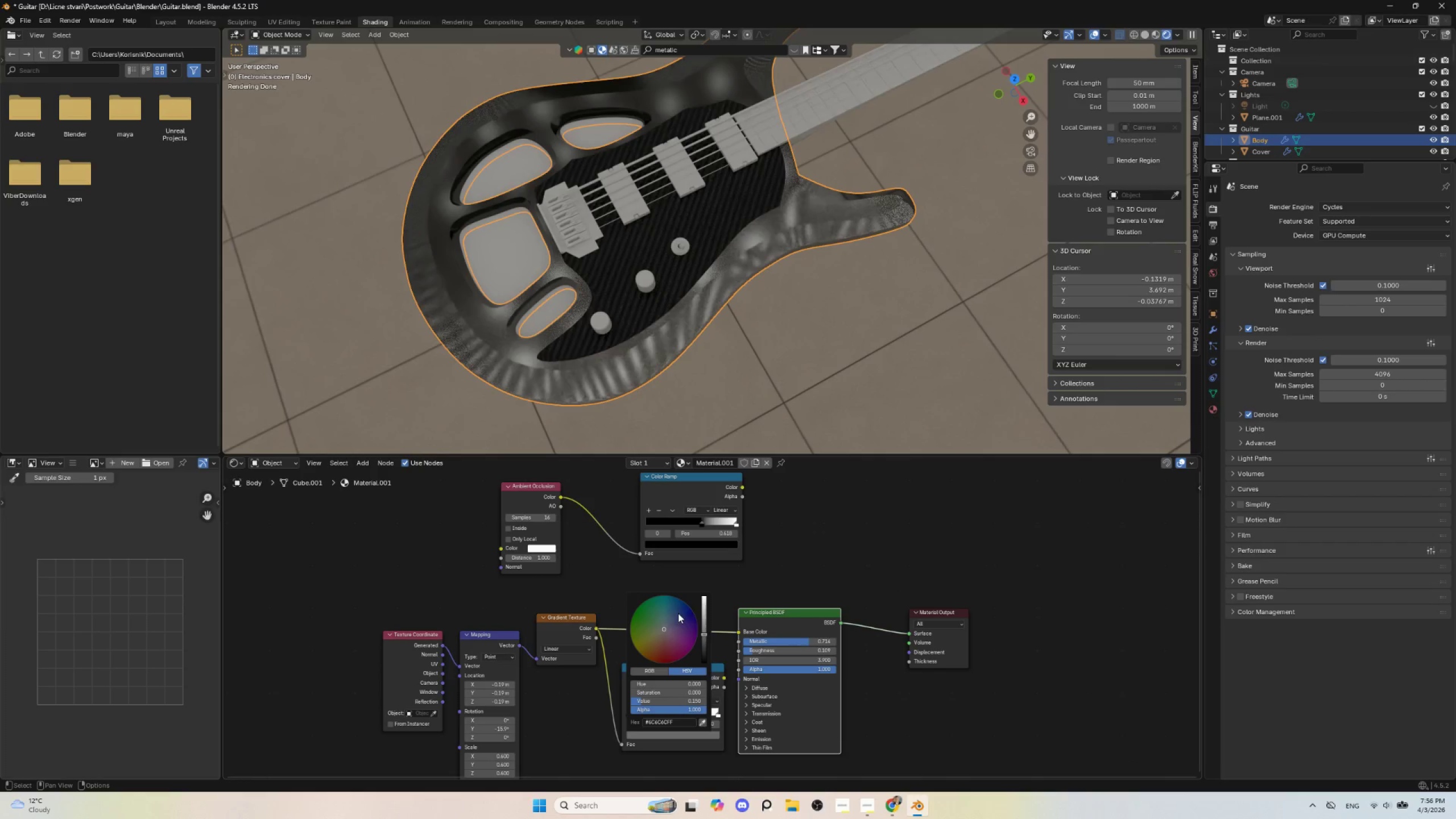 
left_click_drag(start_coordinate=[679, 610], to_coordinate=[643, 640])
 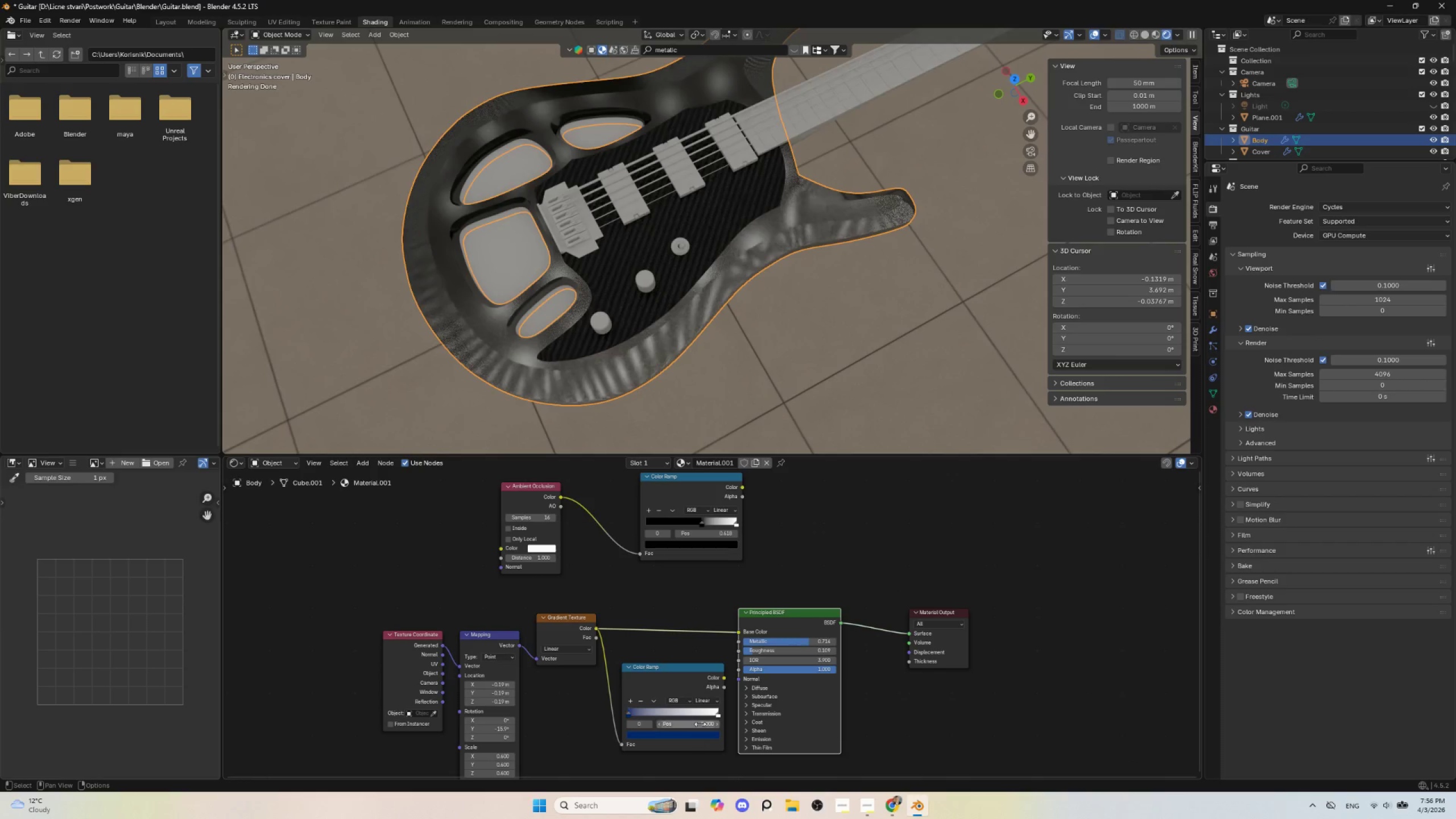 
left_click([717, 715])
 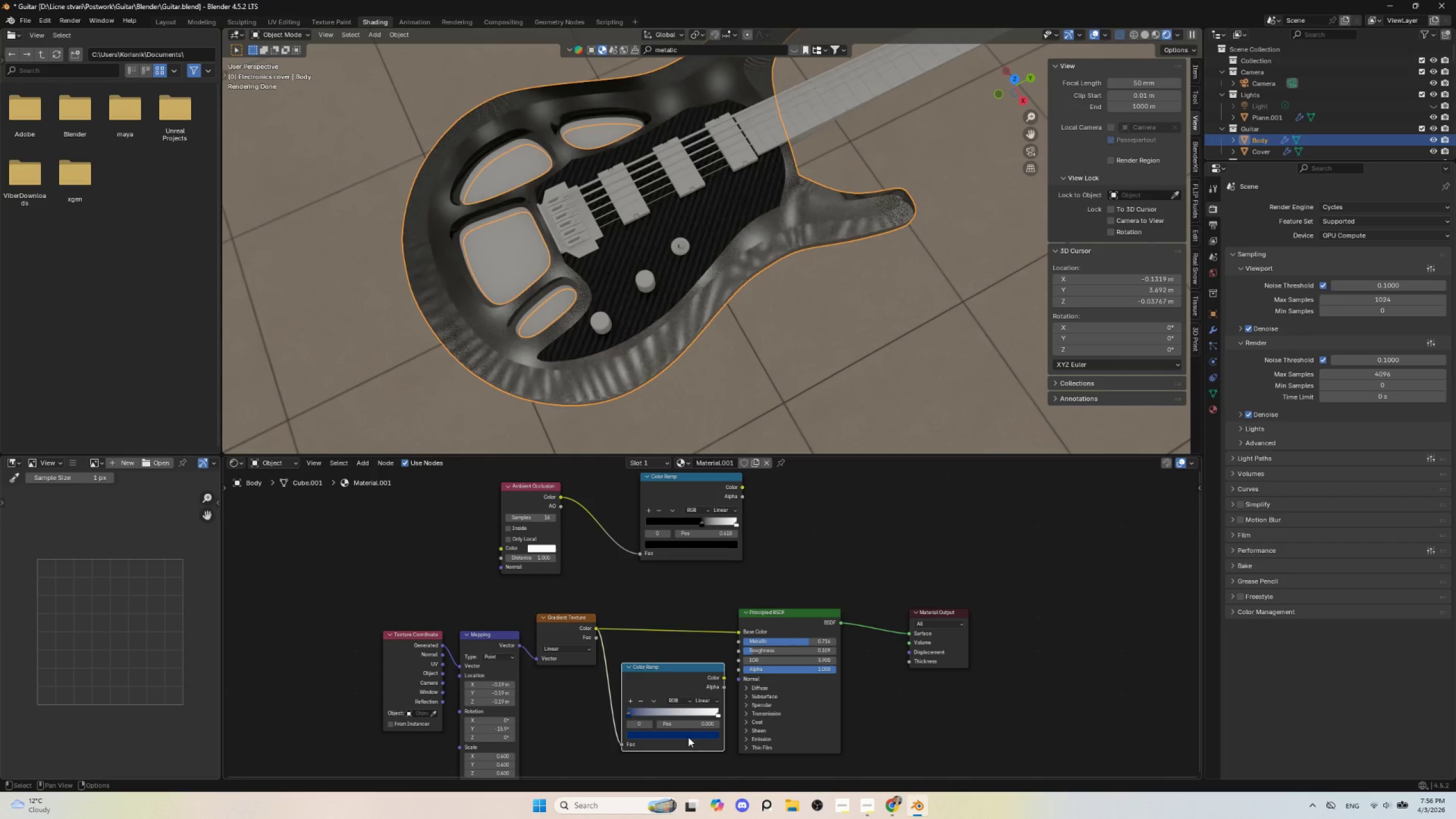 
left_click([688, 737])
 